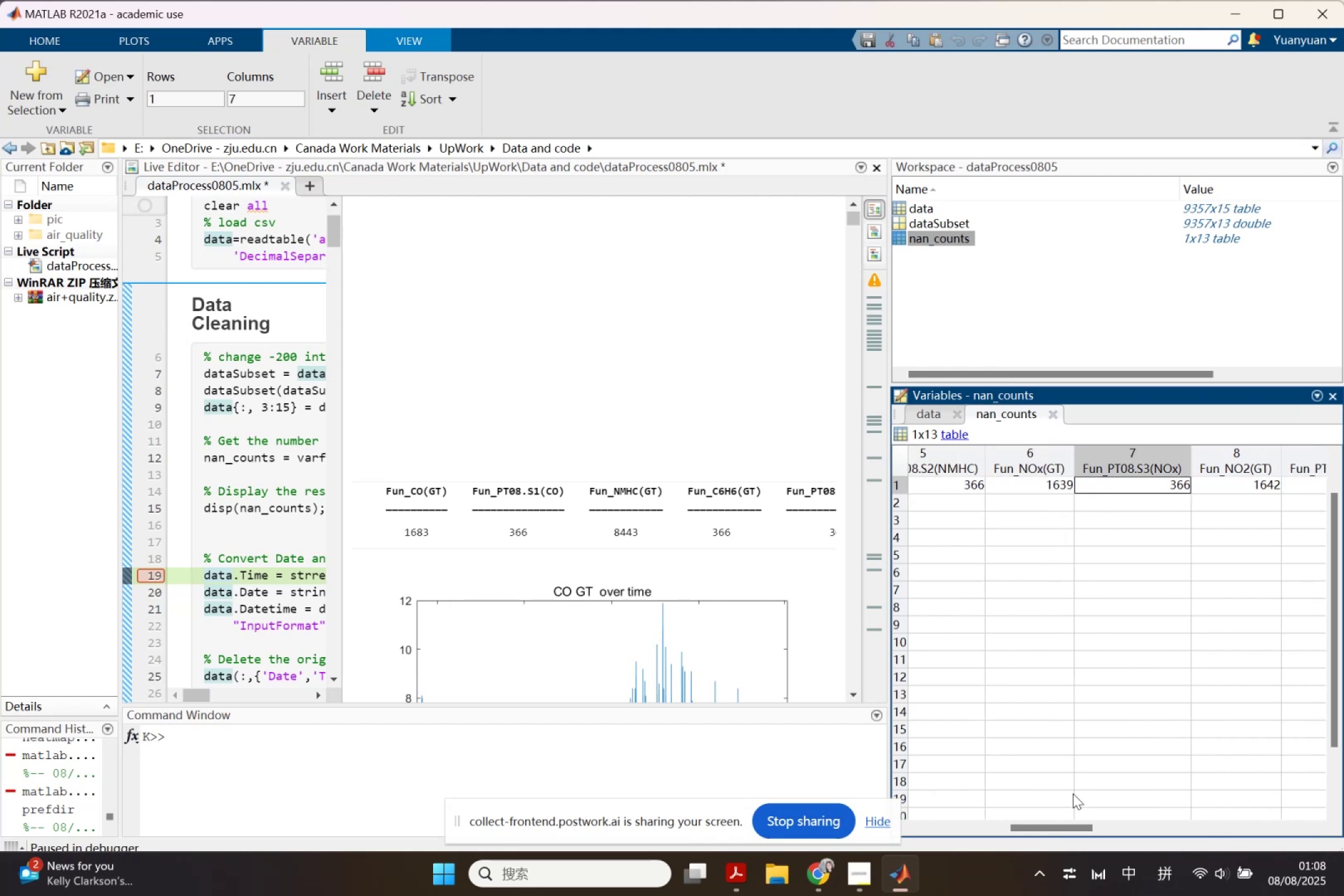 
left_click_drag(start_coordinate=[1073, 826], to_coordinate=[958, 817])
 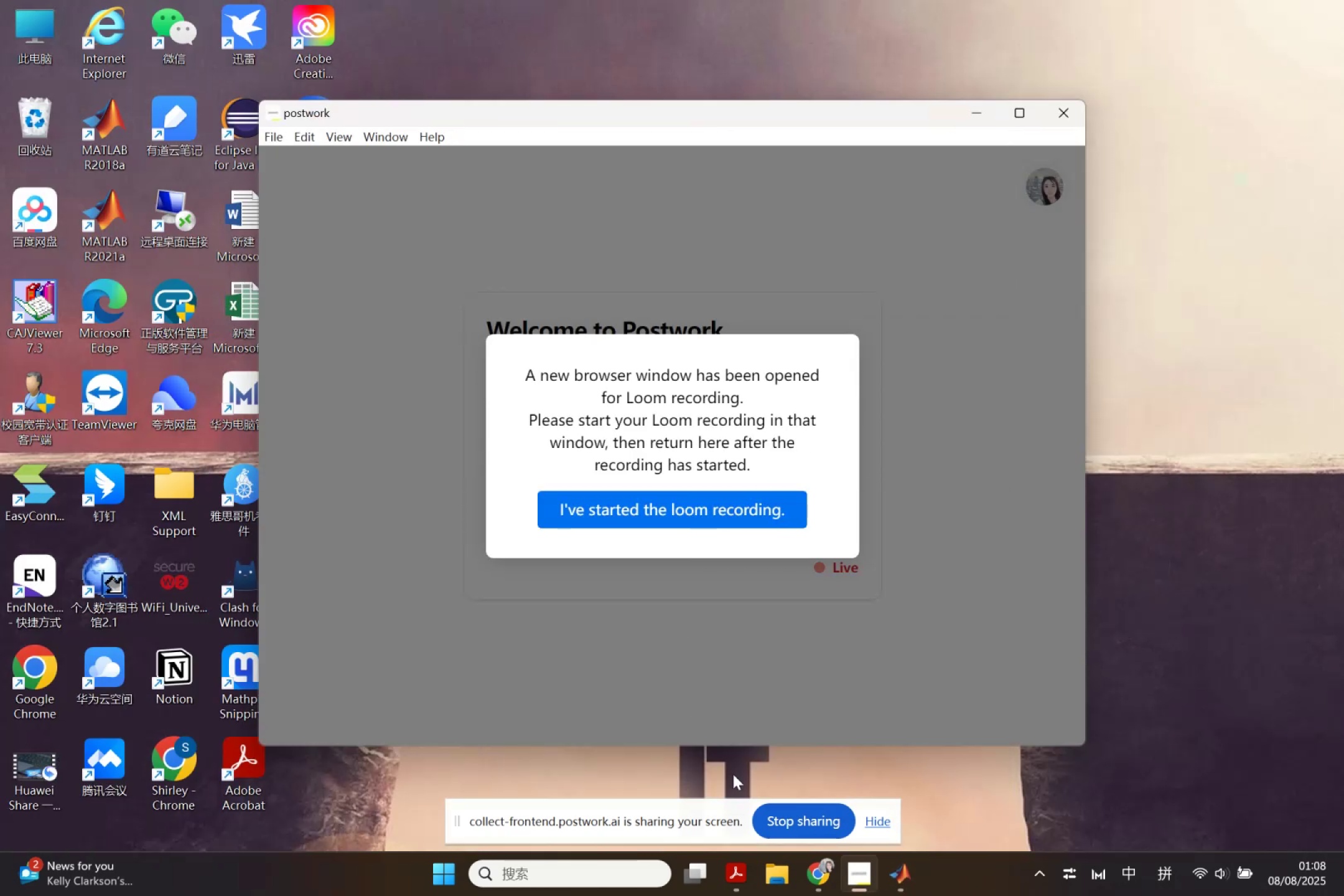 
left_click([967, 114])
 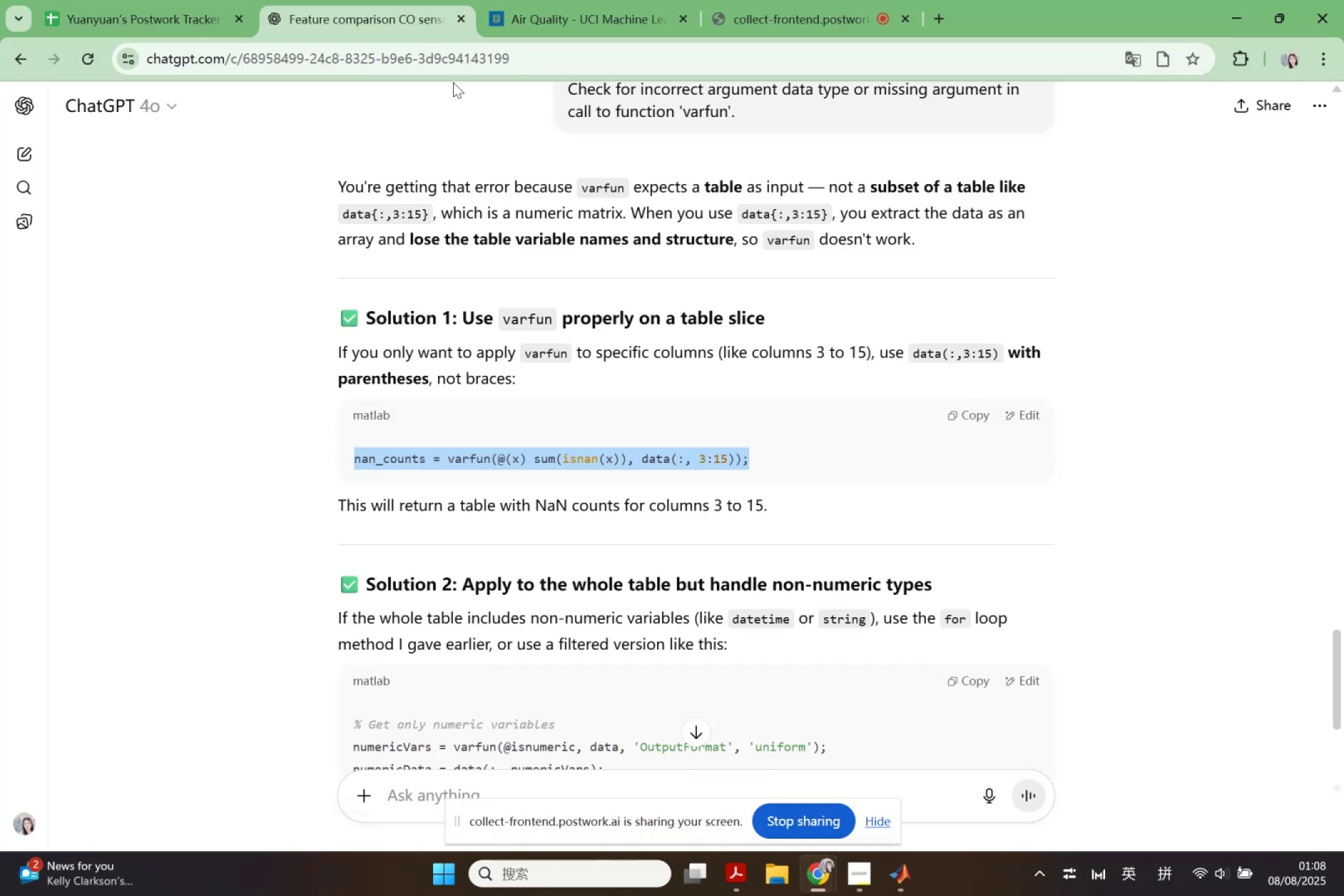 
scroll: coordinate [432, 492], scroll_direction: up, amount: 3.0
 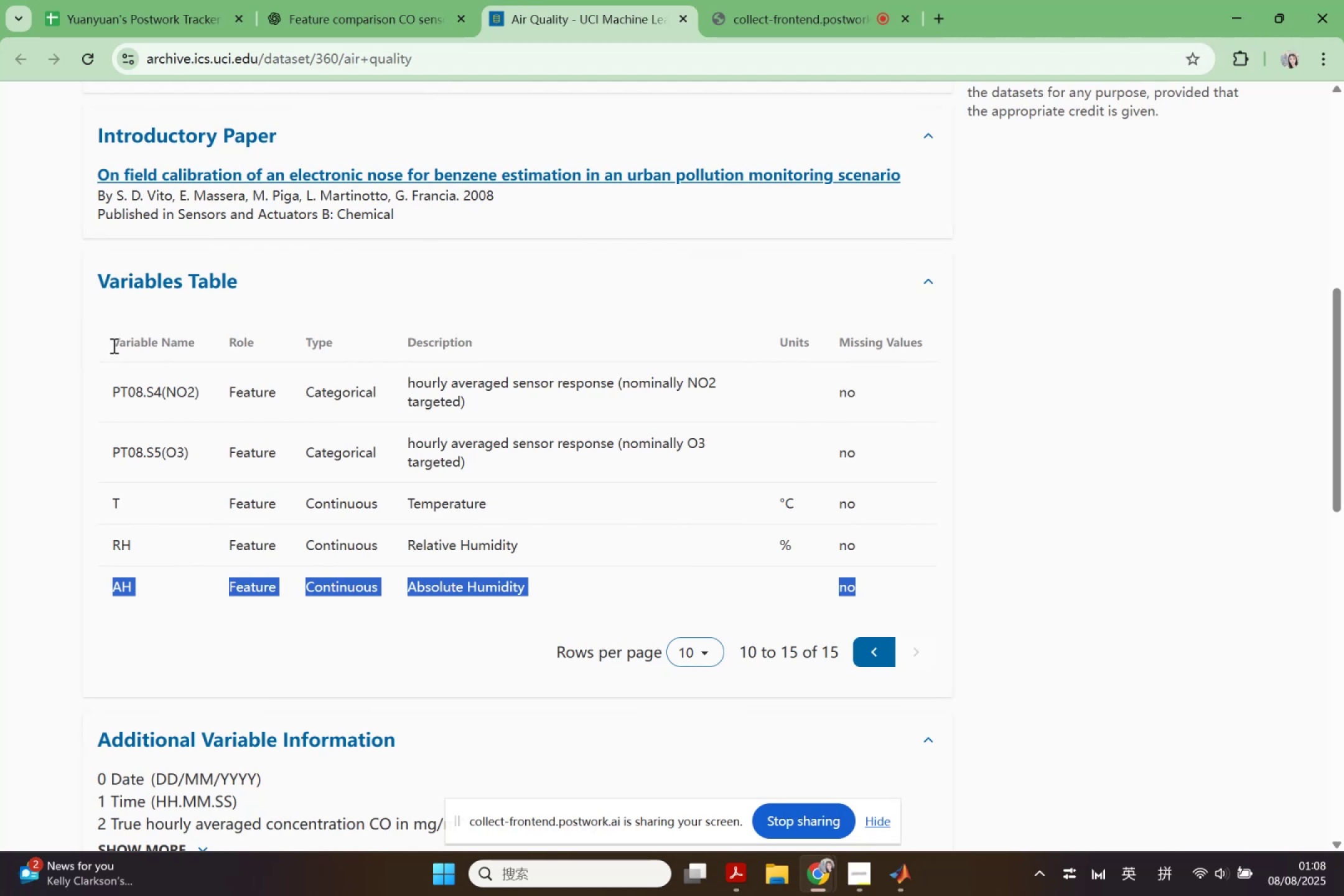 
left_click_drag(start_coordinate=[111, 381], to_coordinate=[900, 574])
 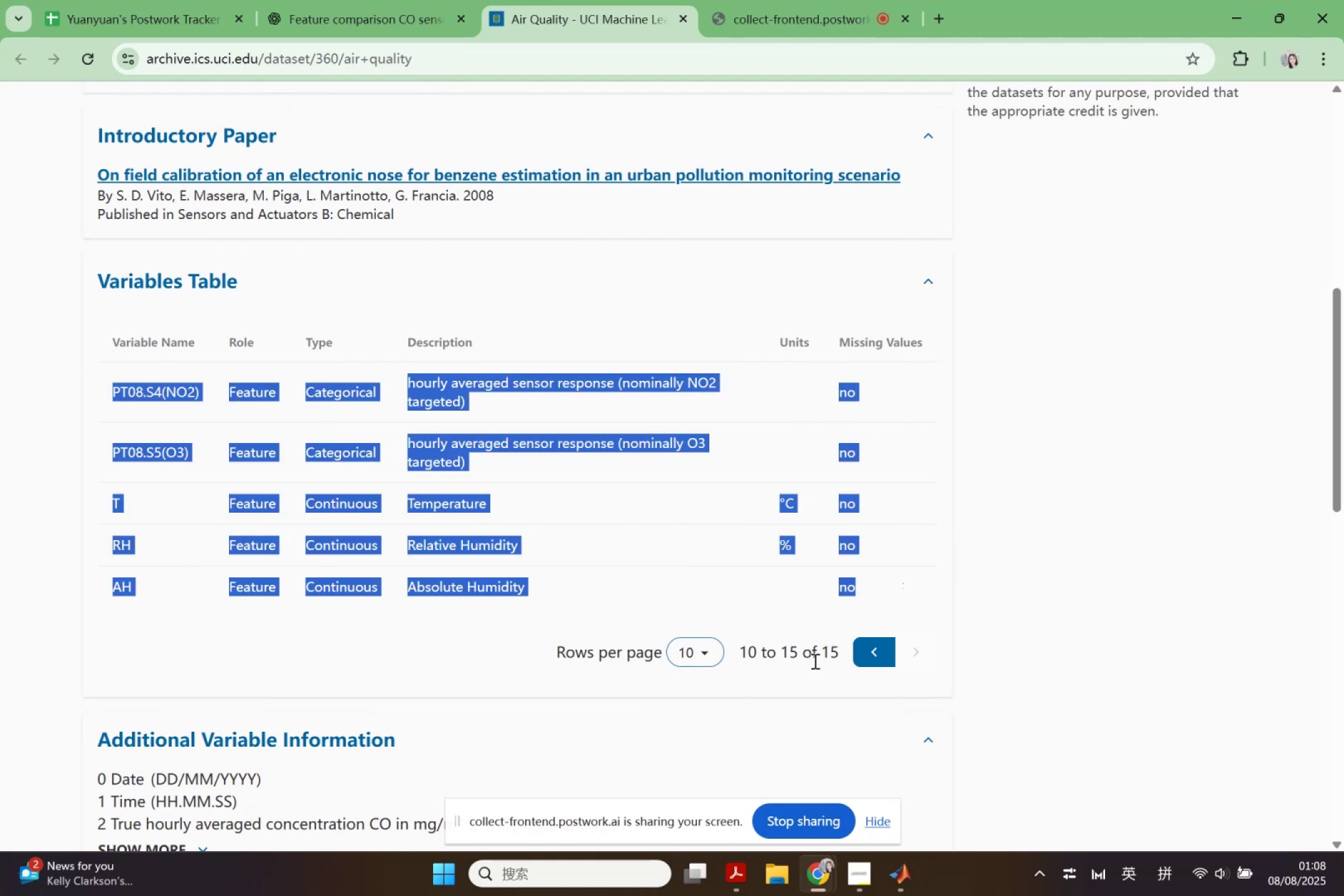 
key(Control+ControlLeft)
 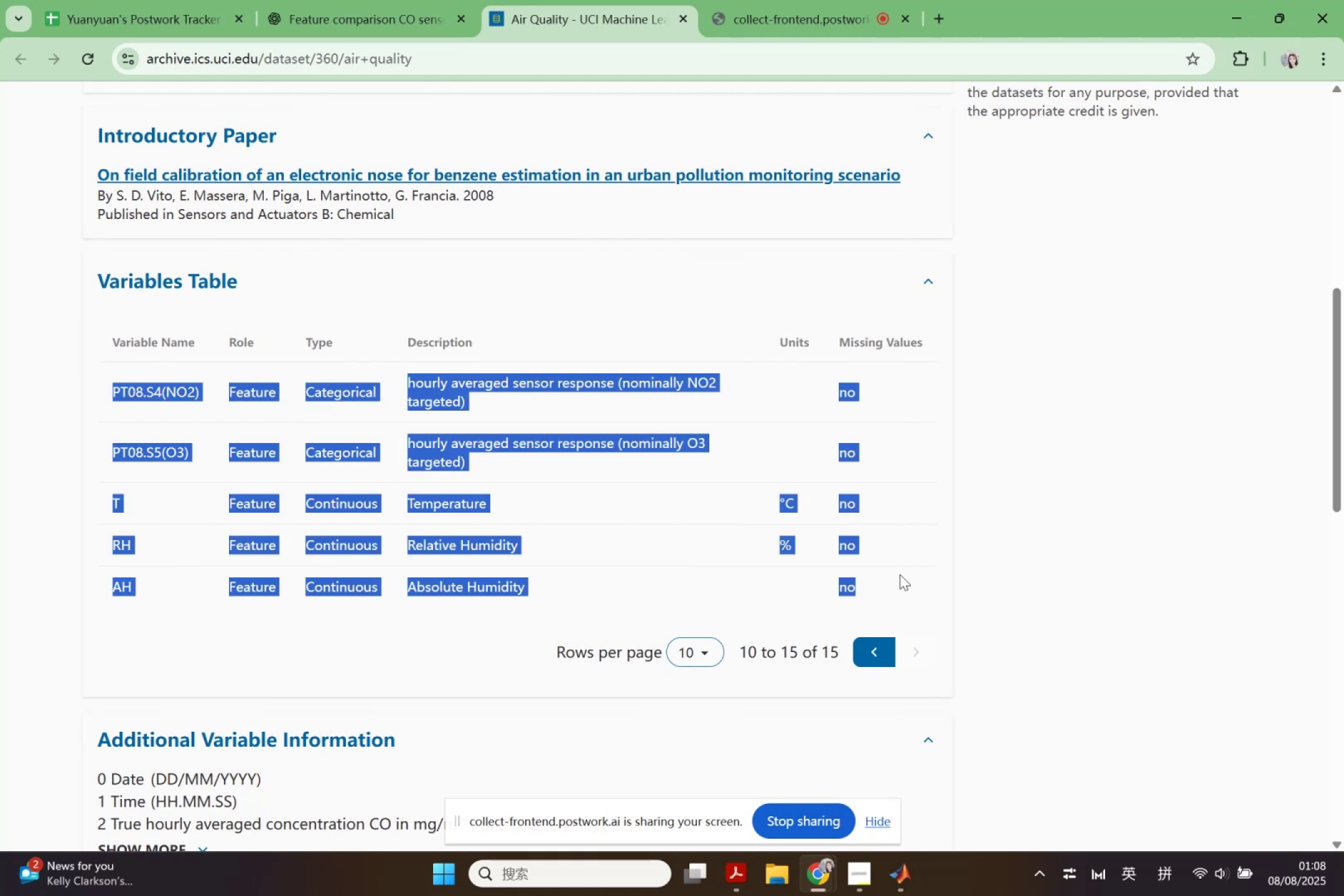 
key(Control+C)
 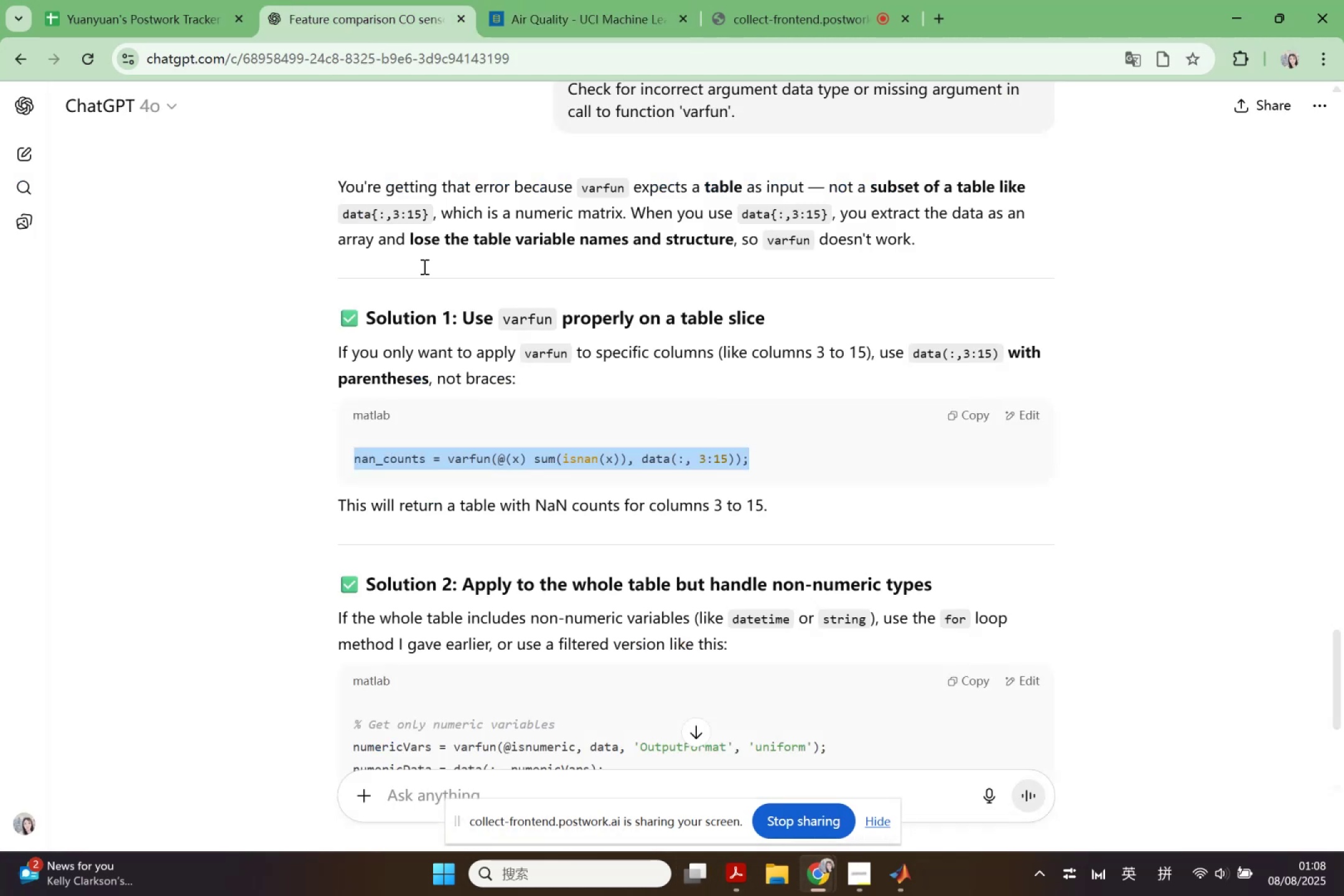 
left_click([480, 782])
 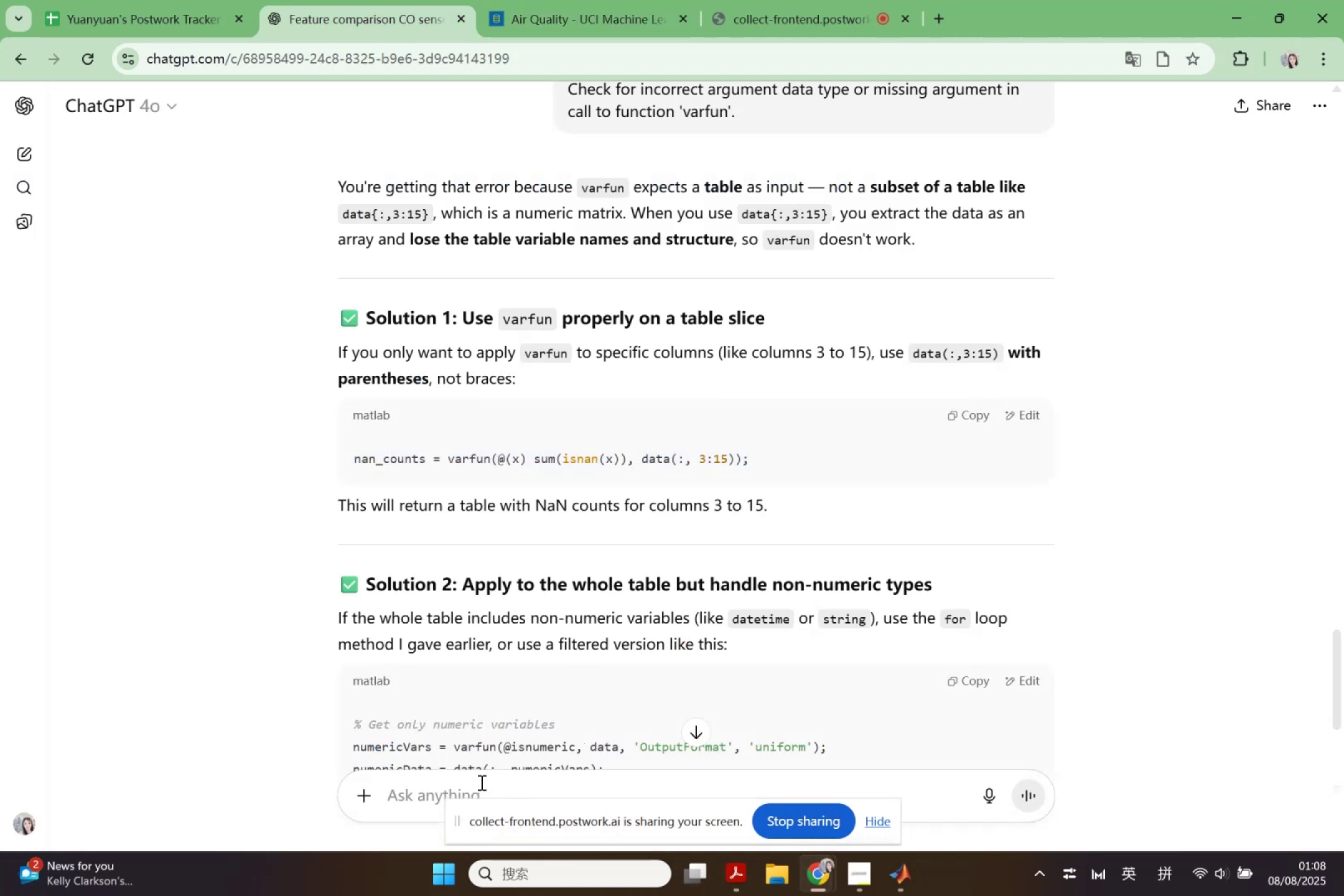 
key(Control+V)
 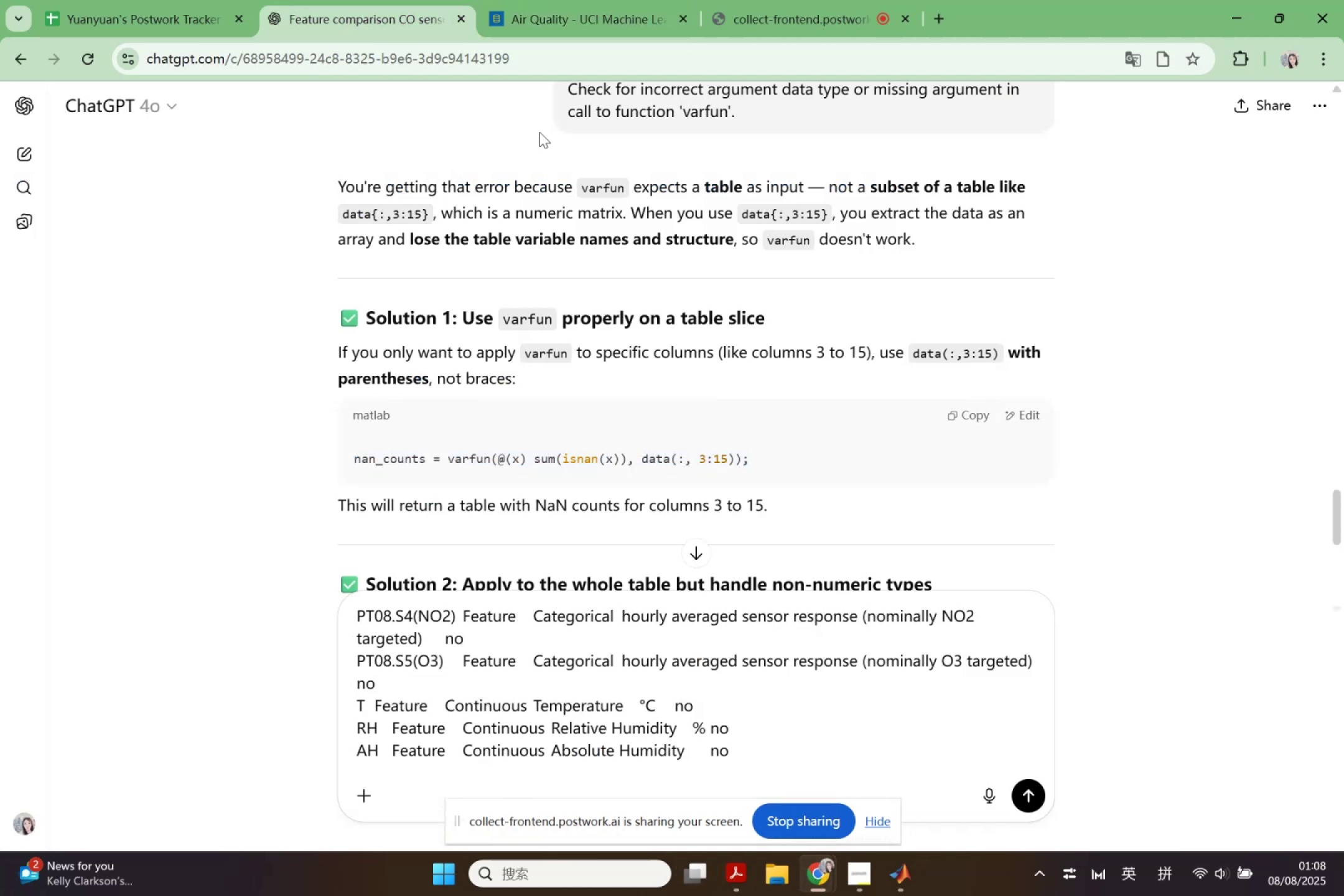 
left_click([587, 0])
 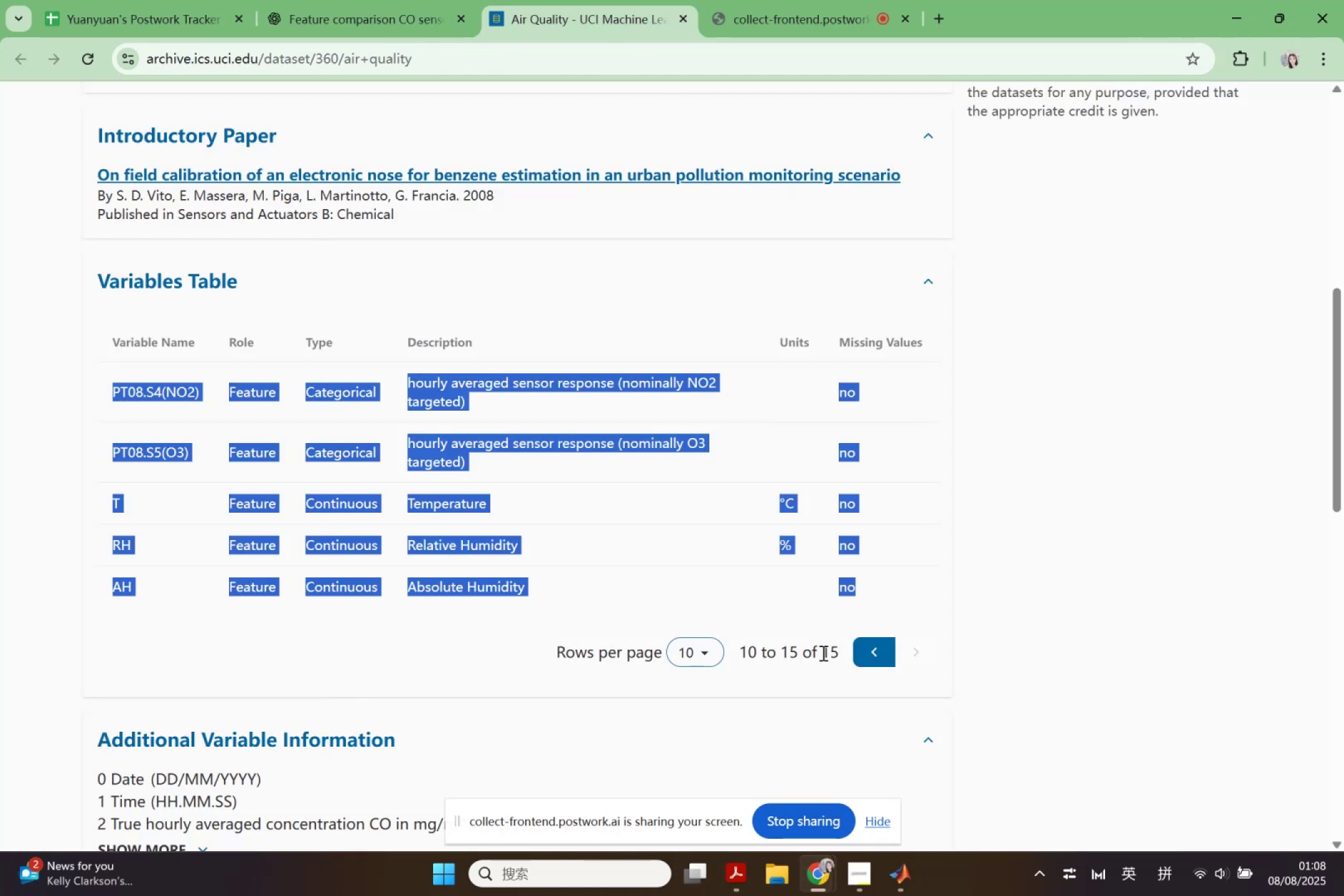 
left_click([867, 652])
 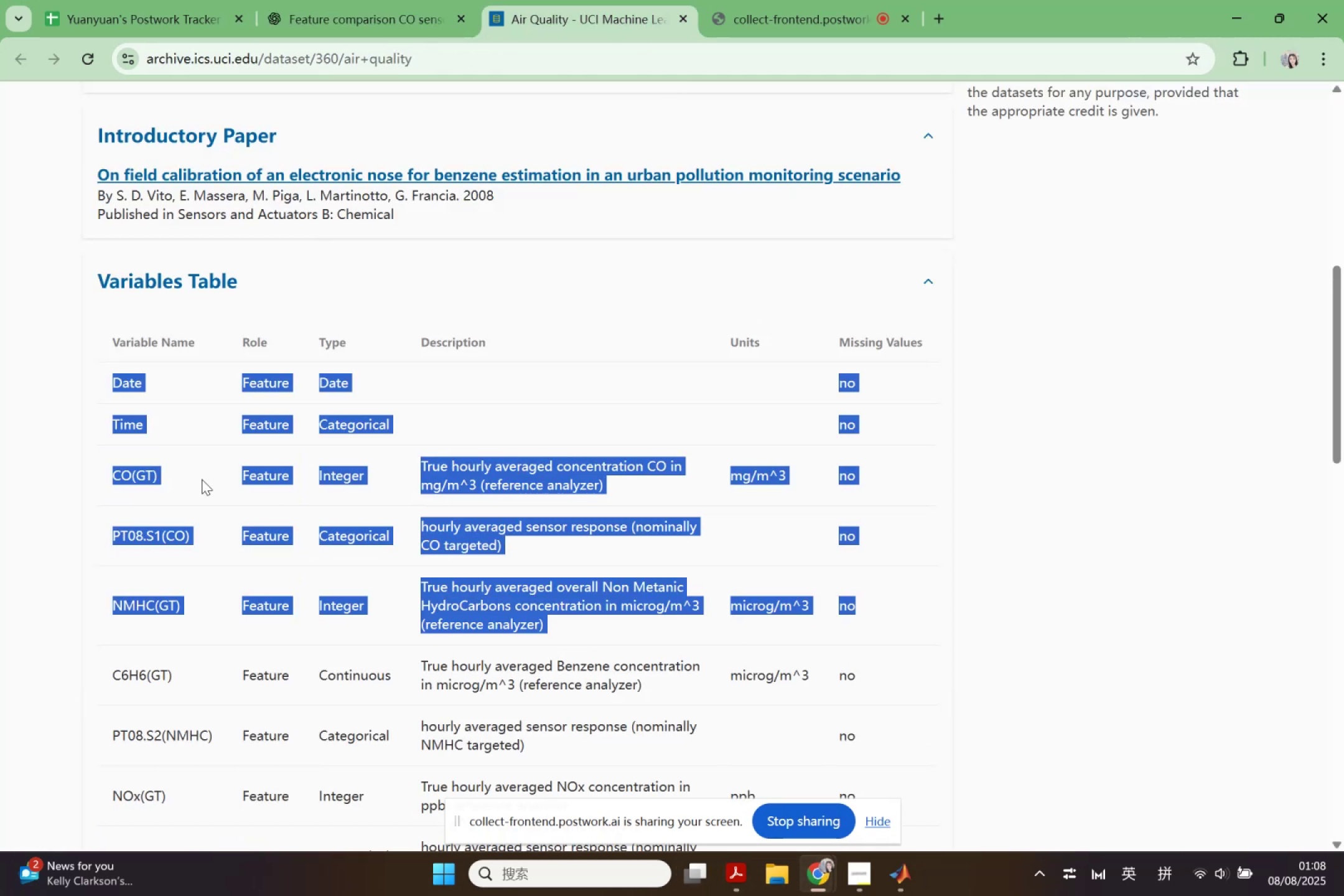 
left_click([191, 451])
 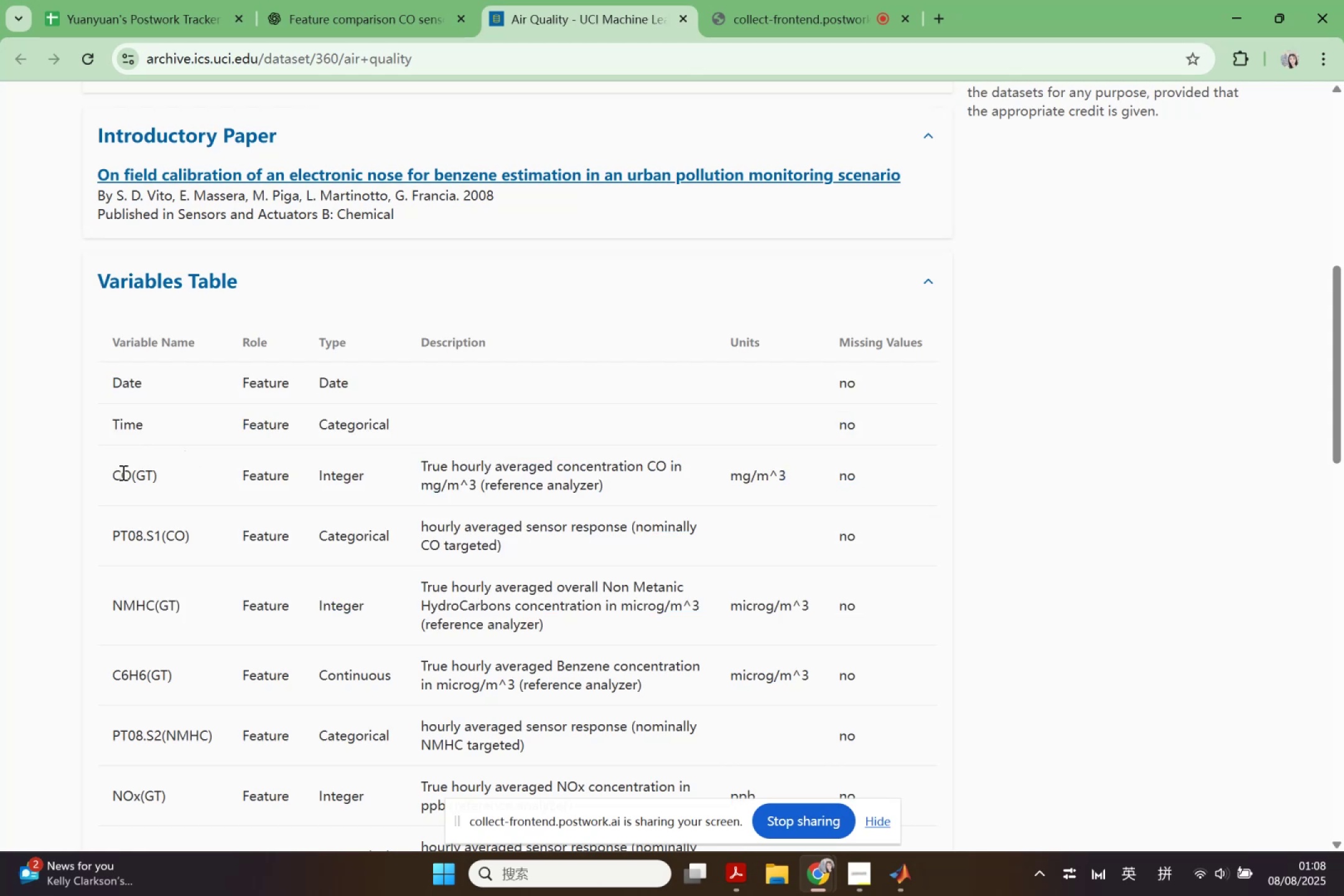 
left_click_drag(start_coordinate=[112, 472], to_coordinate=[877, 654])
 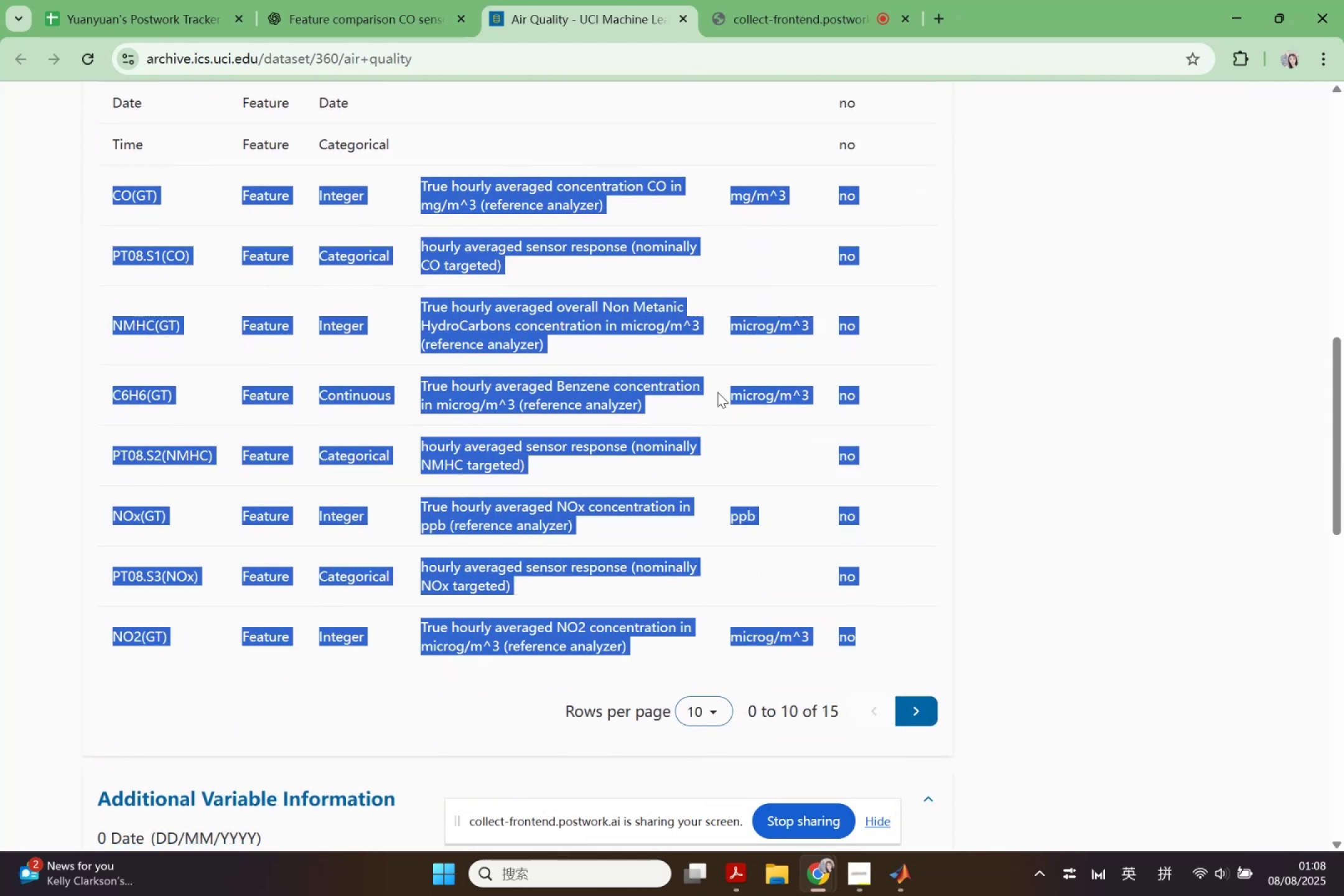 
scroll: coordinate [846, 586], scroll_direction: down, amount: 3.0
 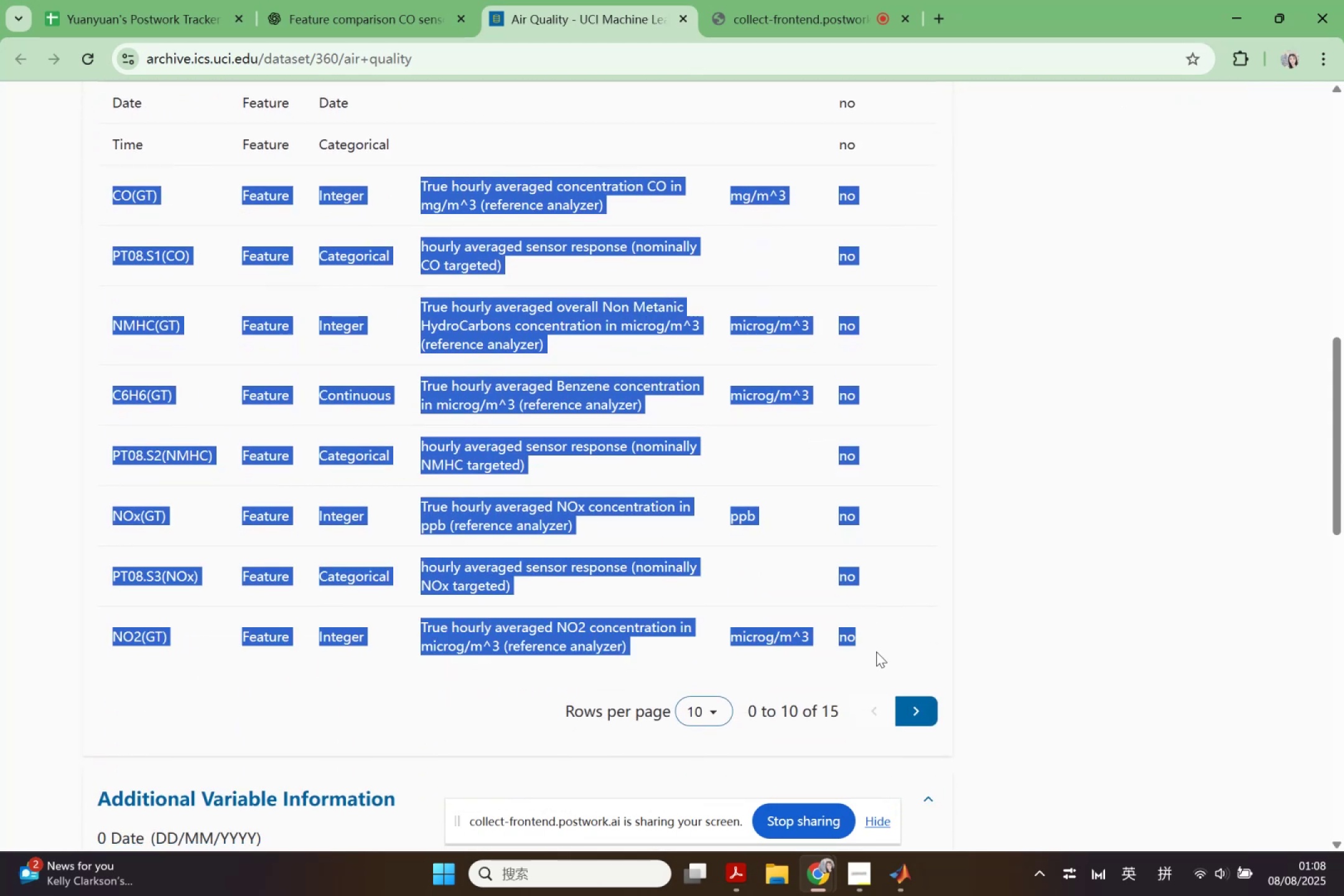 
key(Control+ControlLeft)
 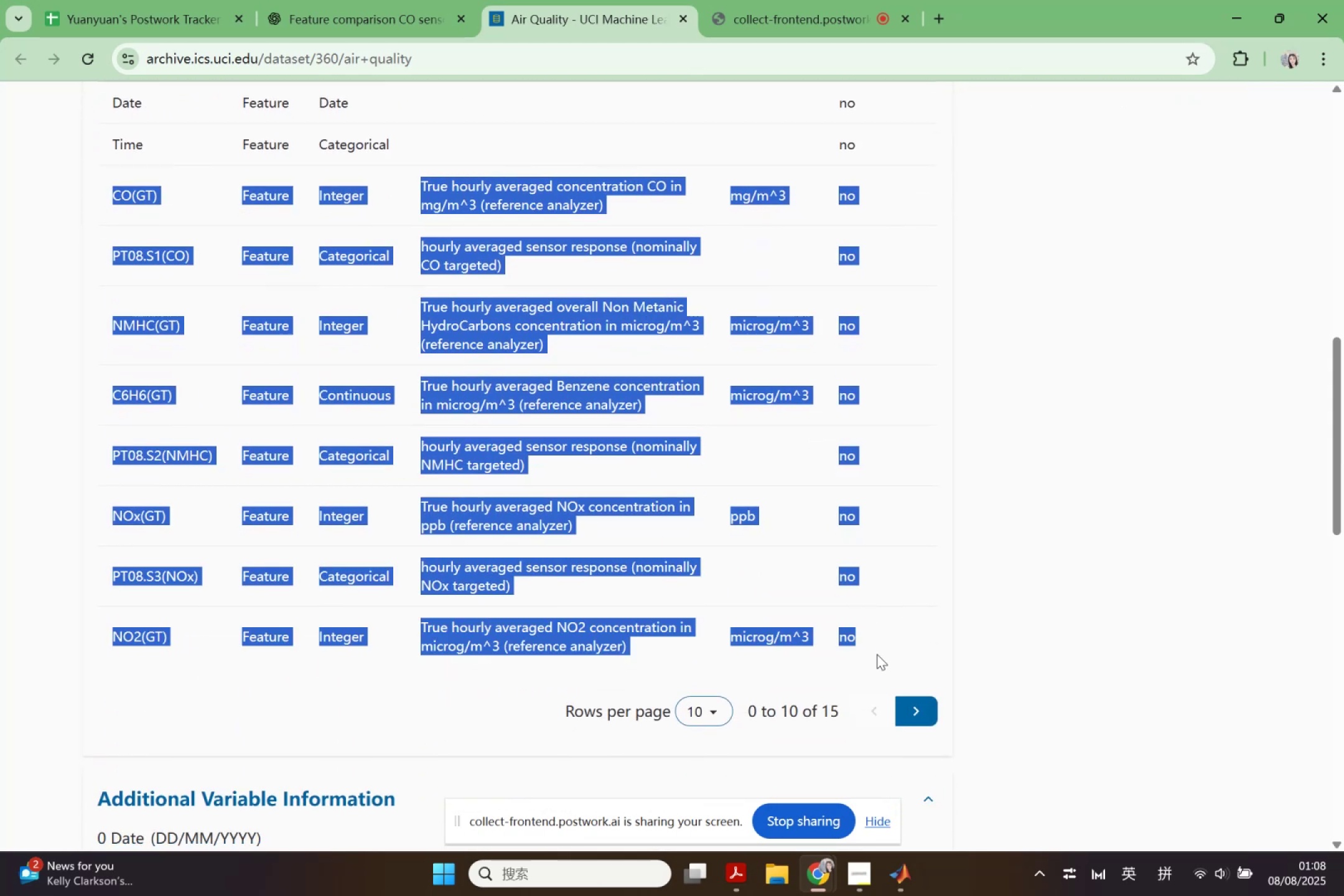 
key(Control+C)
 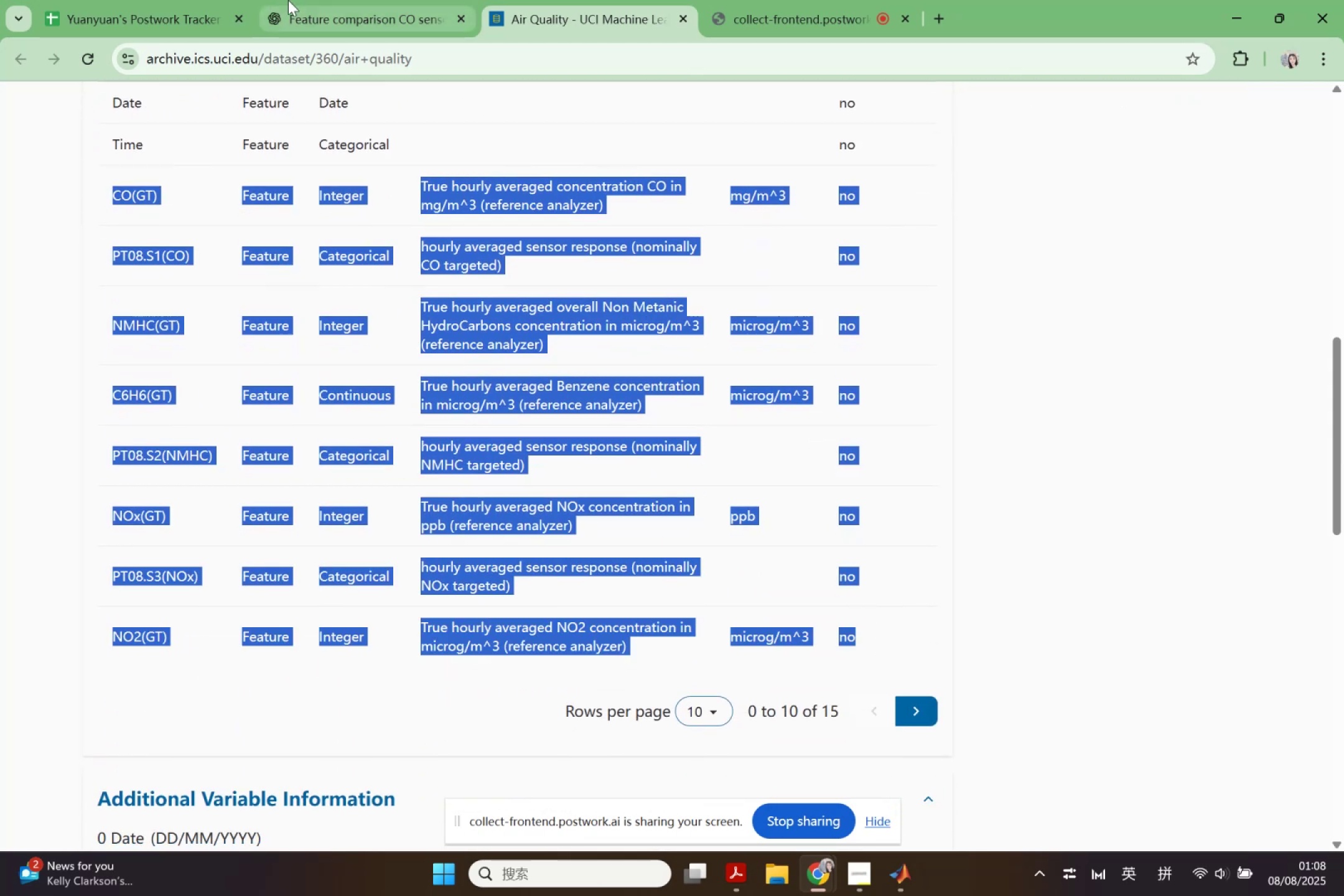 
left_click([319, 0])
 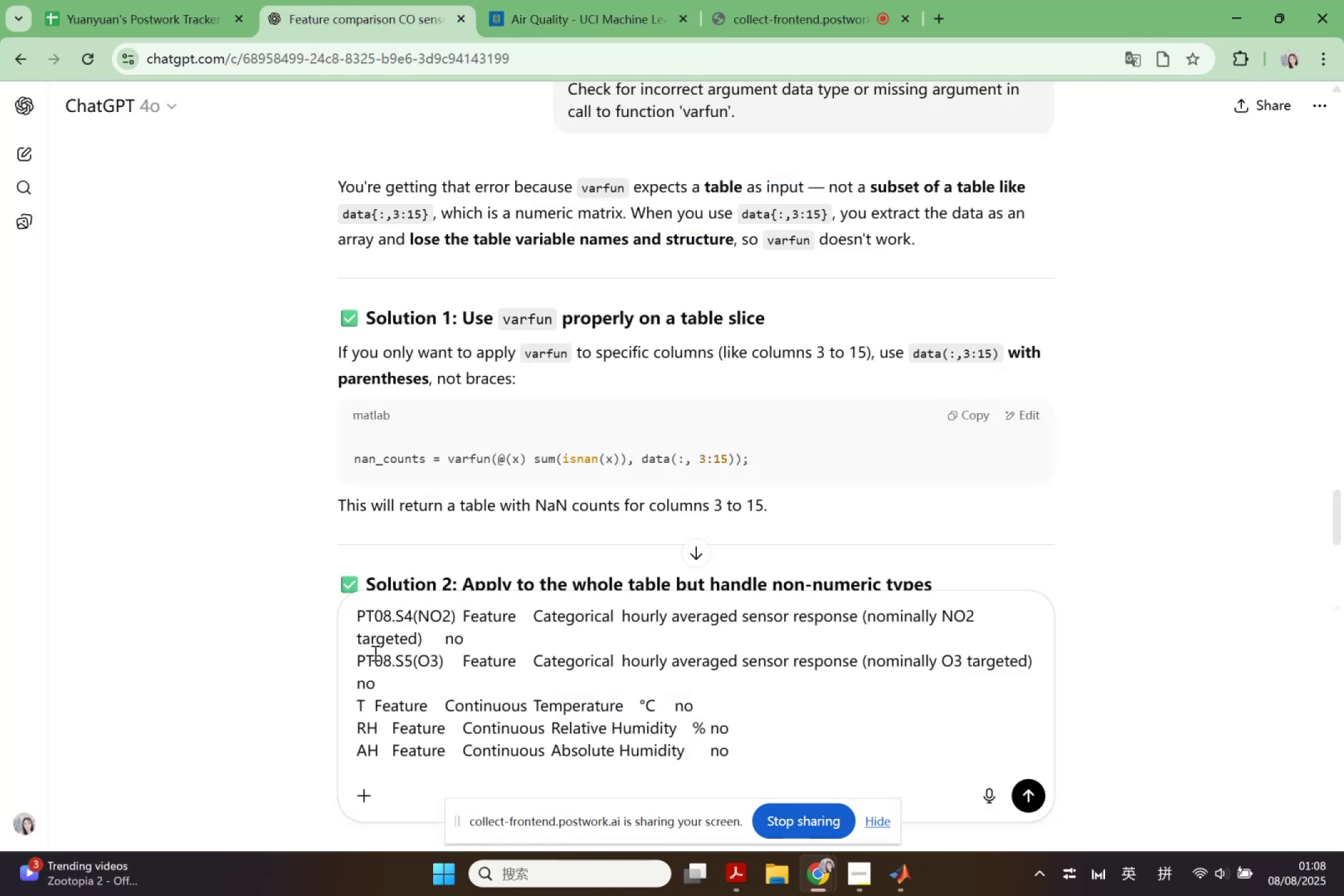 
scroll: coordinate [365, 645], scroll_direction: up, amount: 2.0
 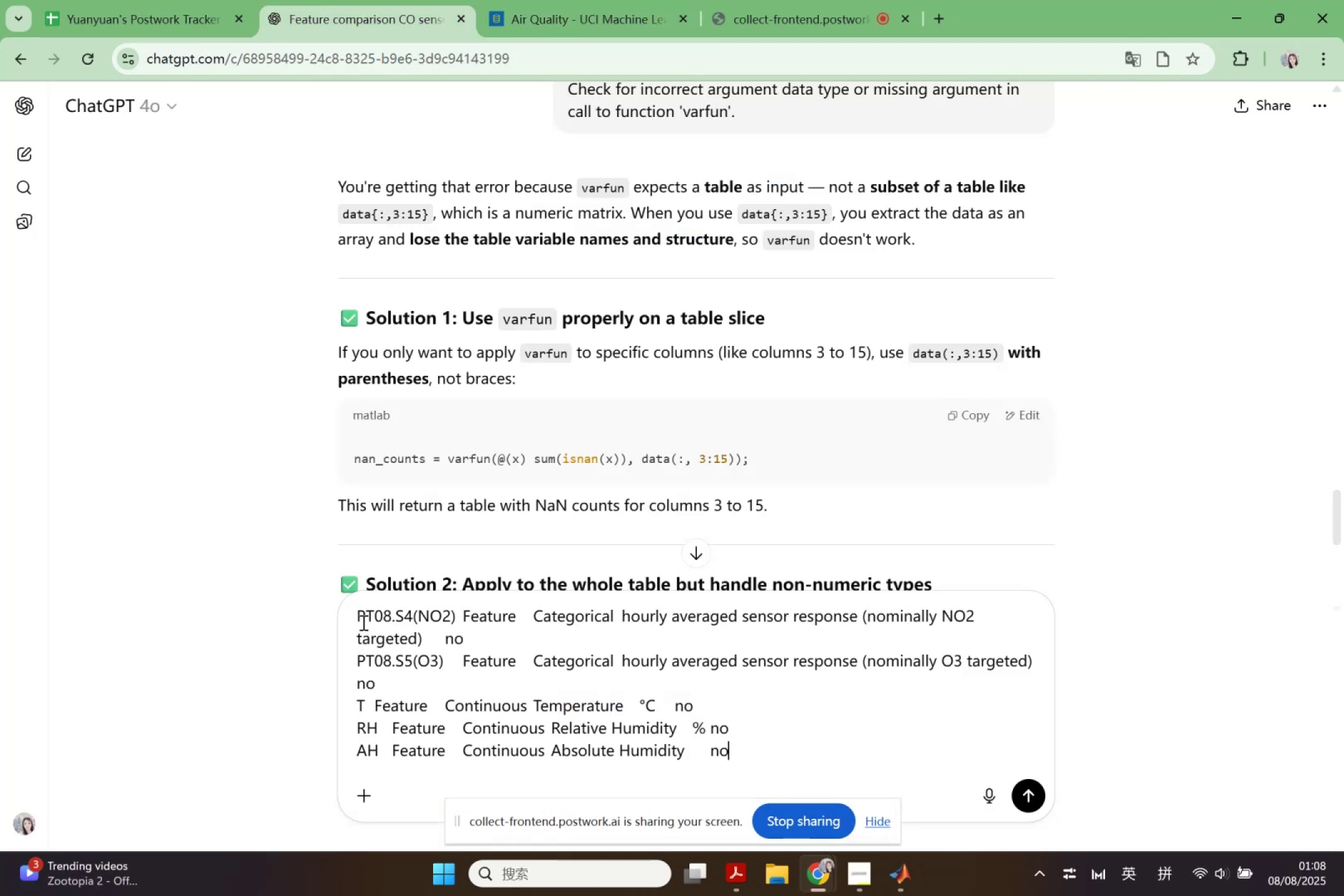 
left_click([358, 618])
 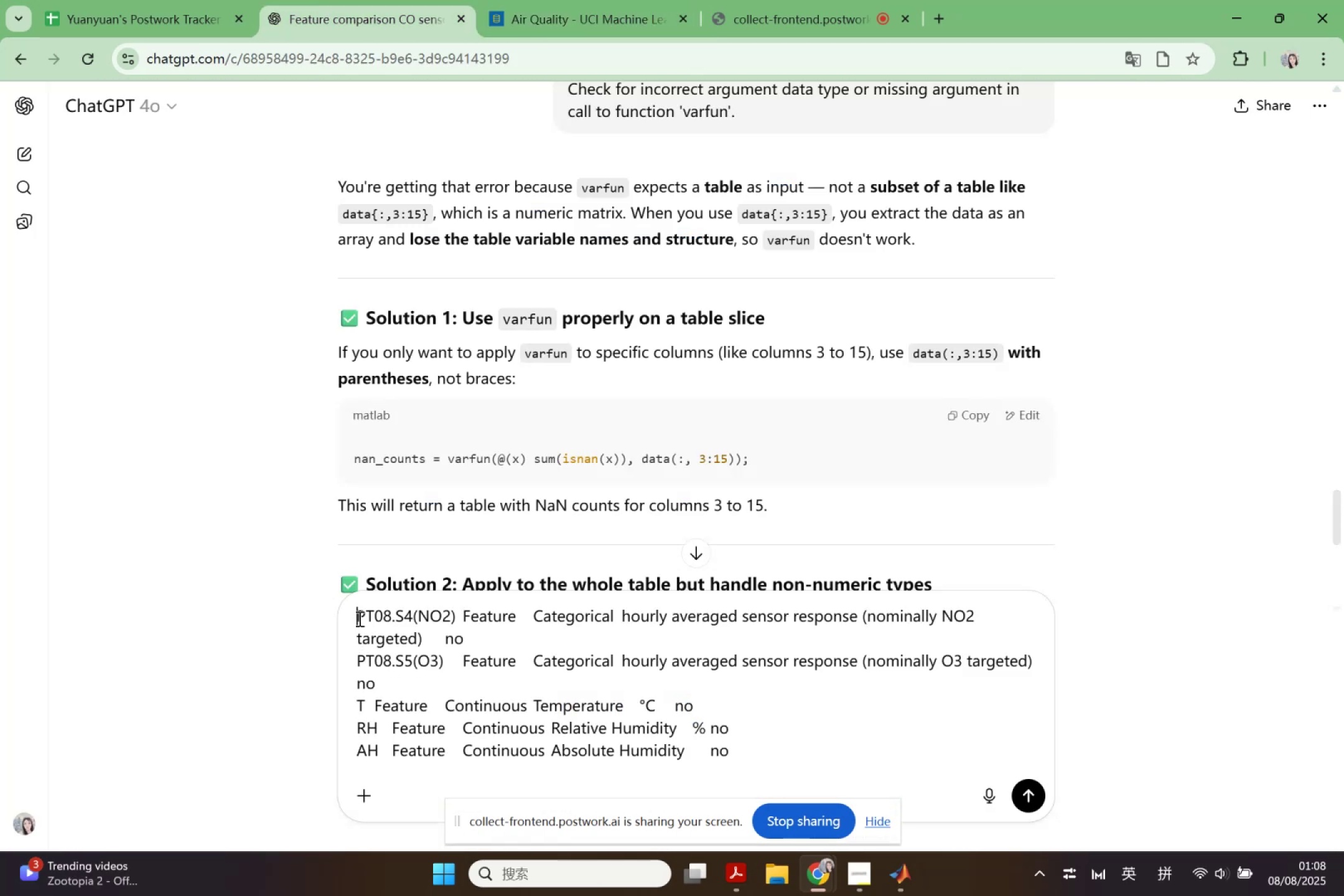 
key(Shift+Enter)
 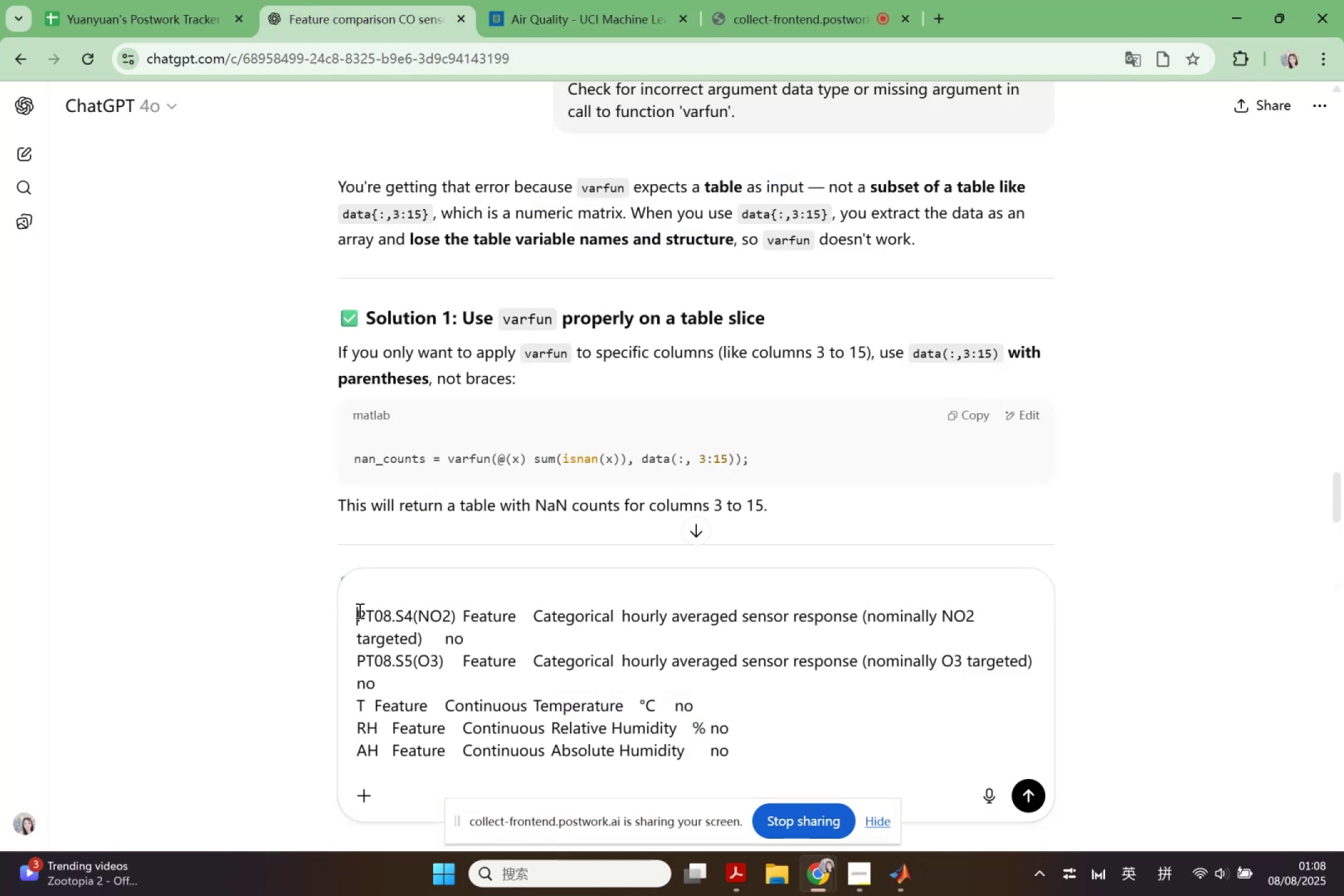 
key(Shift+Enter)
 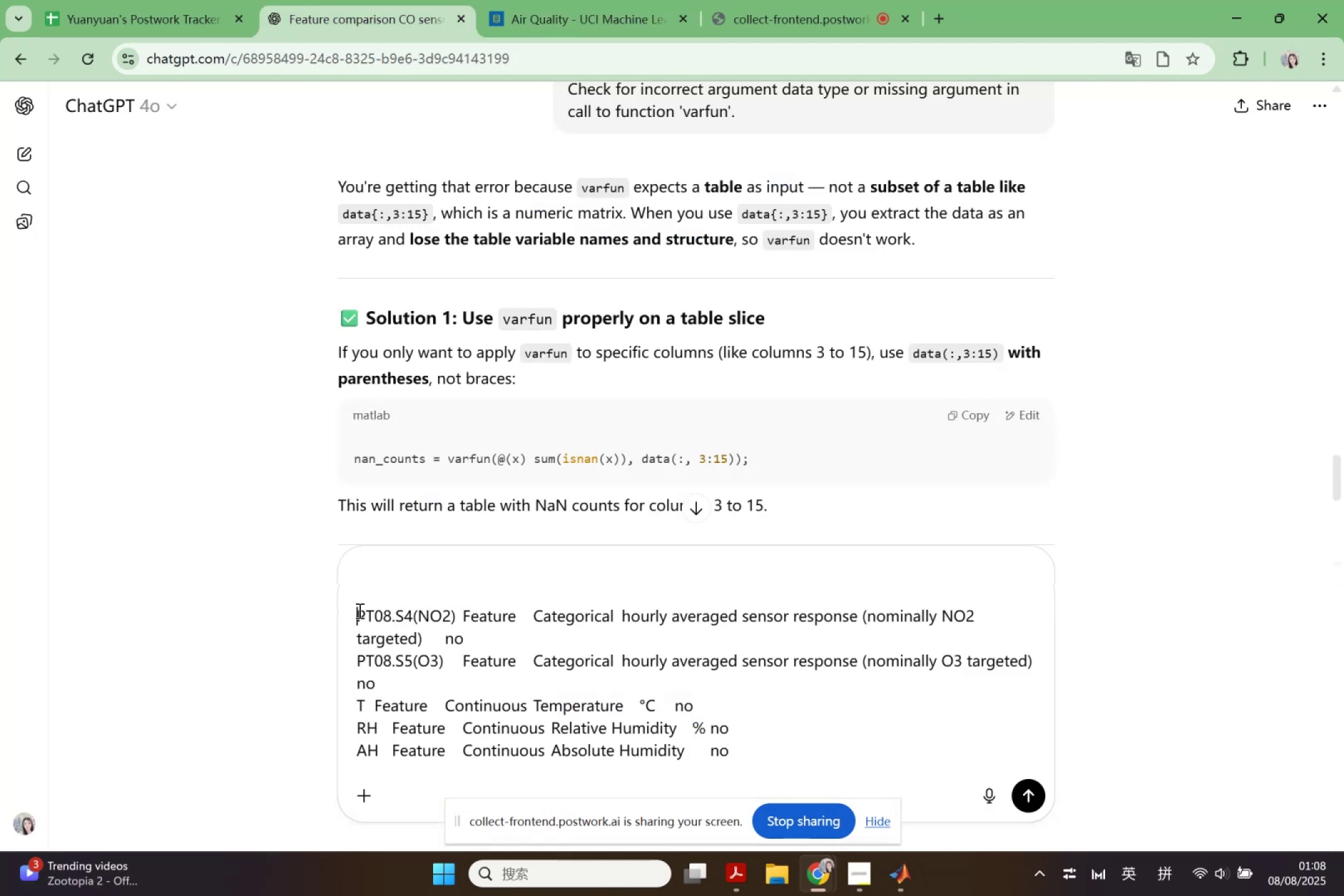 
key(ArrowUp)
 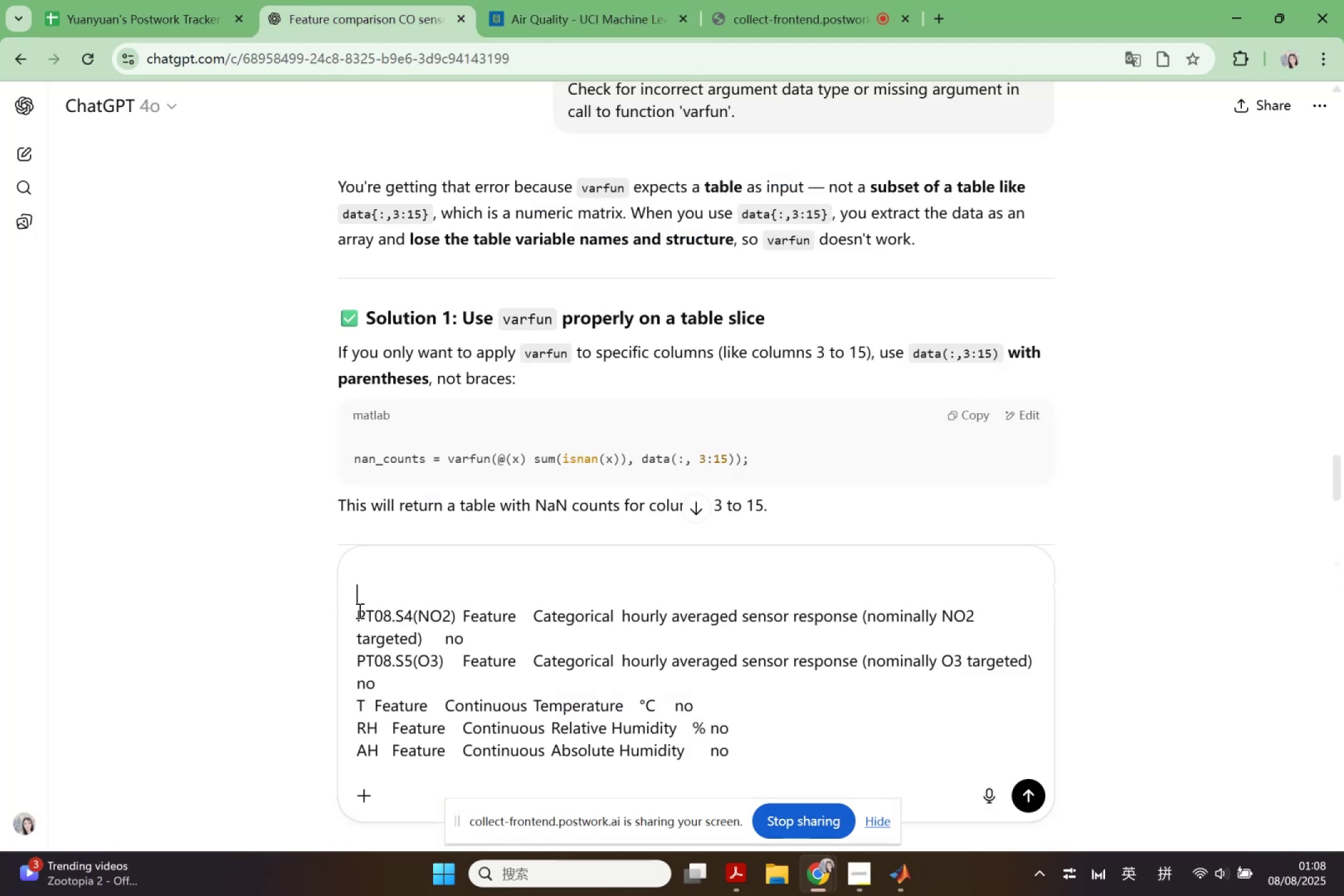 
key(ArrowUp)
 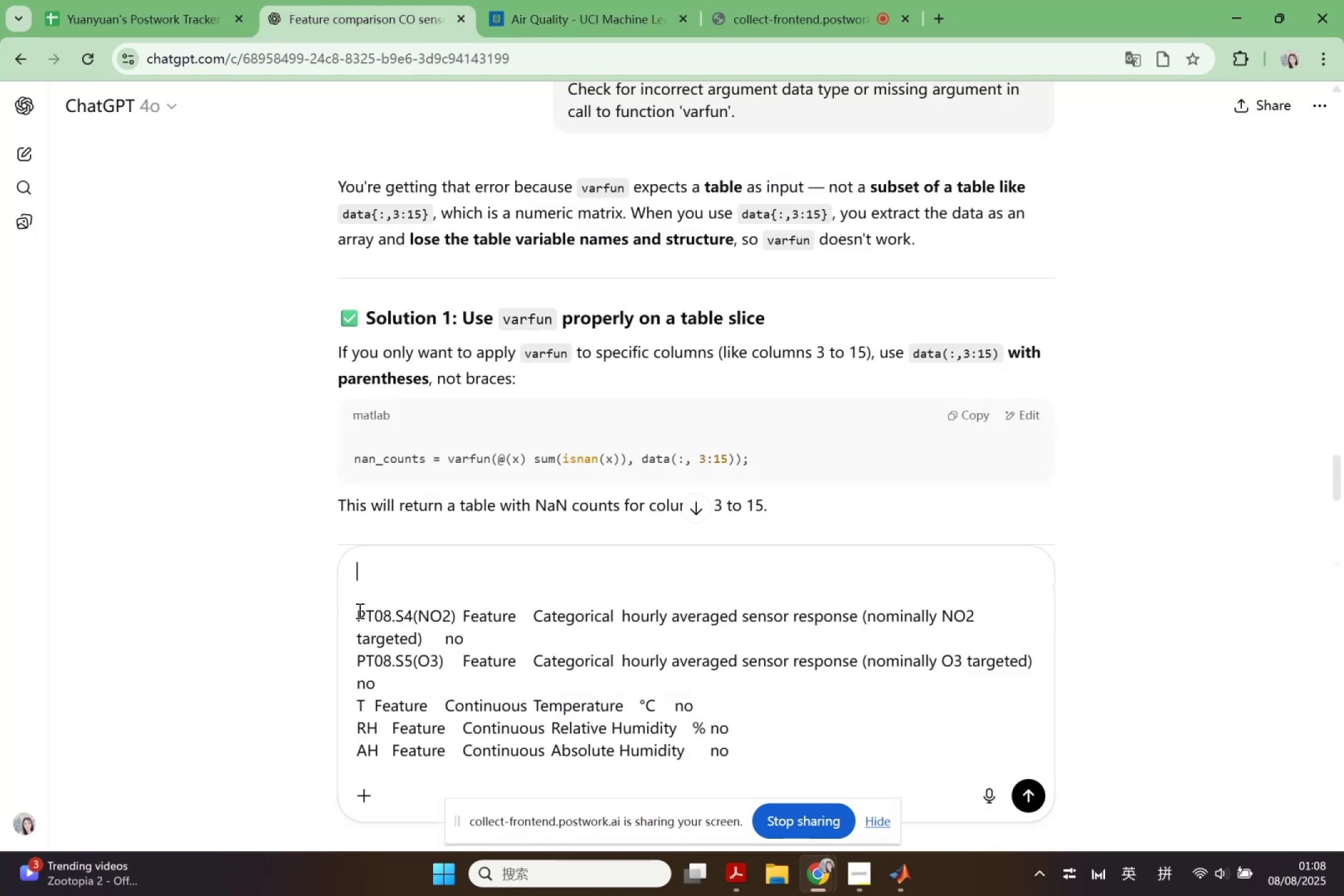 
key(Control+V)
 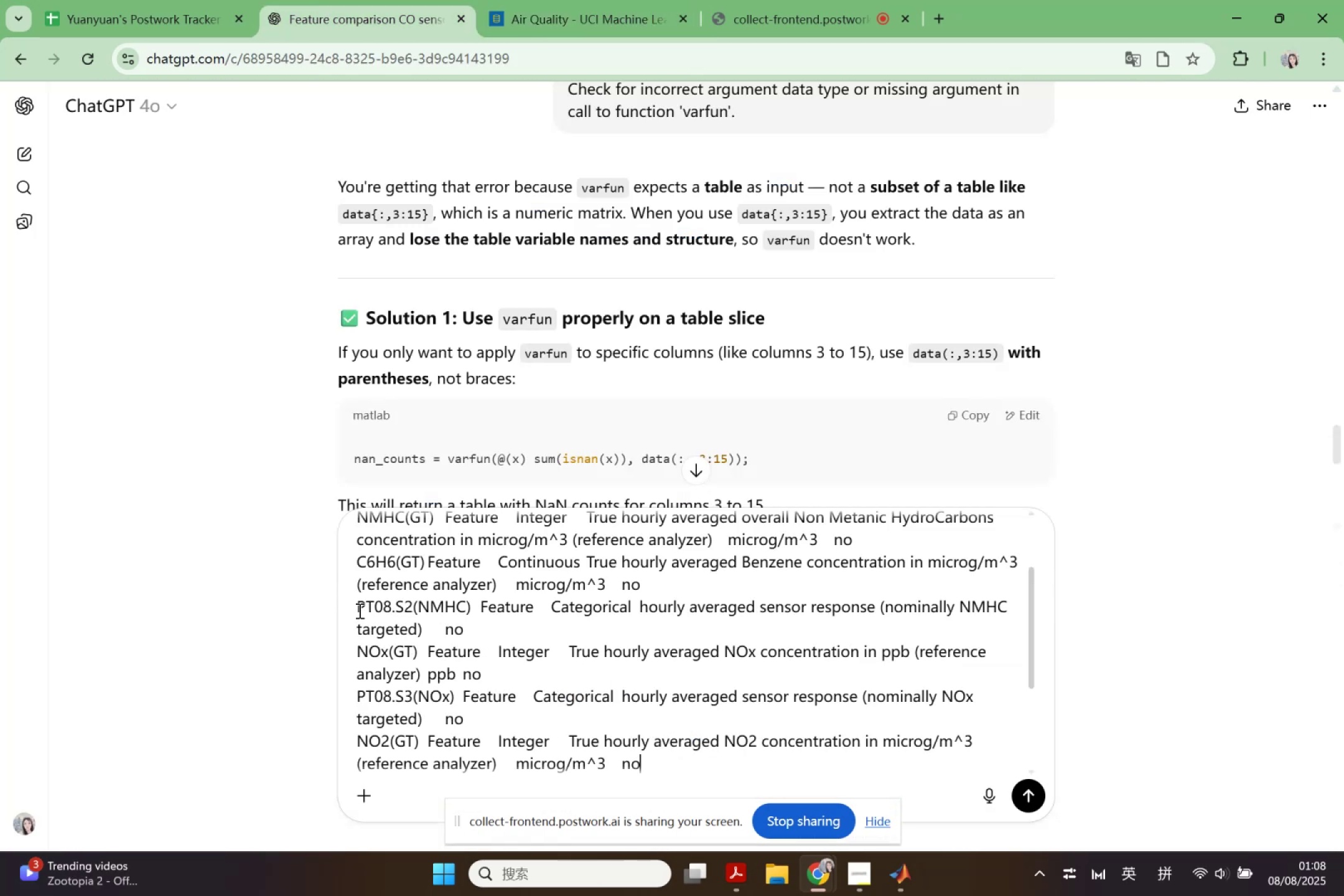 
scroll: coordinate [618, 683], scroll_direction: down, amount: 4.0
 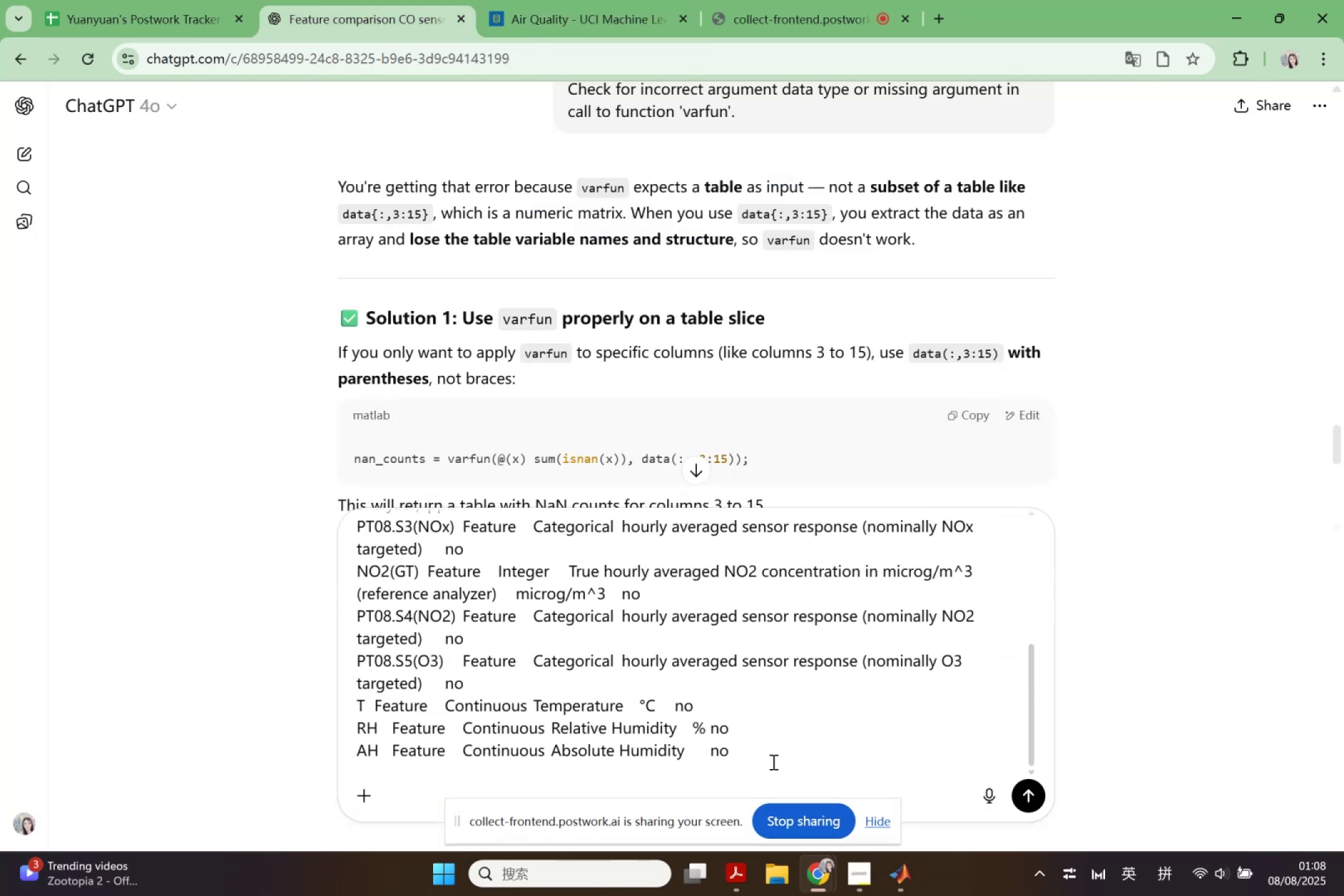 
key(Shift+Enter)
 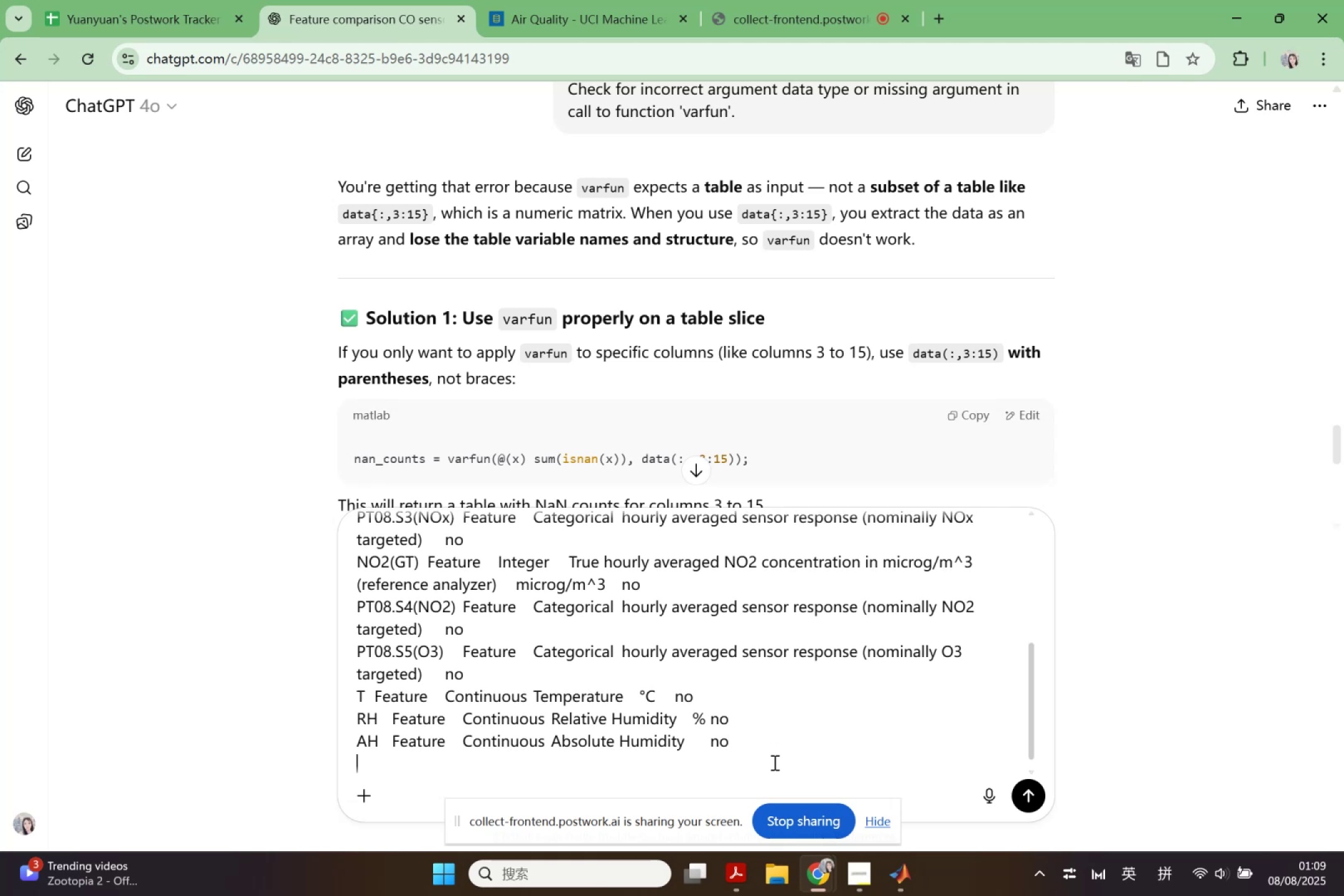 
key(Shift+Enter)
 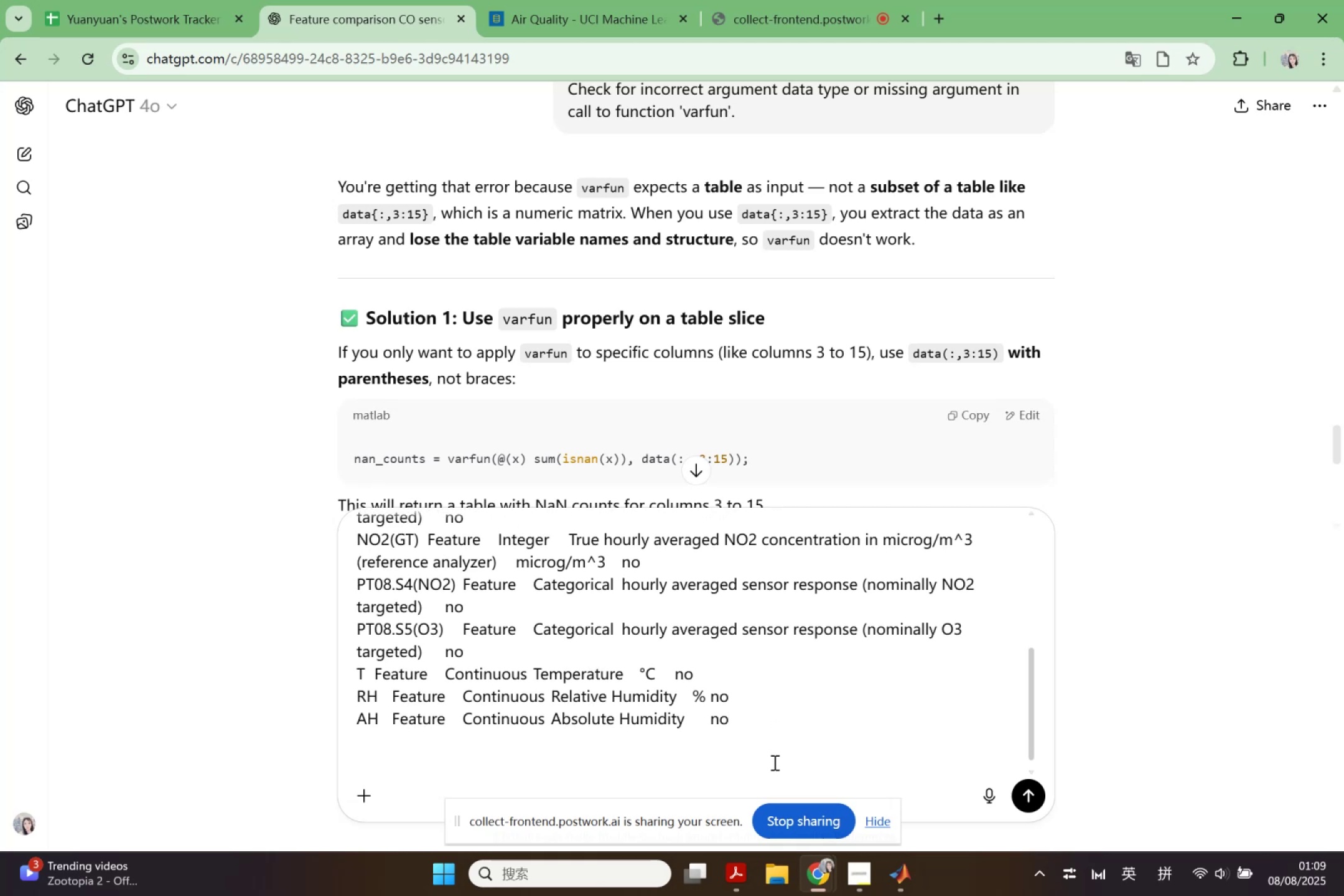 
key(Shift+Enter)
 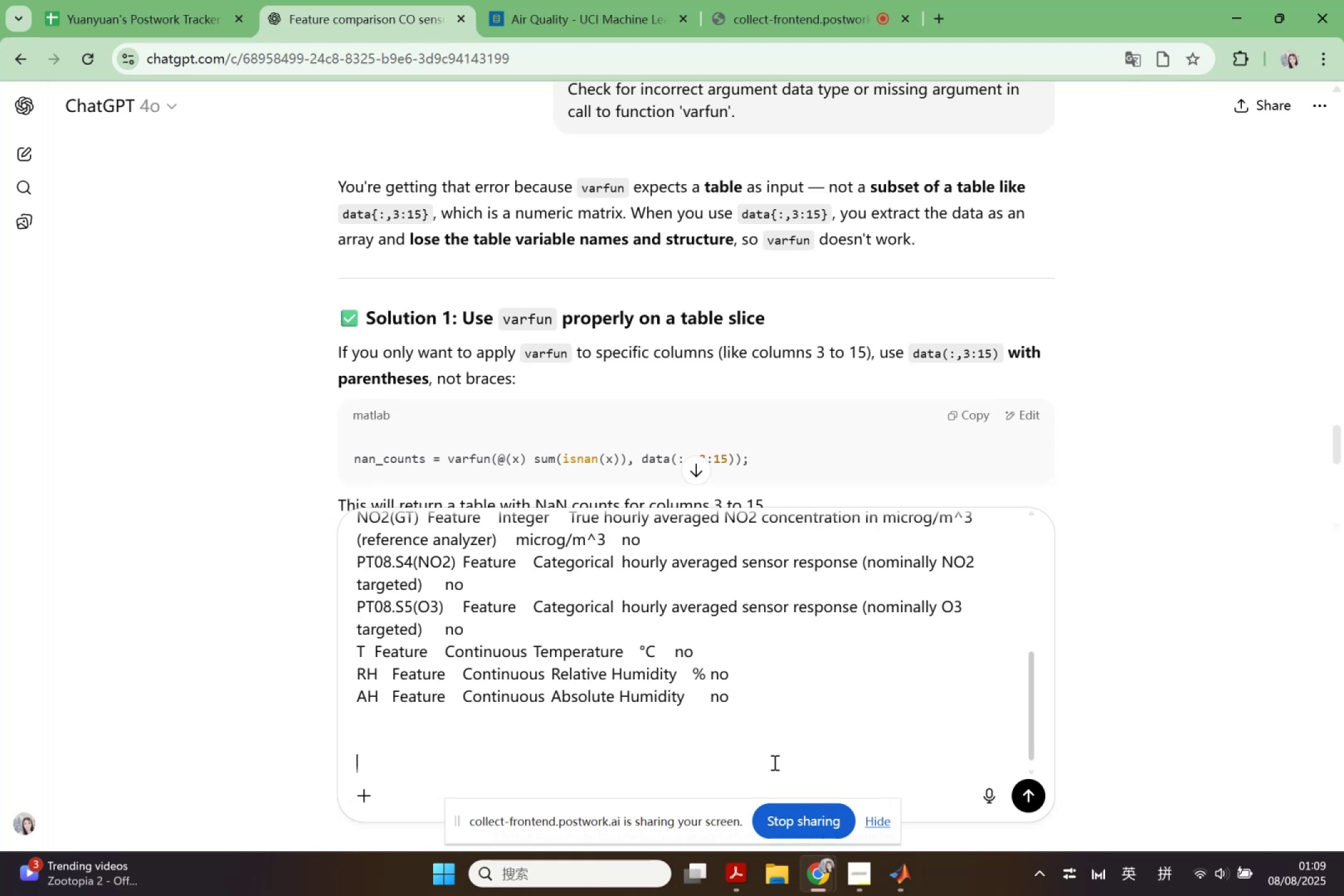 
type(There are lots of )
 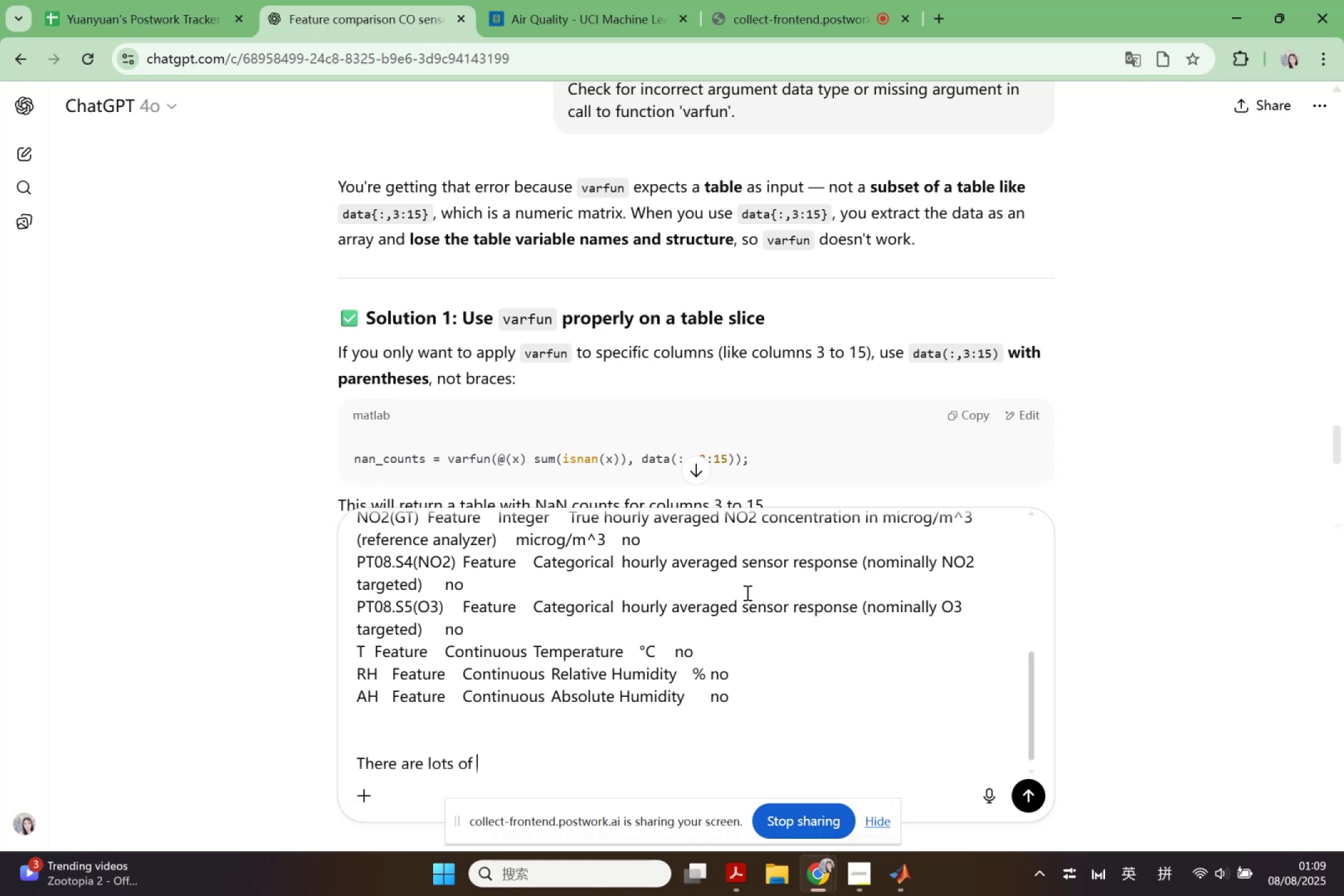 
left_click_drag(start_coordinate=[744, 602], to_coordinate=[855, 610])
 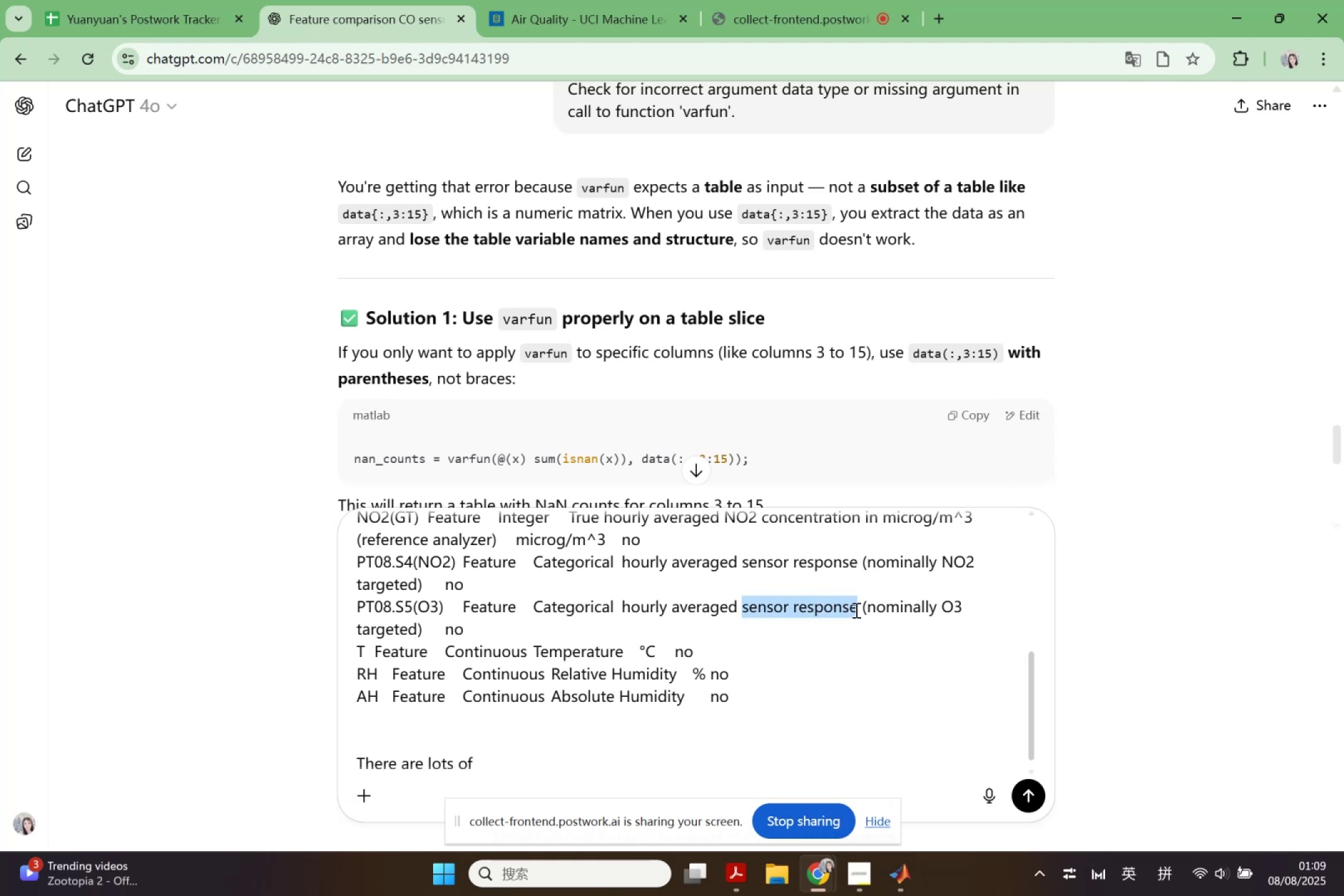 
key(Control+ControlLeft)
 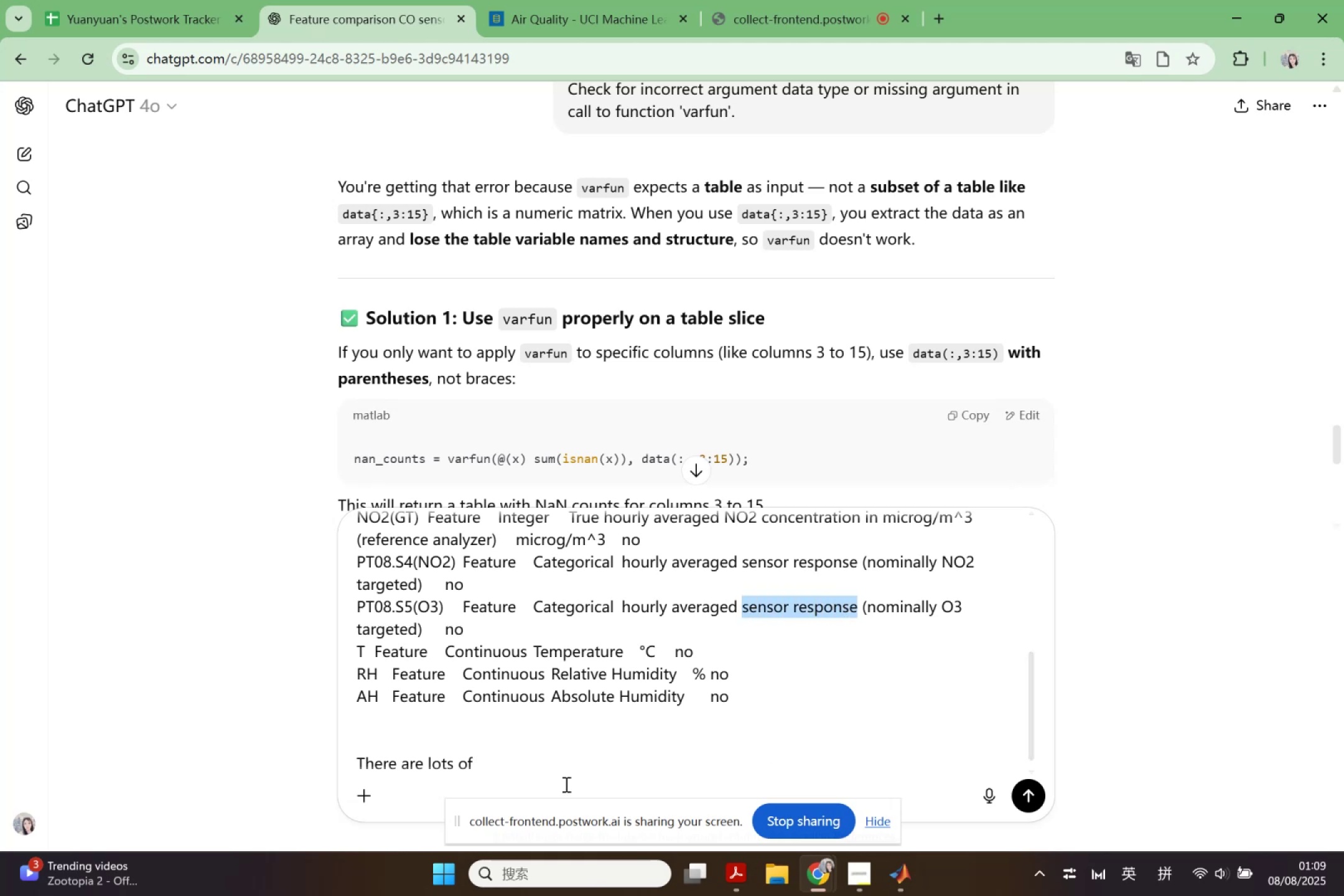 
key(Control+C)
 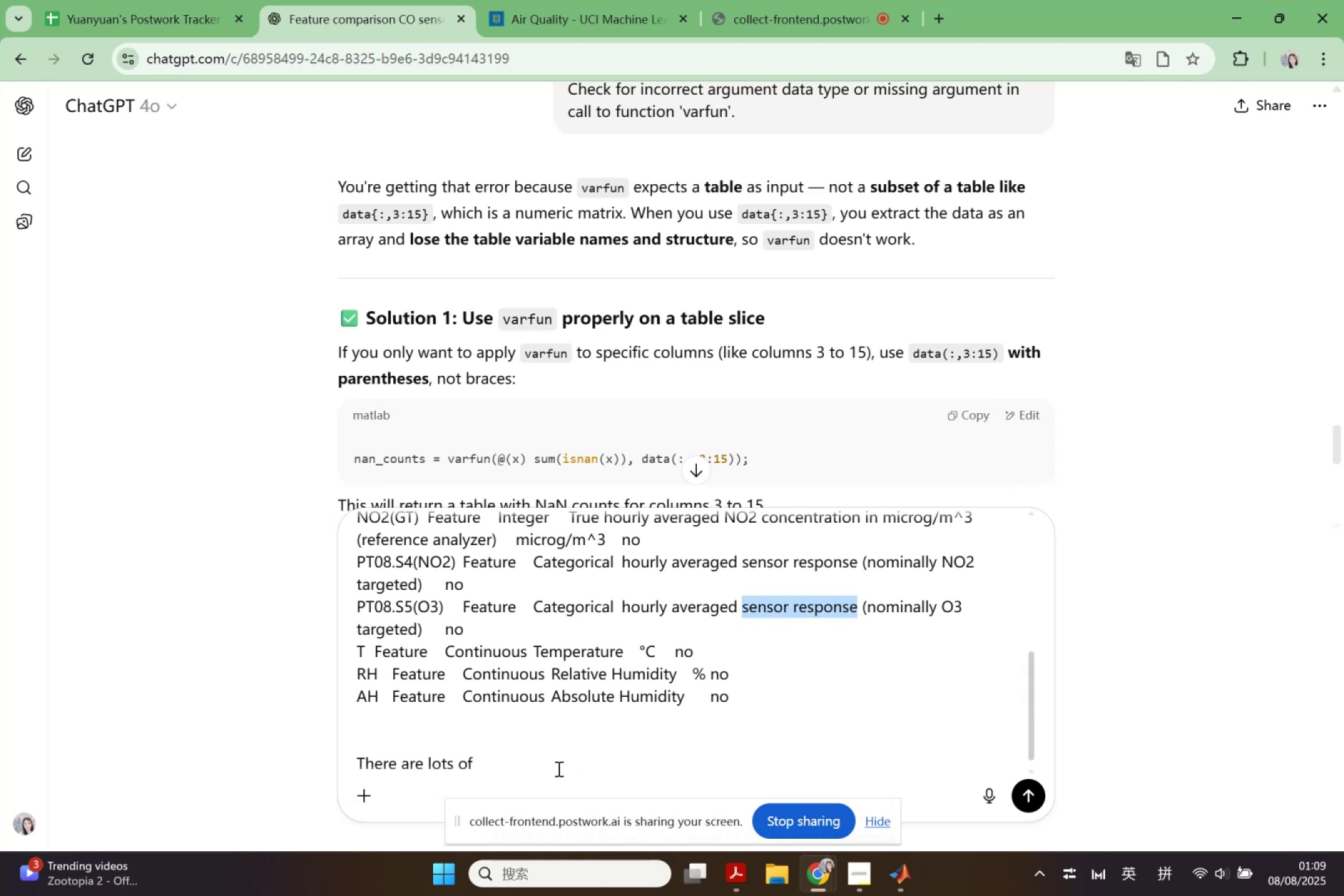 
left_click([558, 768])
 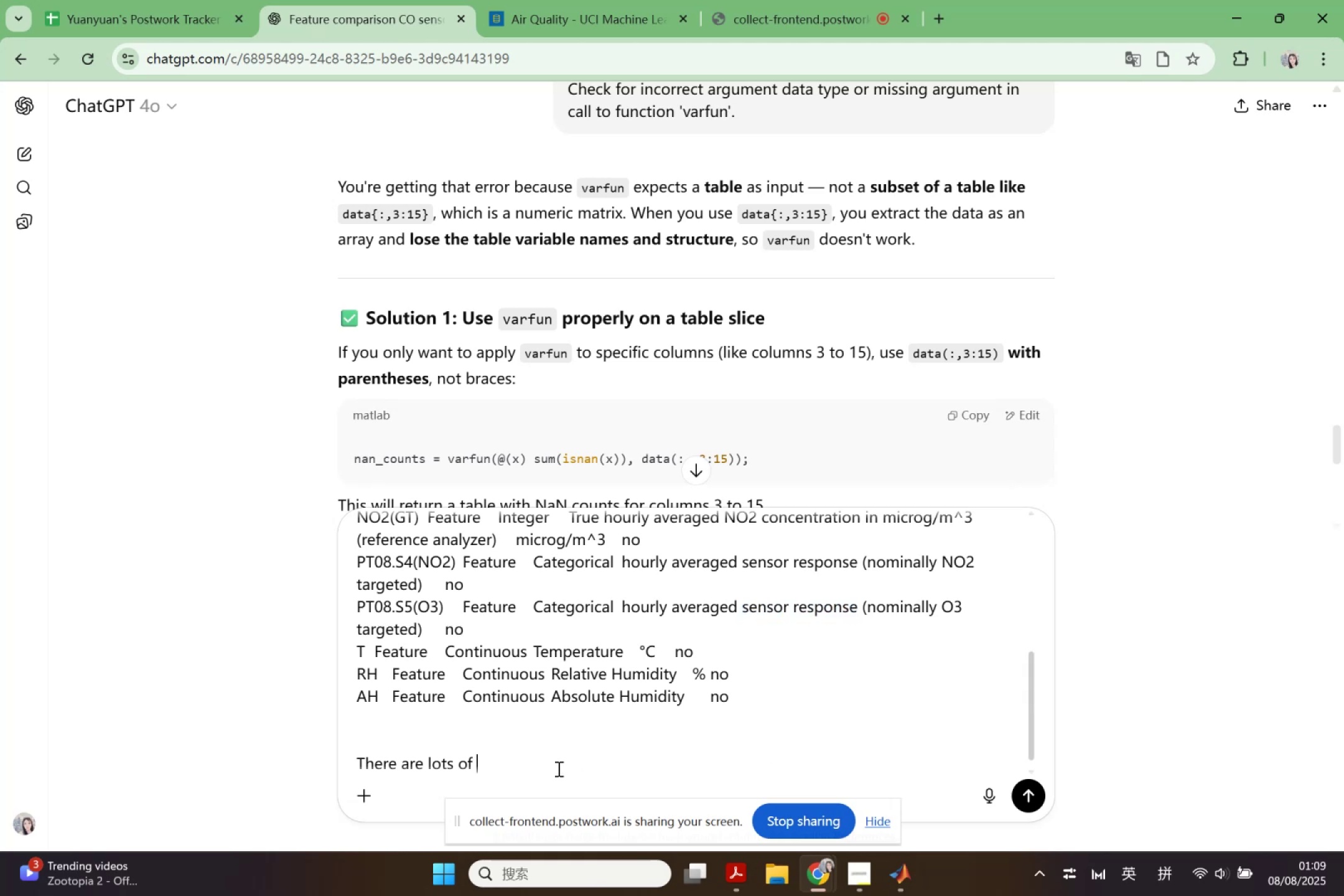 
key(Control+ControlLeft)
 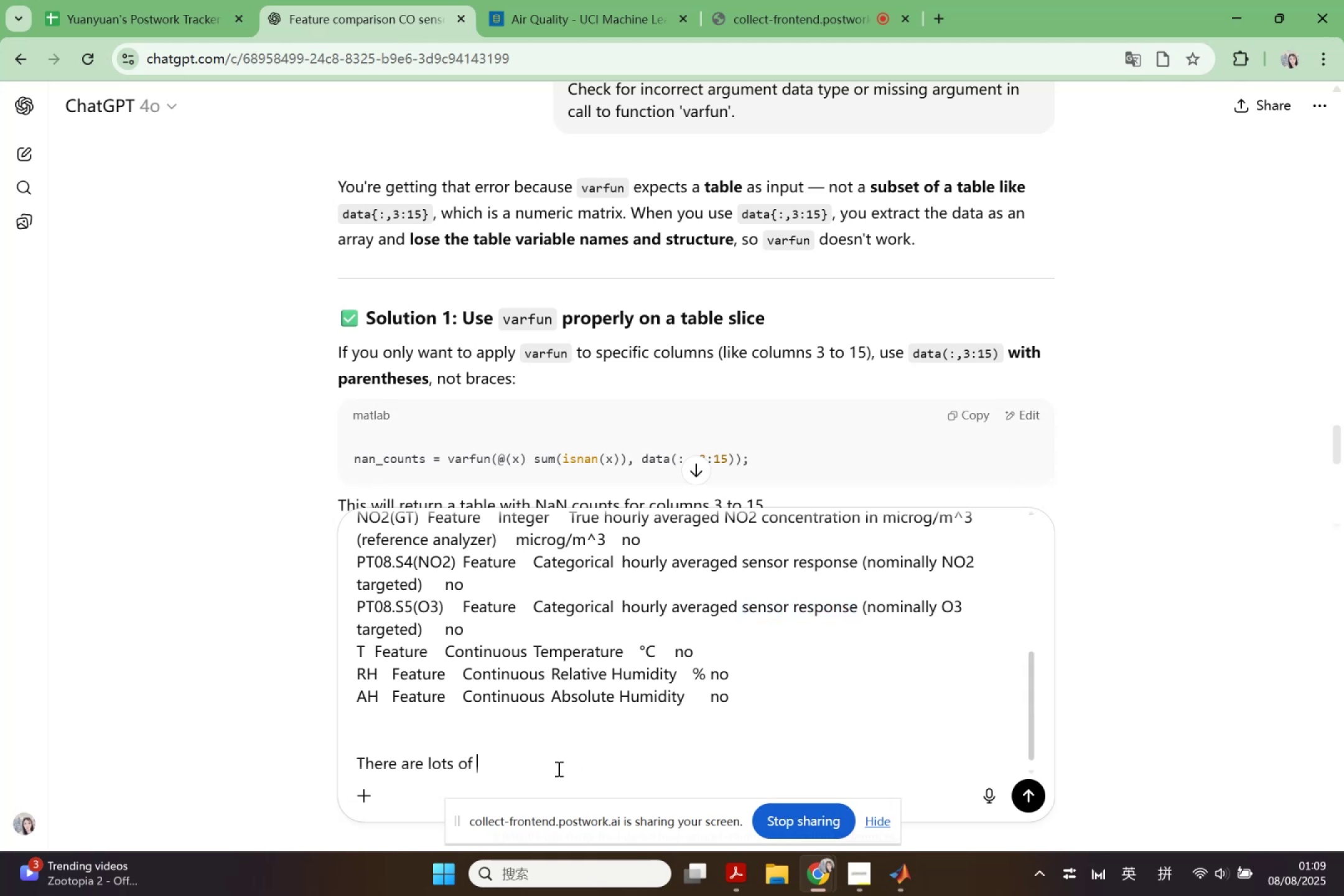 
key(Control+V)
 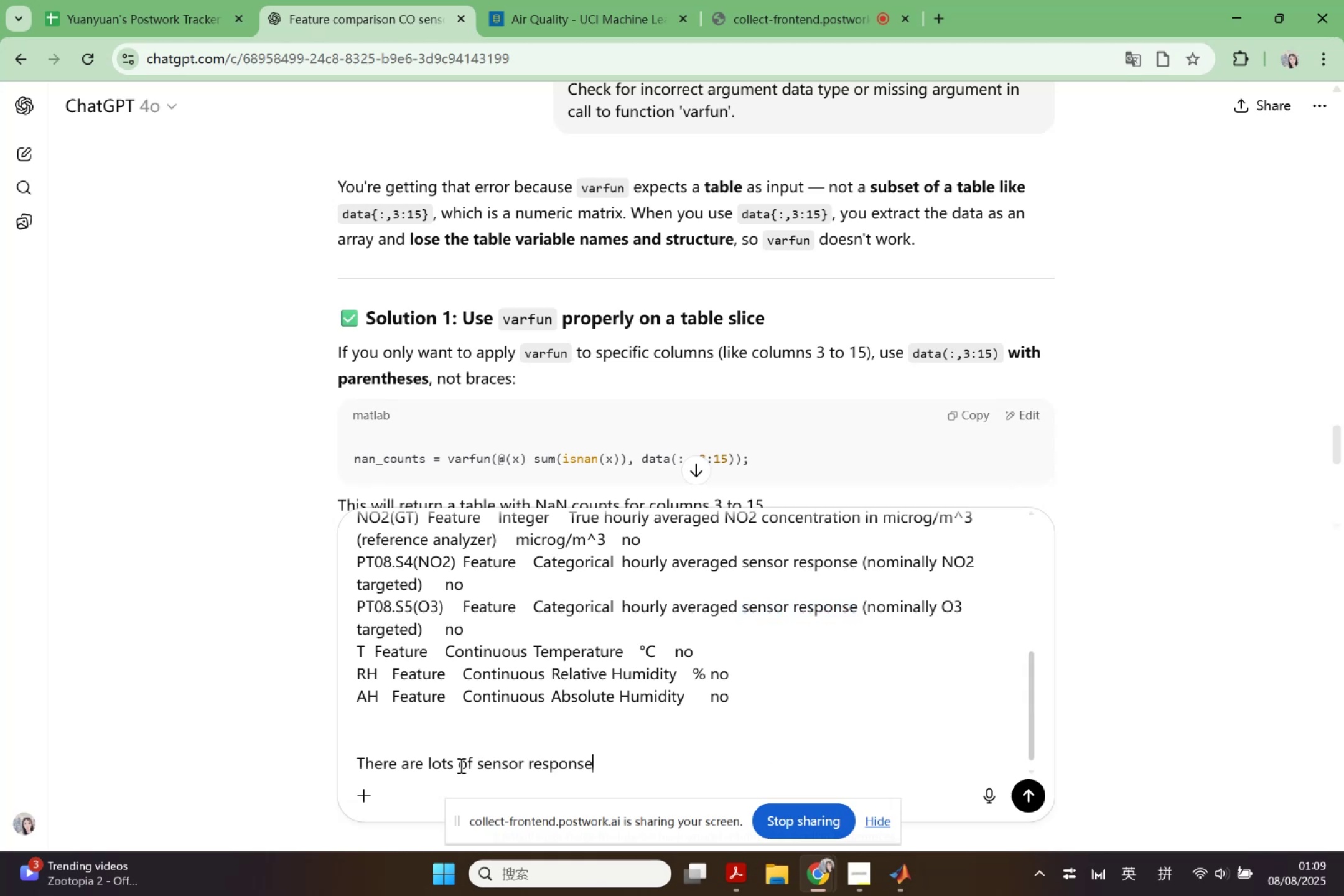 
left_click_drag(start_coordinate=[454, 767], to_coordinate=[449, 767])
 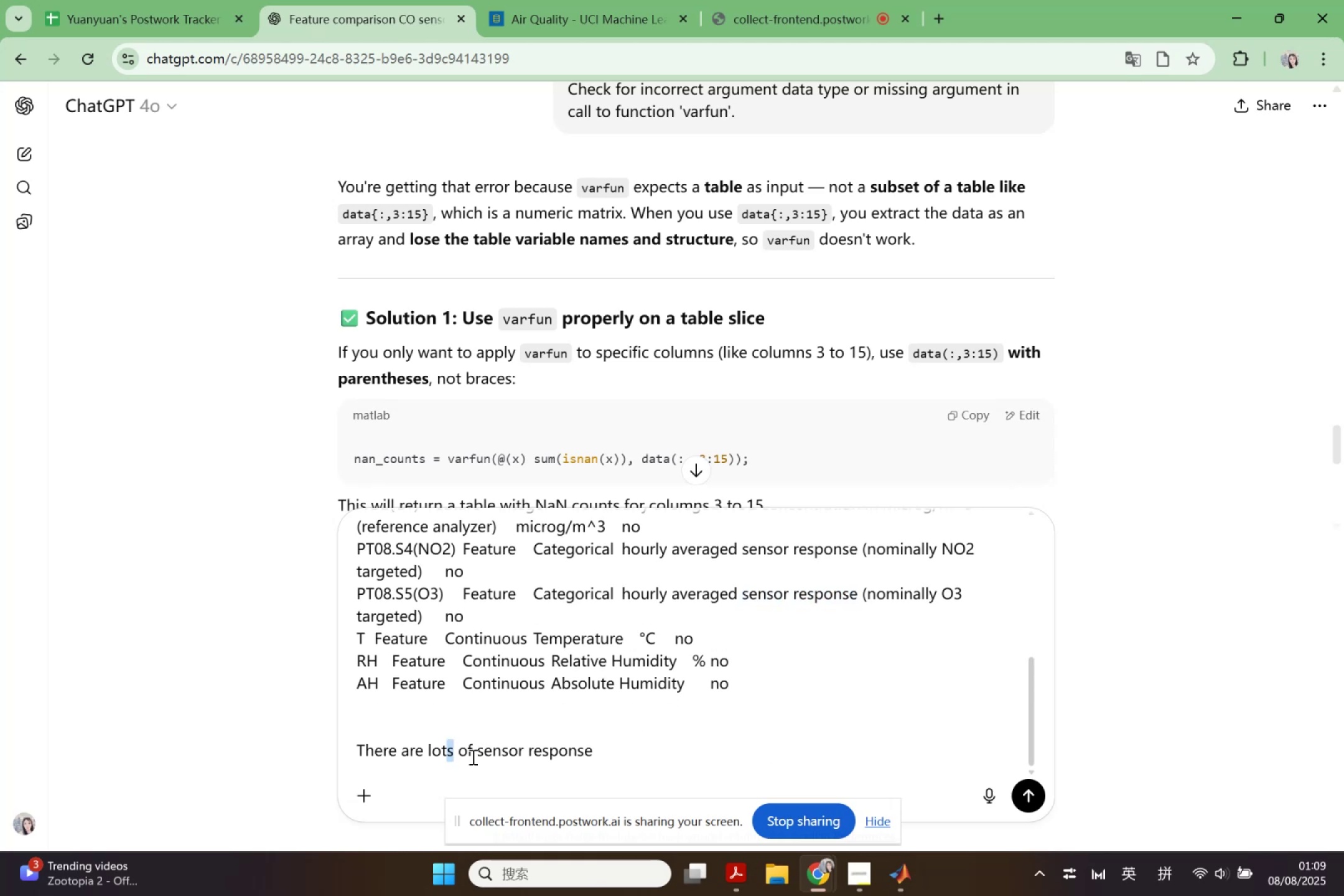 
left_click_drag(start_coordinate=[472, 753], to_coordinate=[426, 752])
 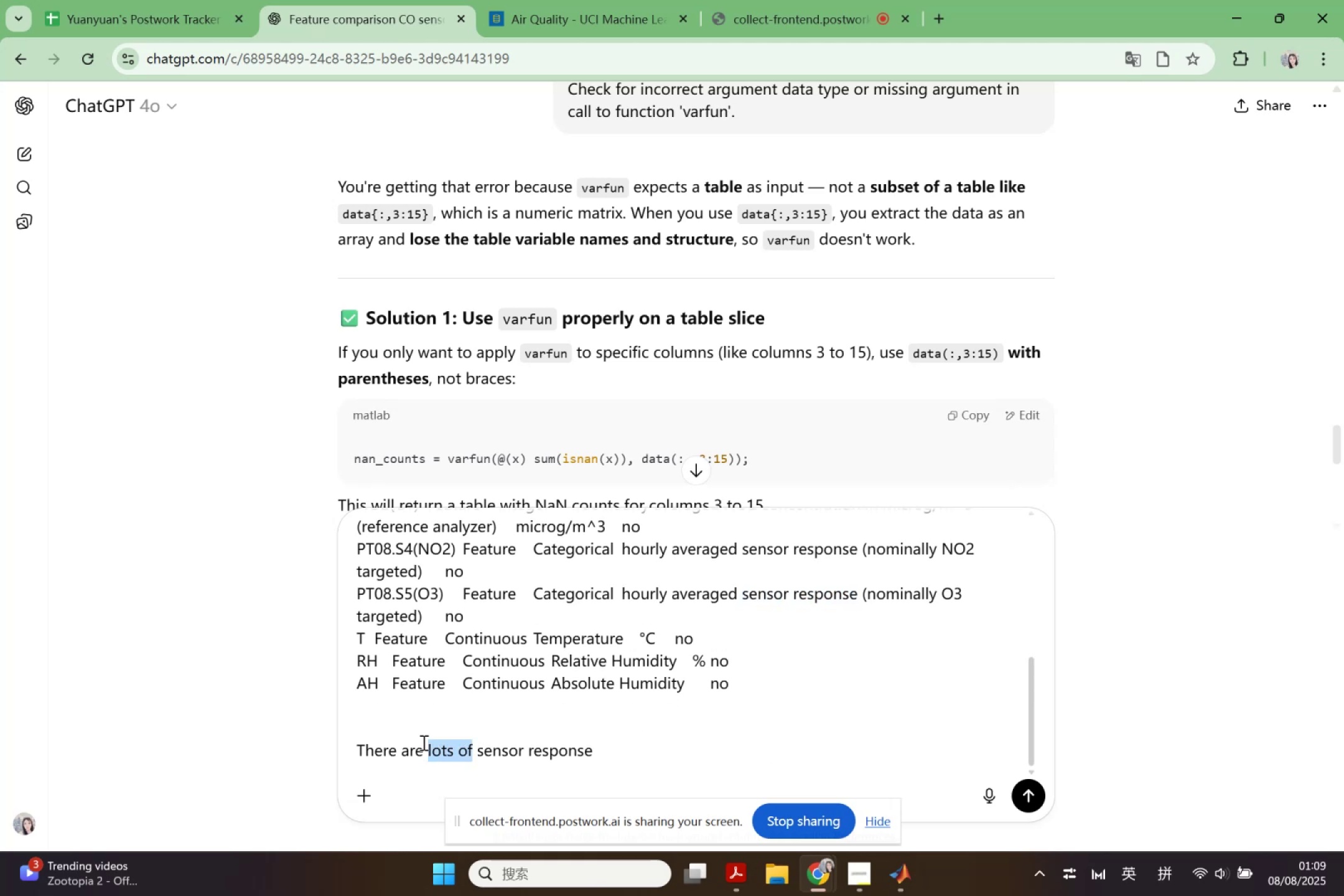 
type(some)
 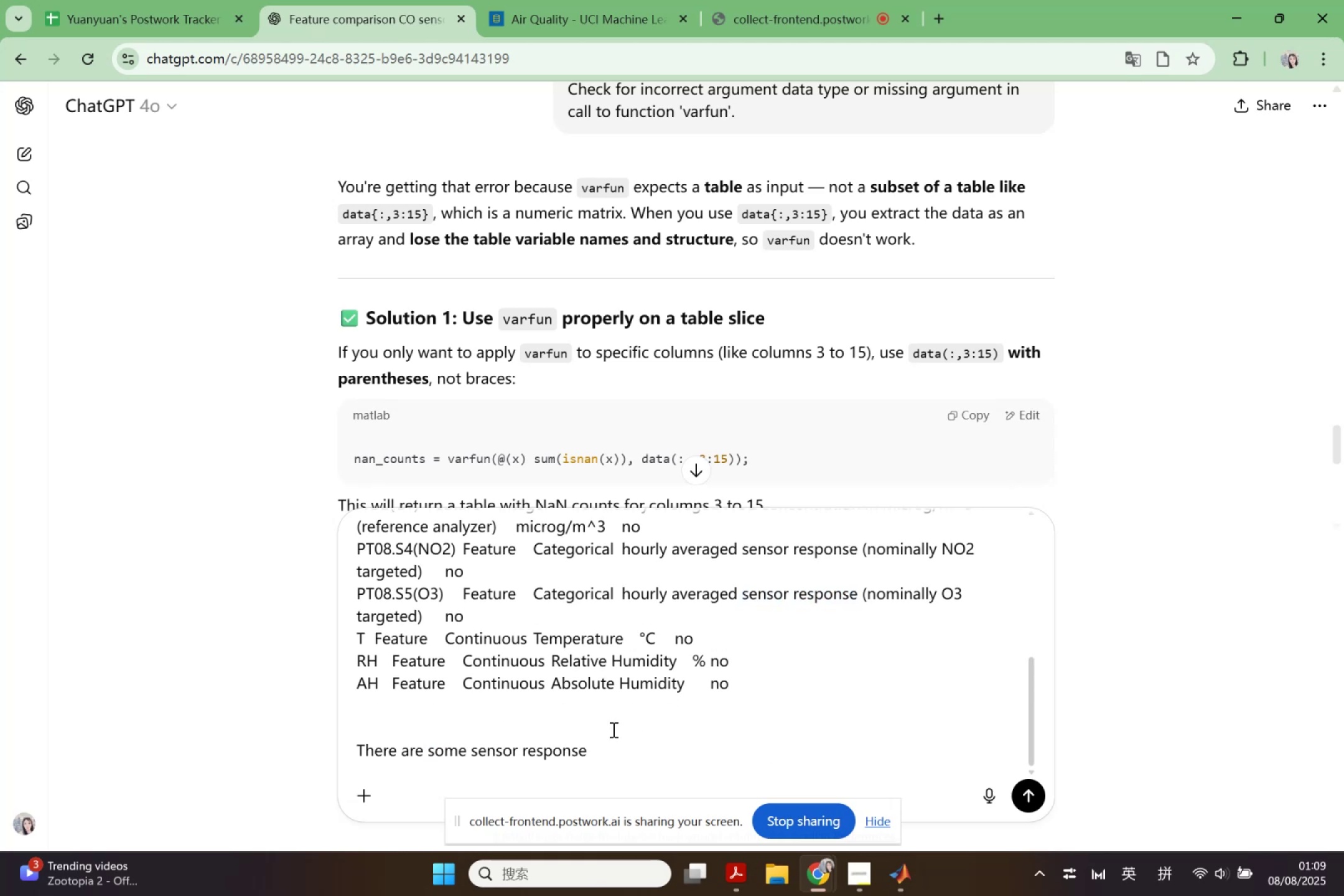 
left_click([627, 757])
 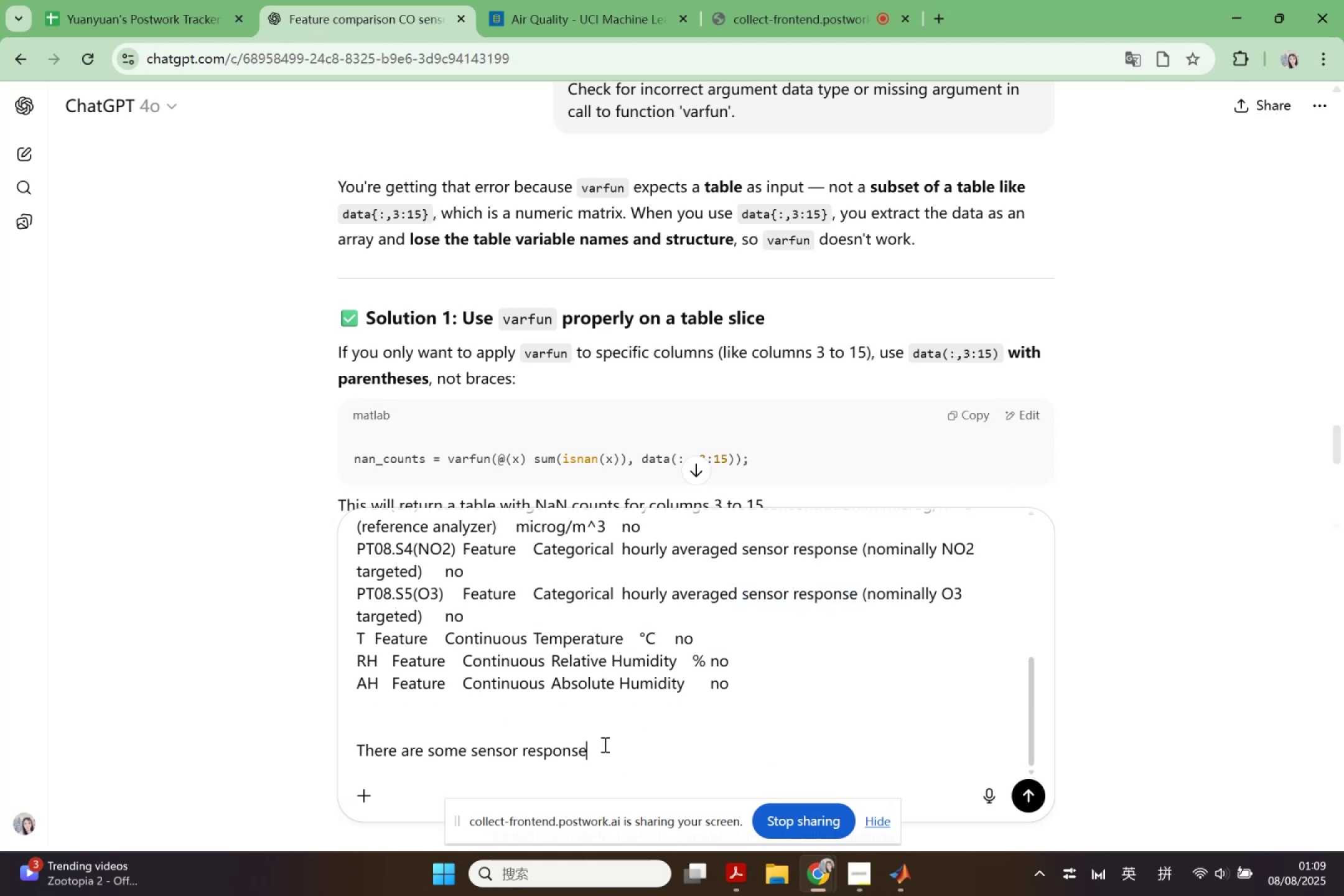 
type( feature in this data. tTo )
key(Backspace)
key(Backspace)
key(Backspace)
key(Backspace)
type(To q)
key(Backspace)
type(analyse the d)
key(Backspace)
 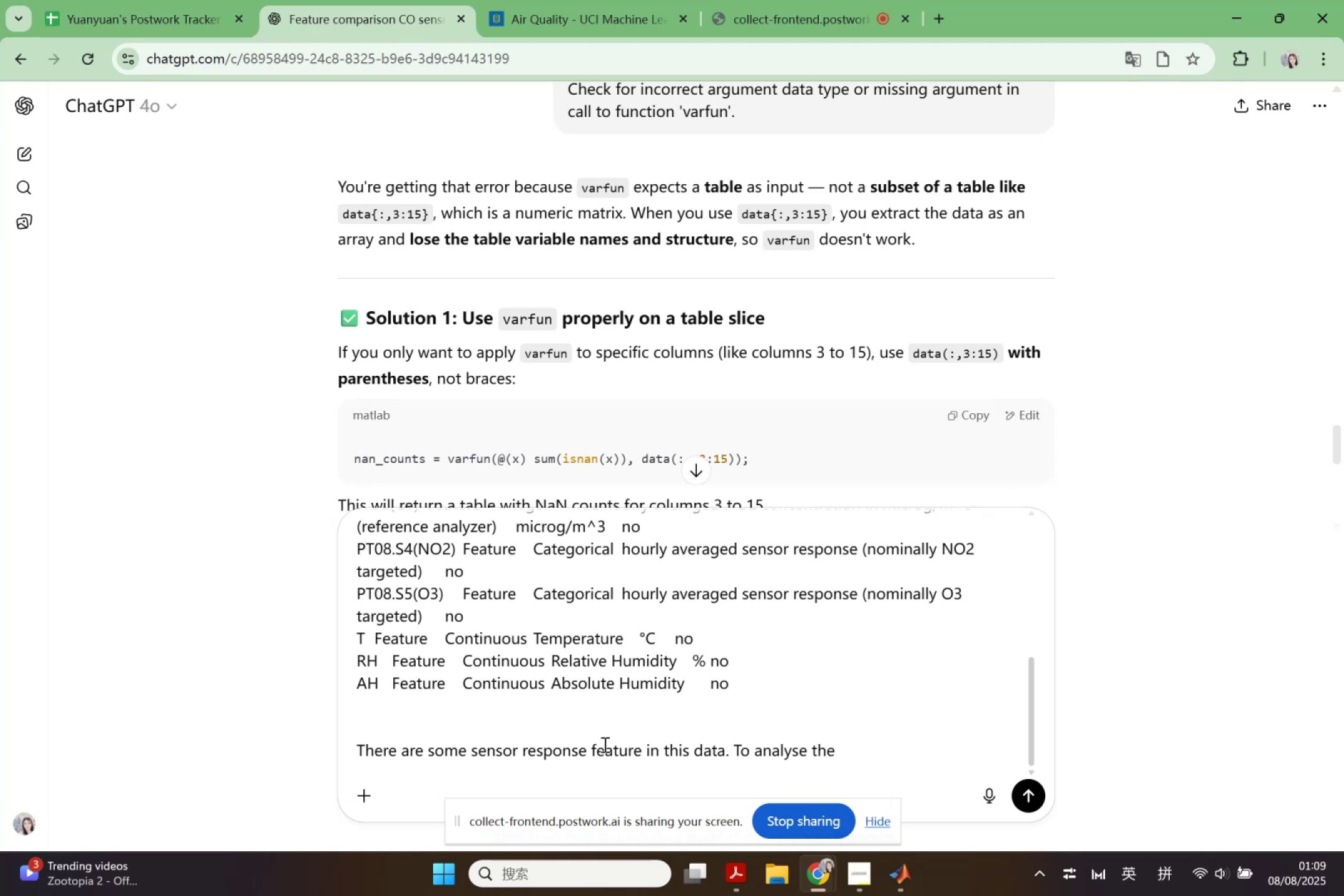 
type(ar)
key(Backspace)
type(ir quality or l)
key(Backspace)
type(o)
key(Backspace)
type(pollution )
key(Backspace)
type(, do i need to used)
key(Backspace)
type( this senor responses?)
 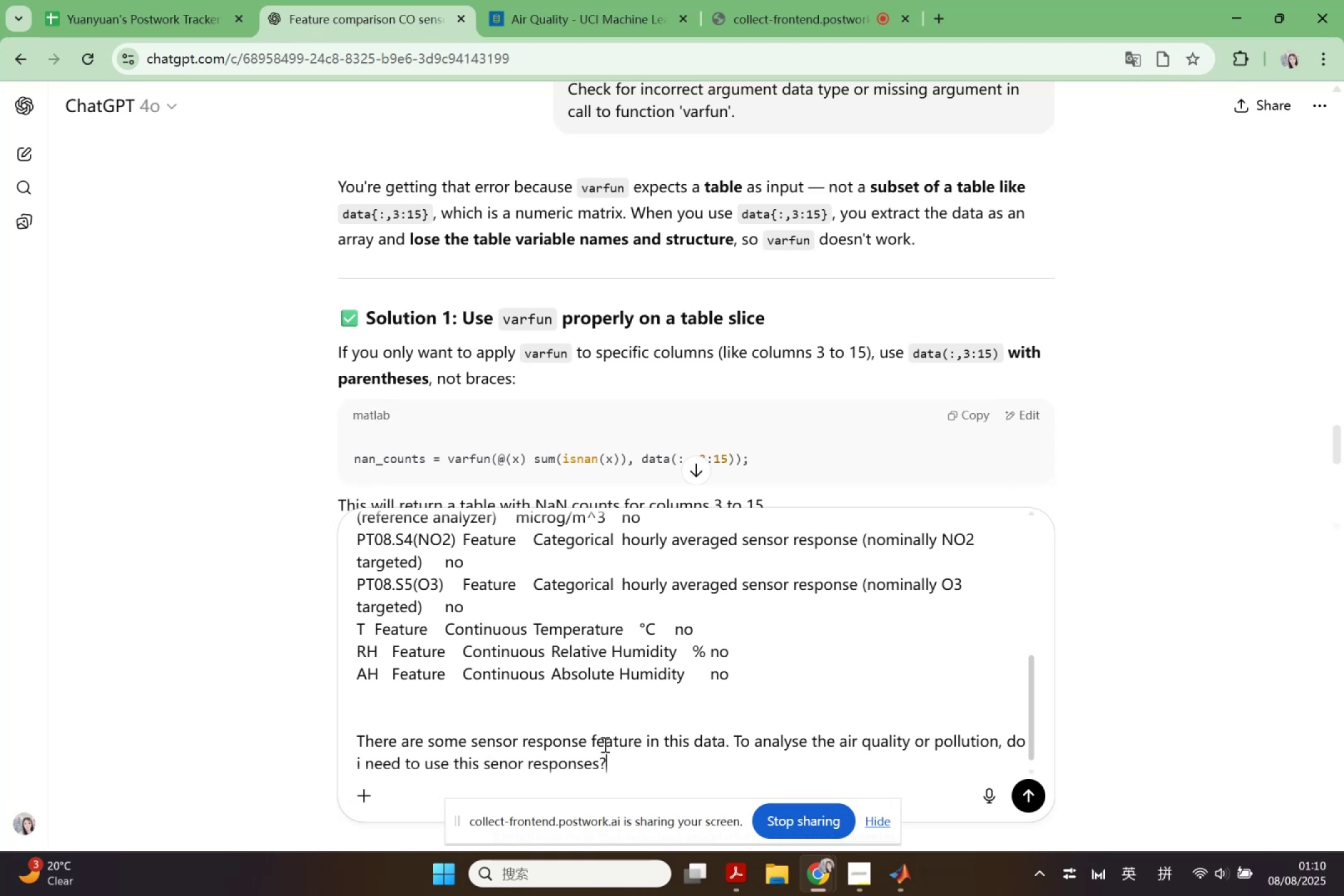 
key(Enter)
 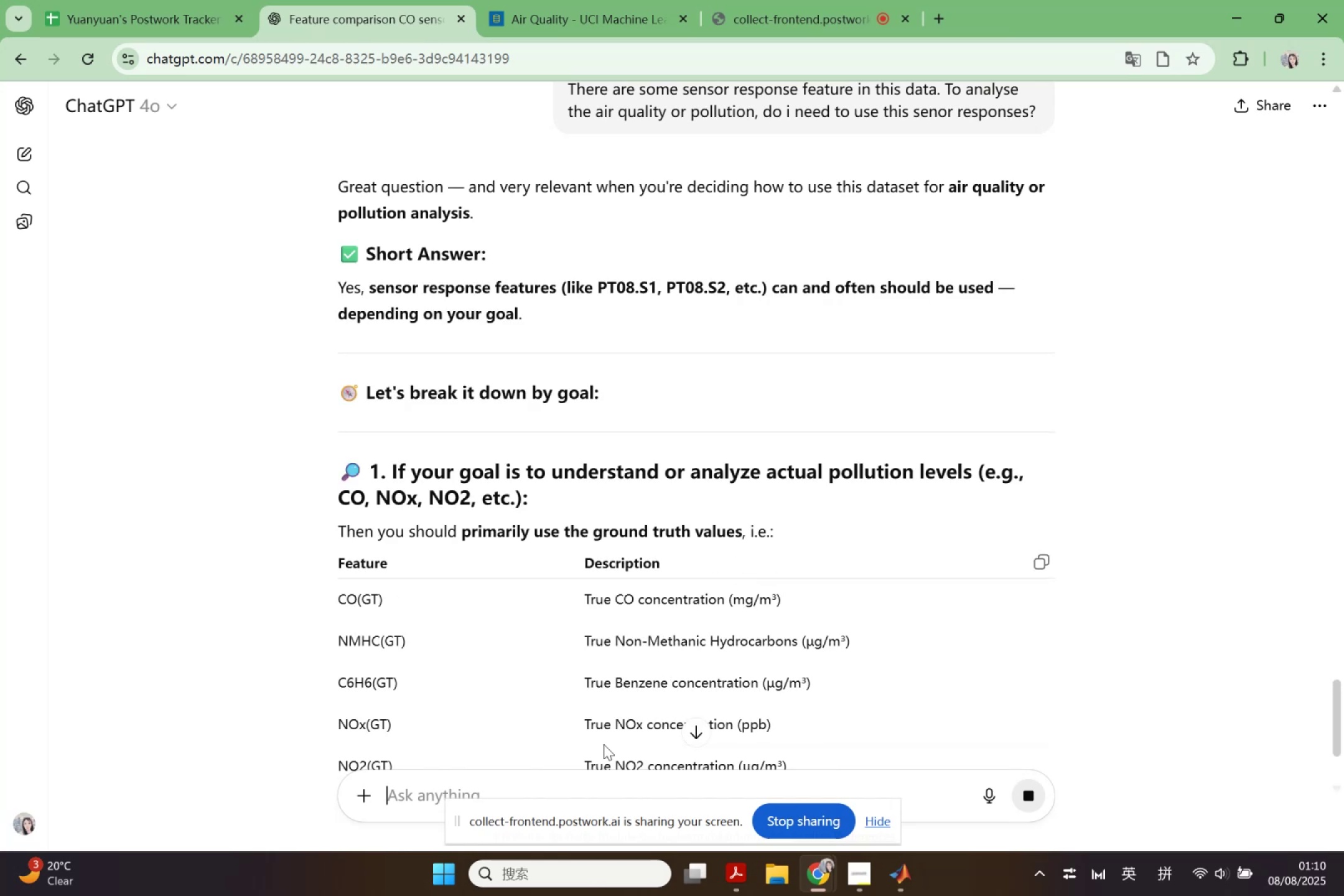 
wait(12.75)
 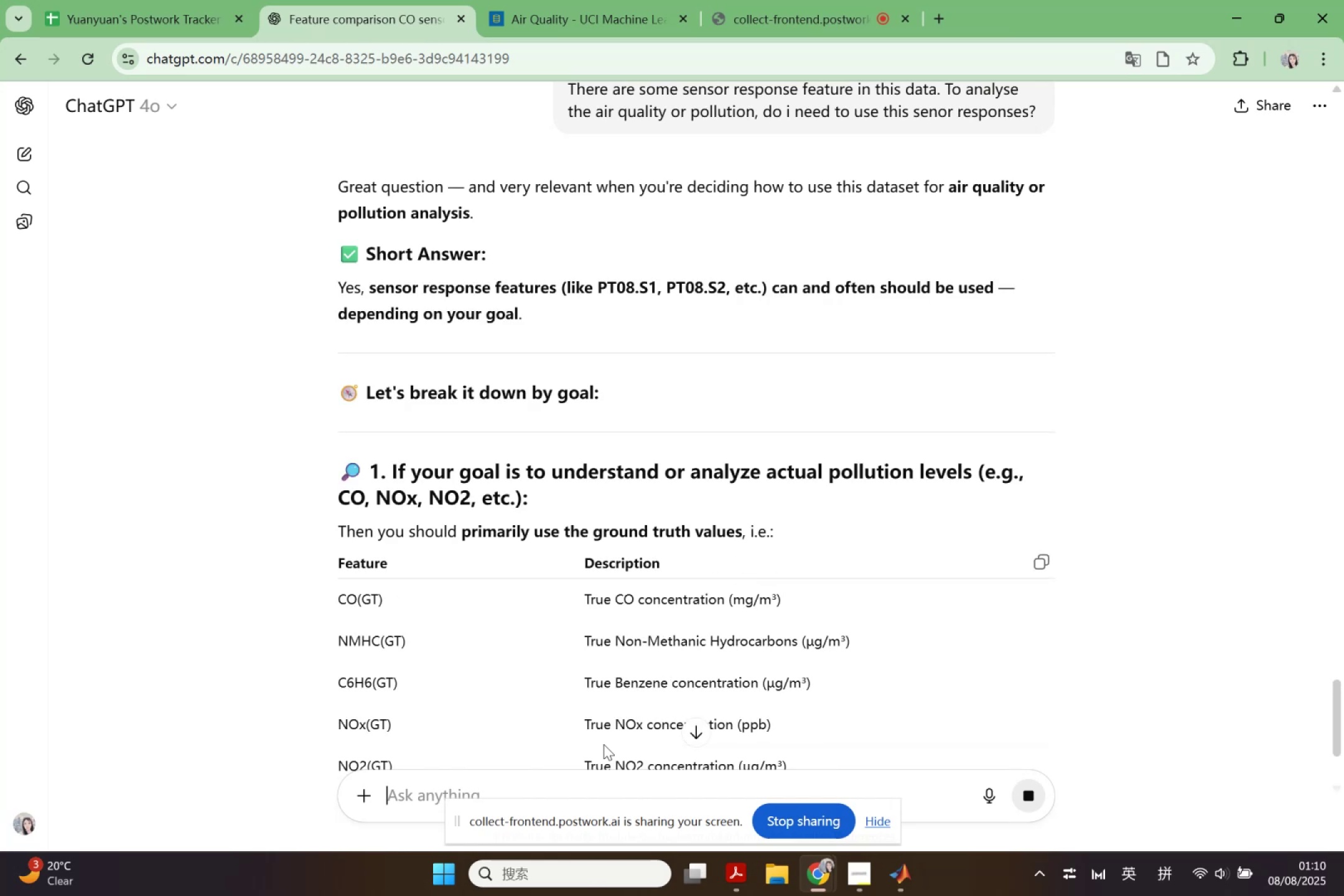 
scroll: coordinate [579, 590], scroll_direction: down, amount: 3.0
 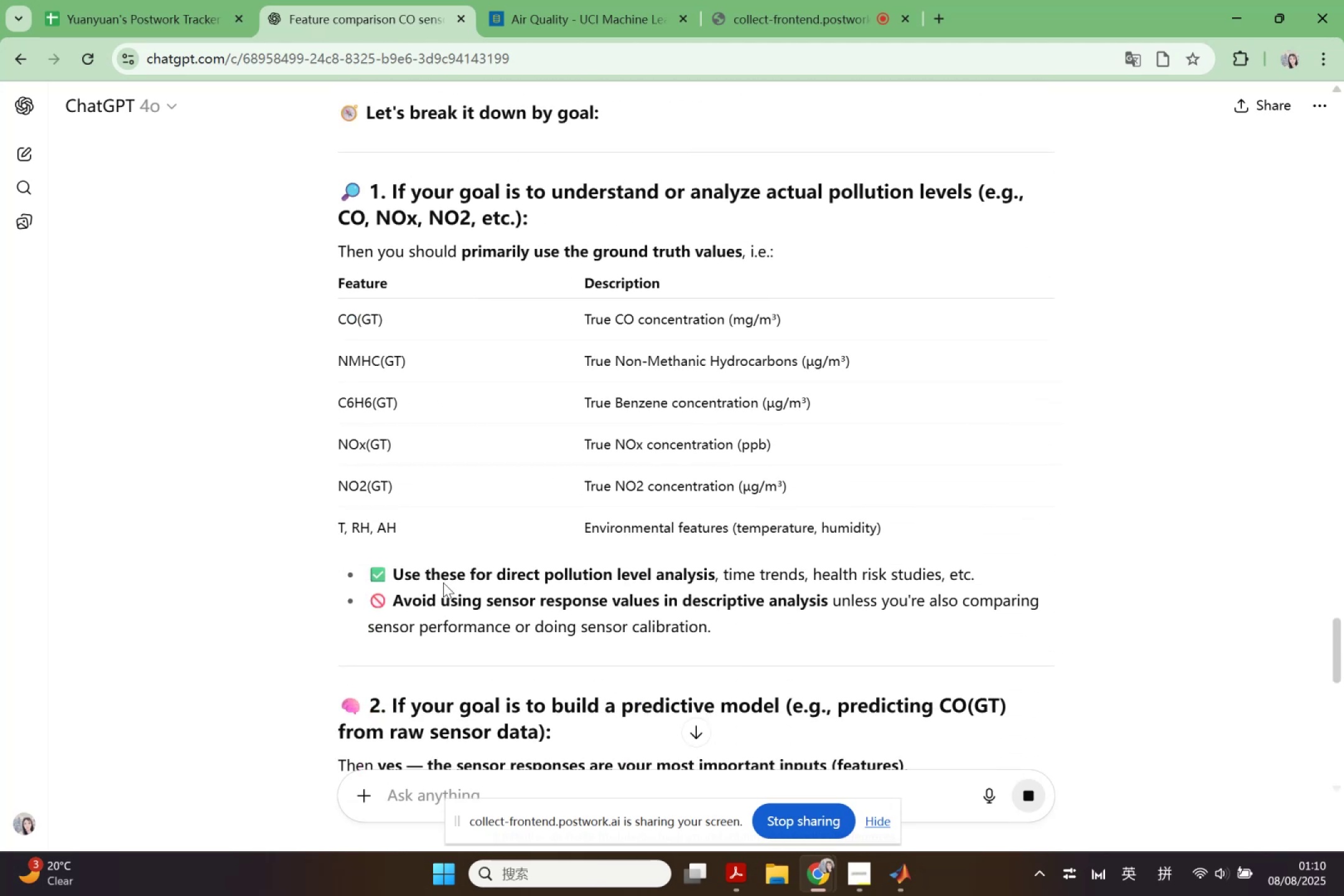 
wait(11.13)
 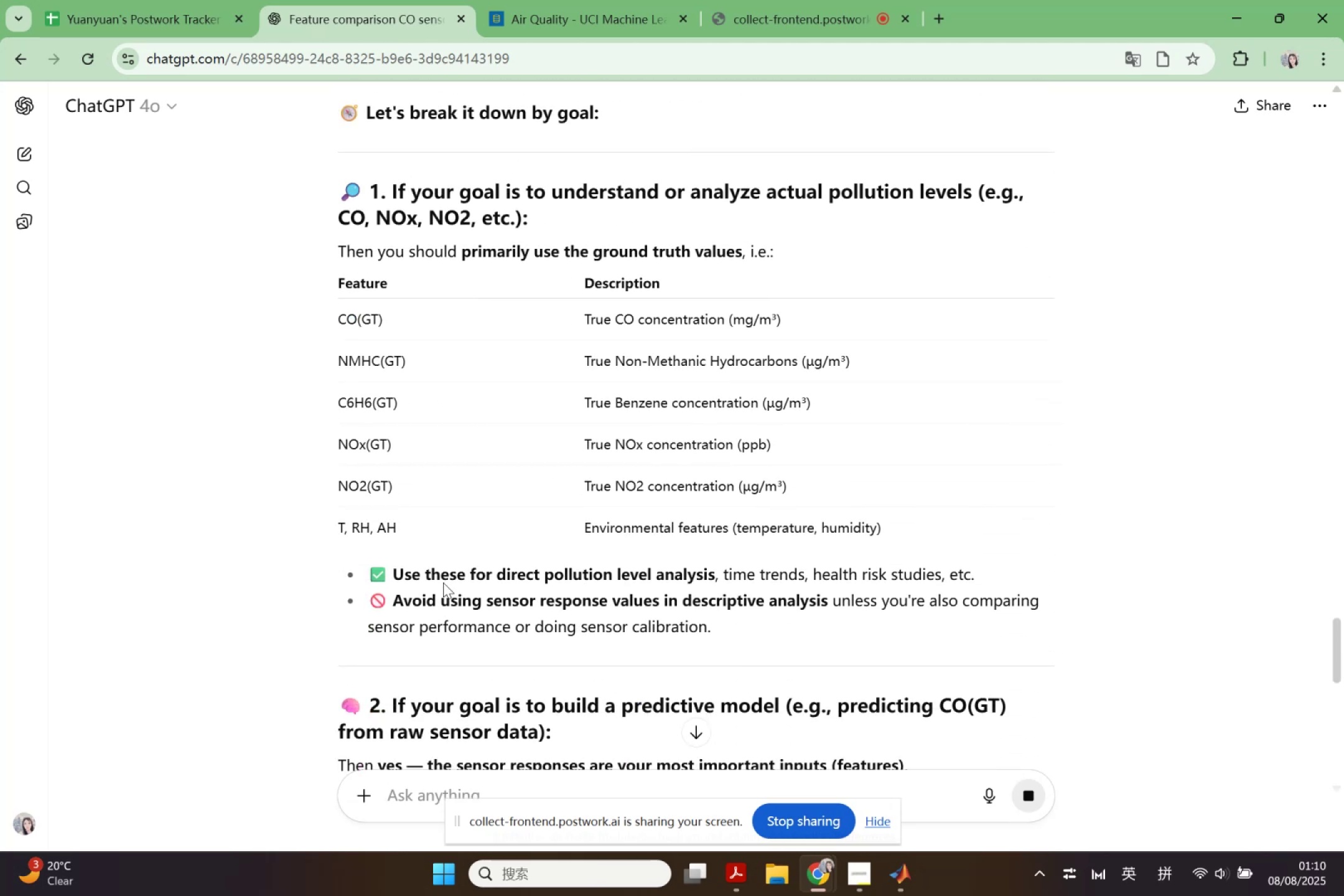 
left_click_drag(start_coordinate=[724, 572], to_coordinate=[976, 568])
 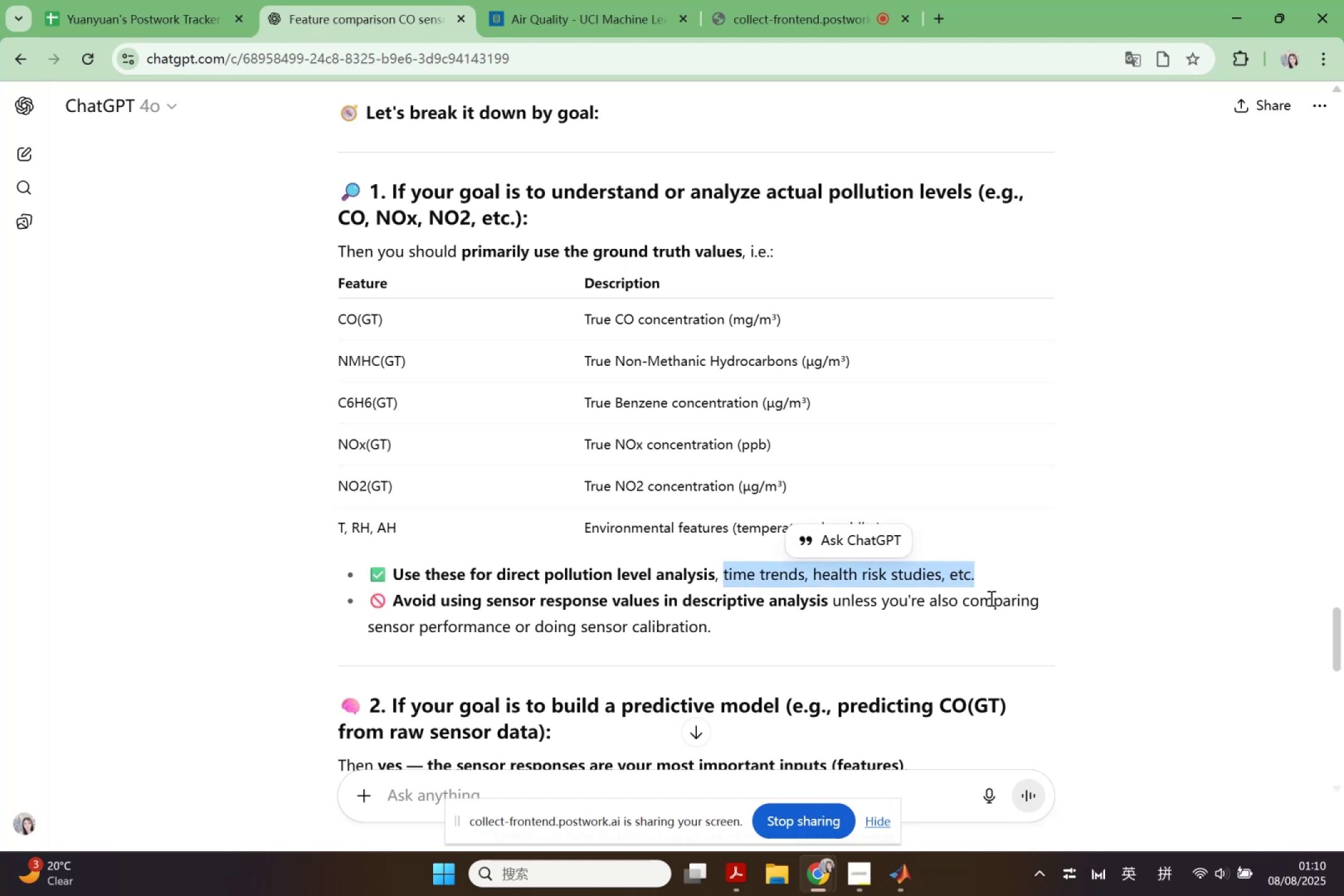 
left_click([990, 598])
 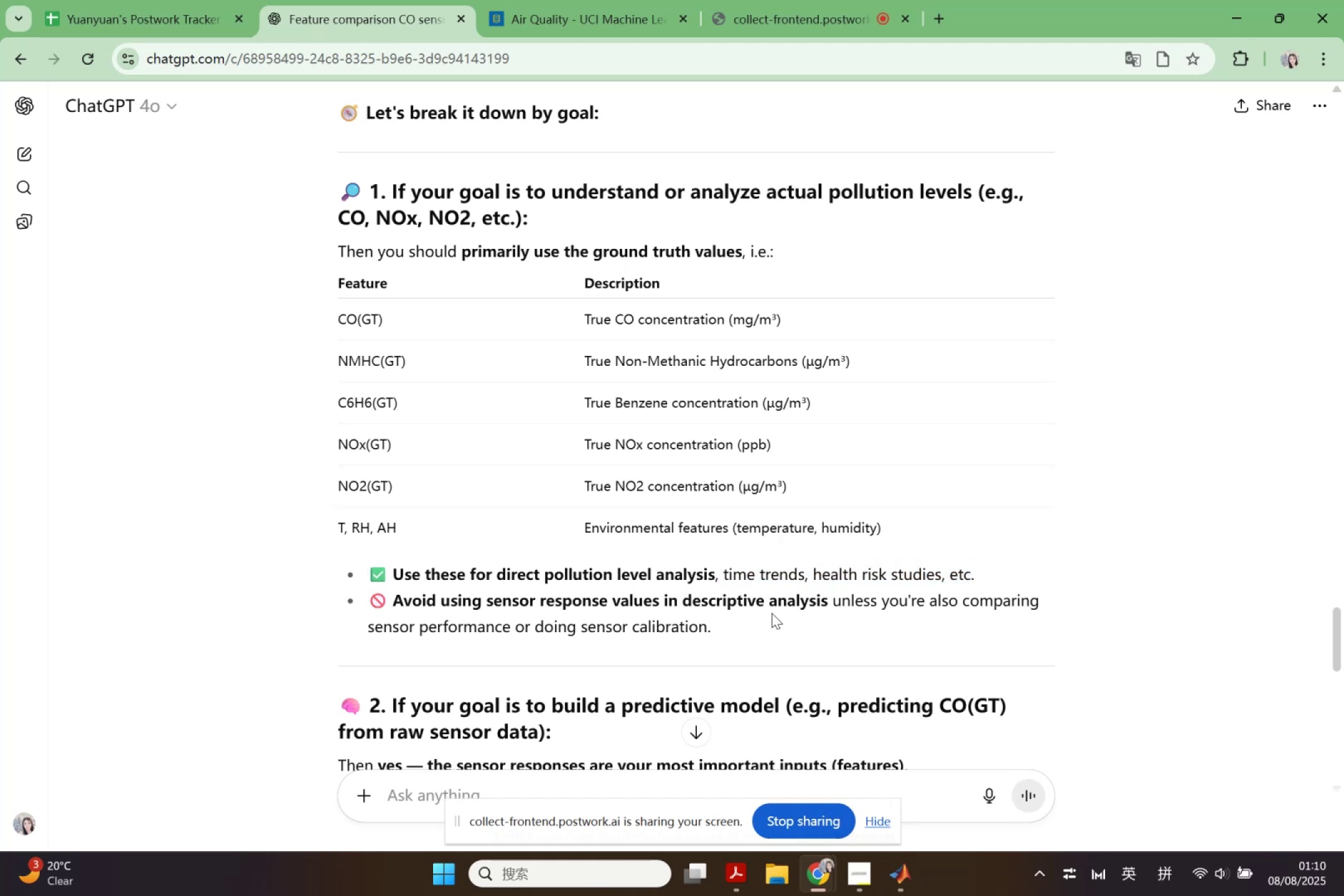 
scroll: coordinate [763, 613], scroll_direction: down, amount: 2.0
 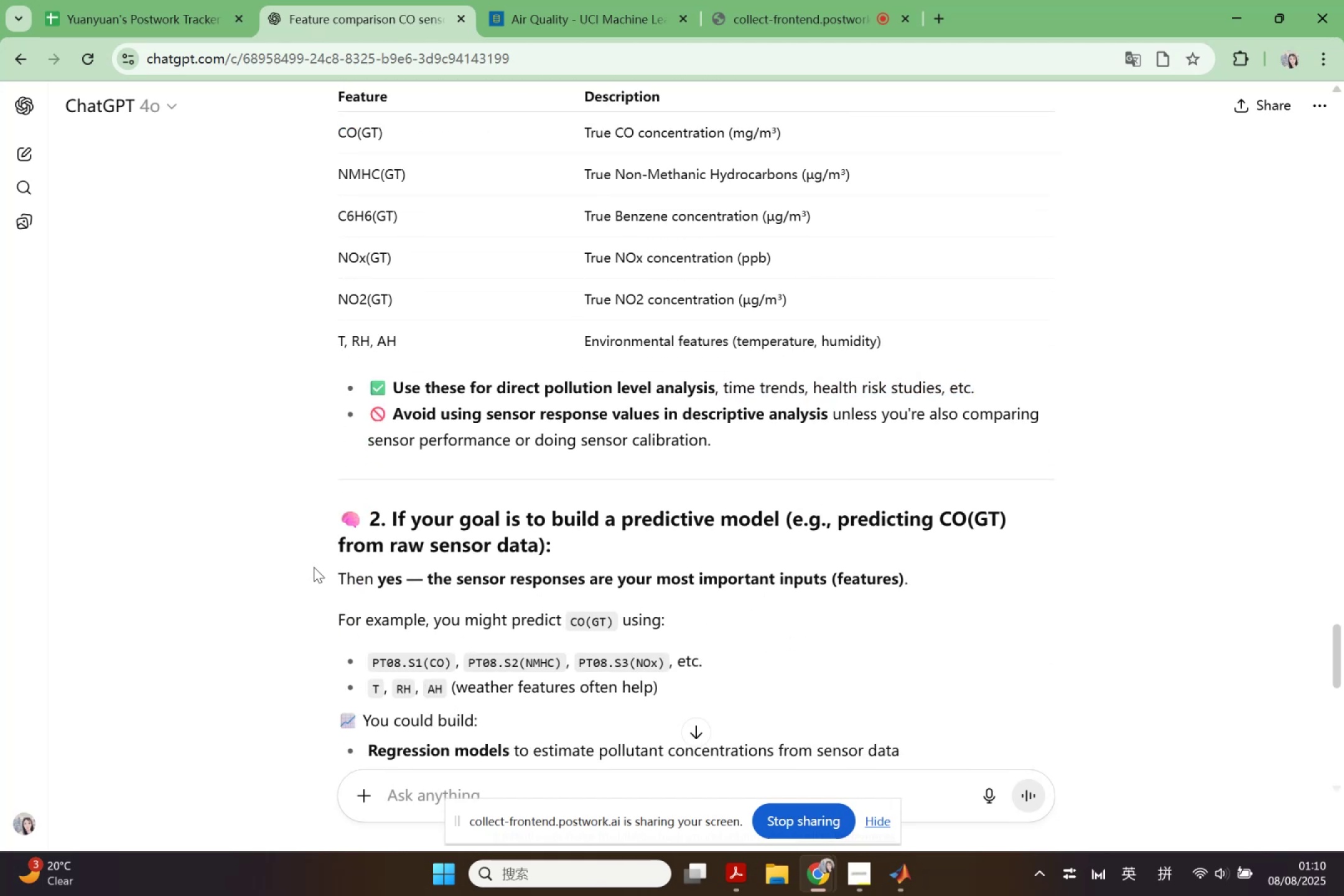 
left_click_drag(start_coordinate=[342, 548], to_coordinate=[574, 555])
 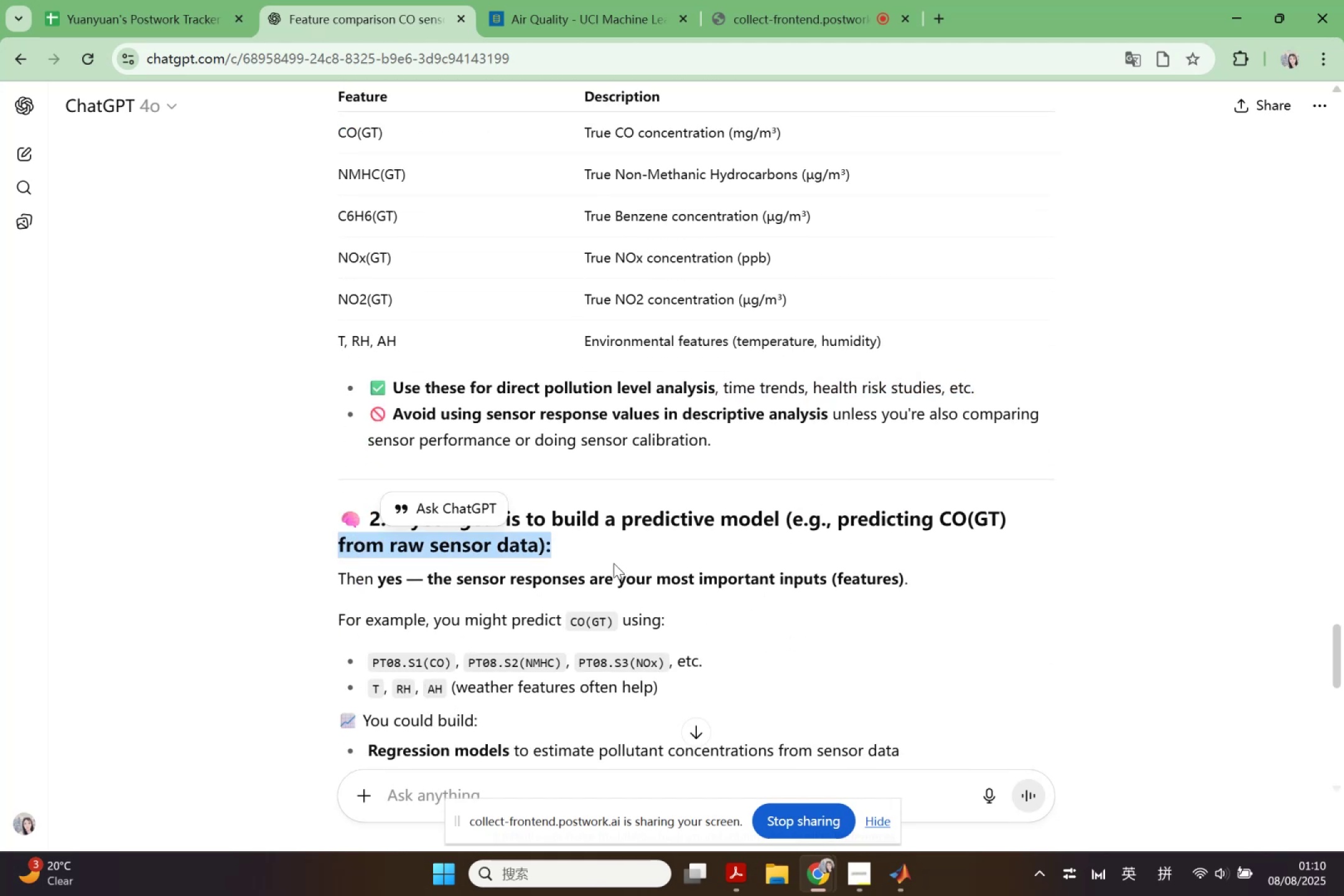 
scroll: coordinate [617, 562], scroll_direction: down, amount: 3.0
 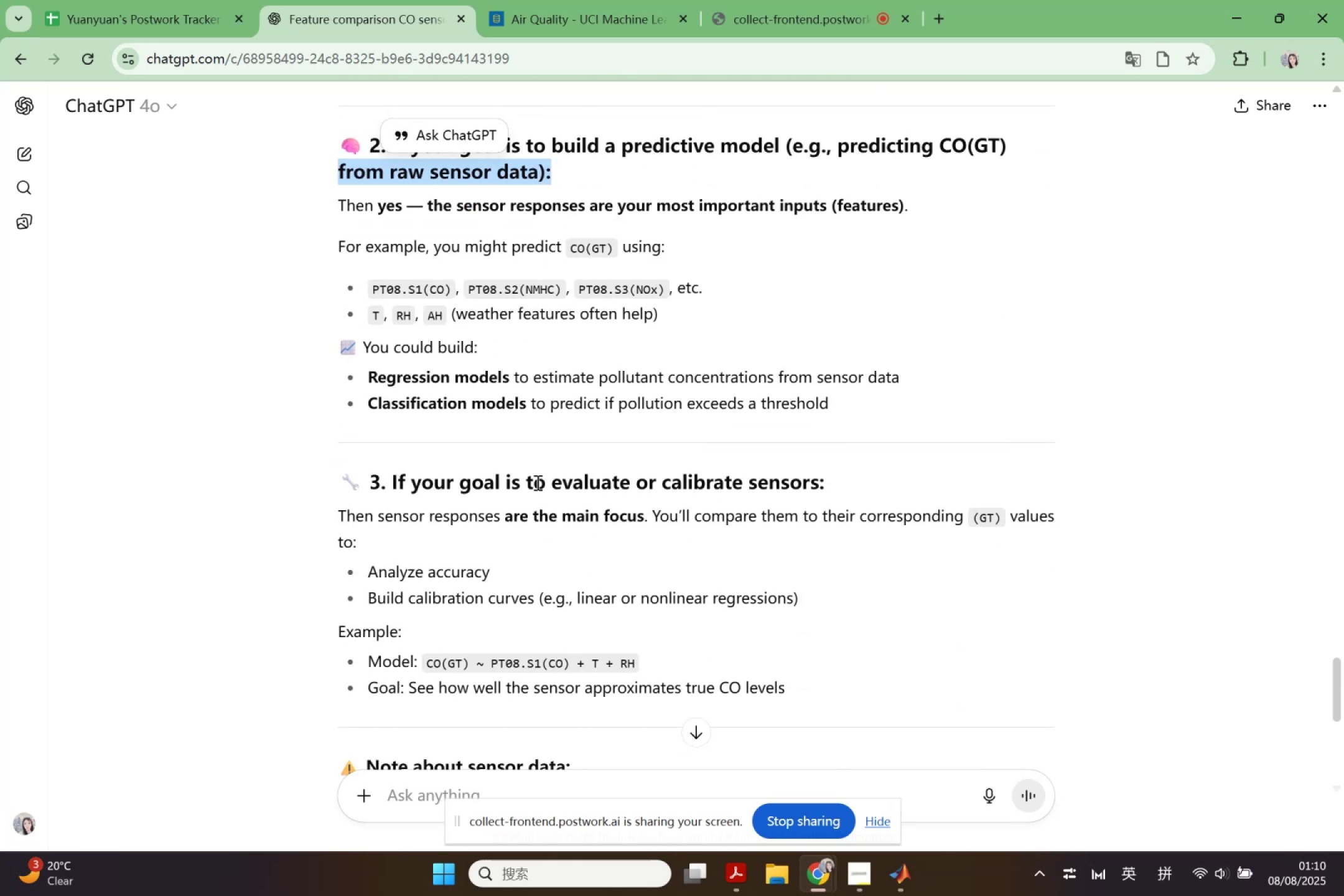 
left_click_drag(start_coordinate=[513, 476], to_coordinate=[877, 481])
 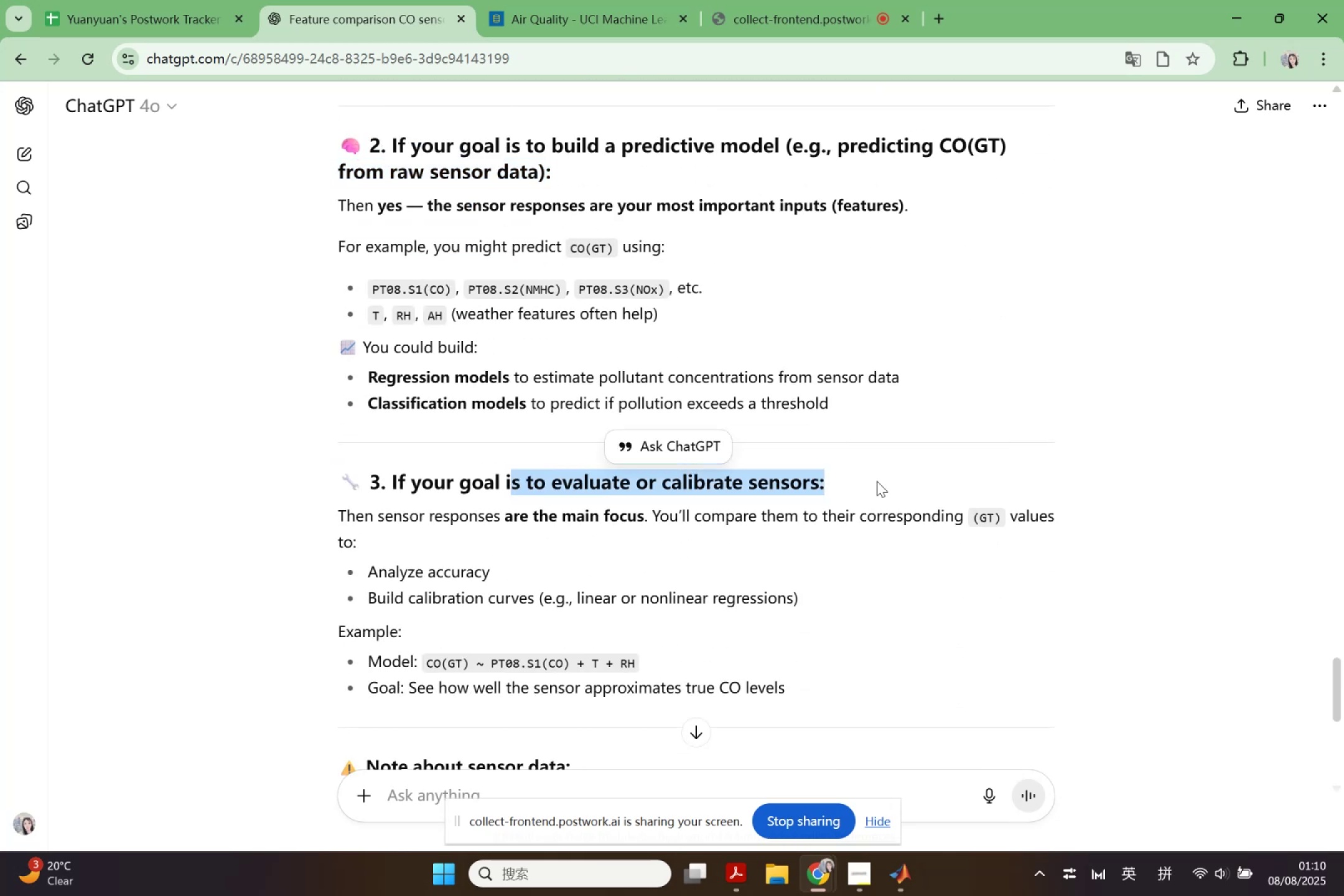 
left_click([877, 481])
 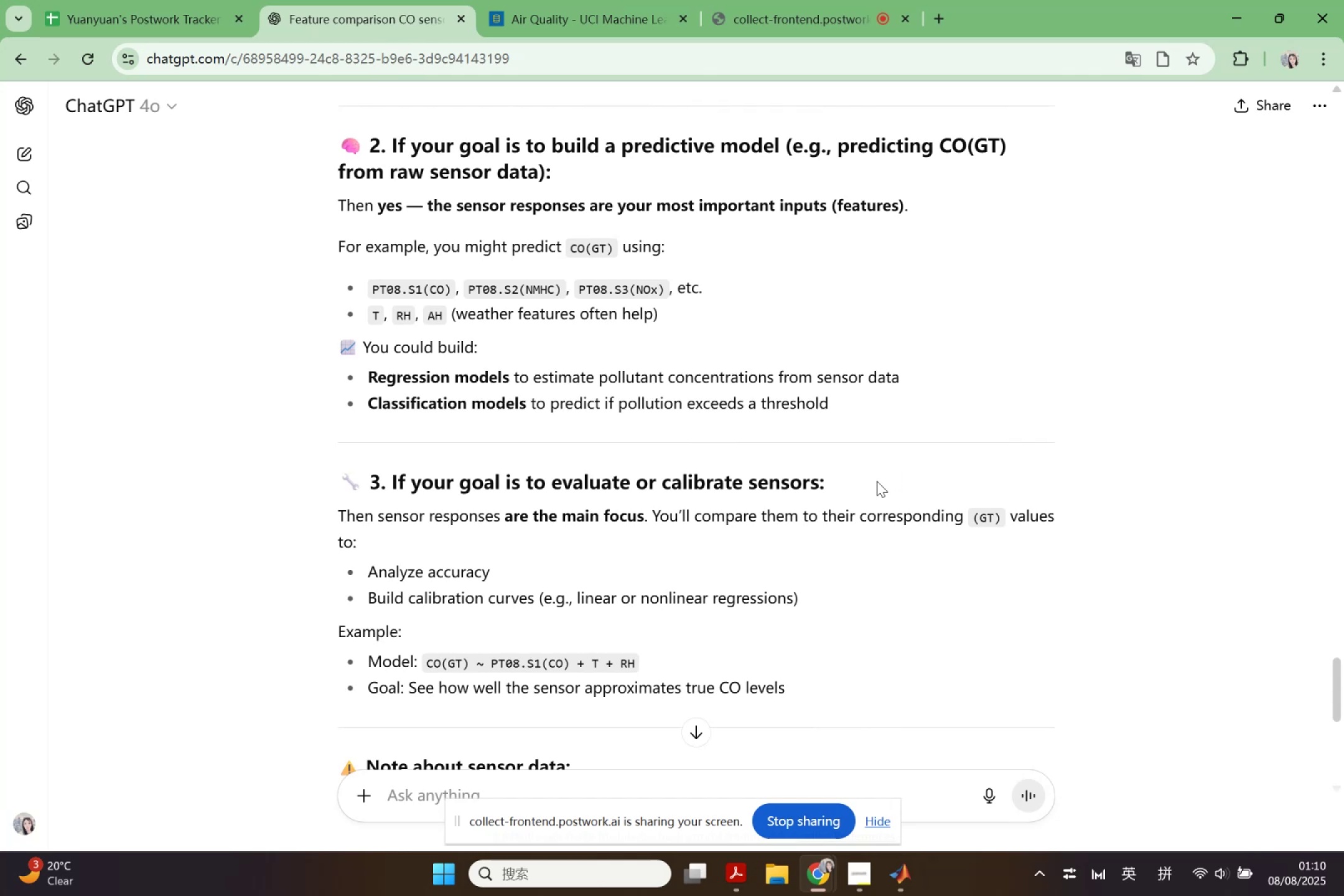 
wait(10.11)
 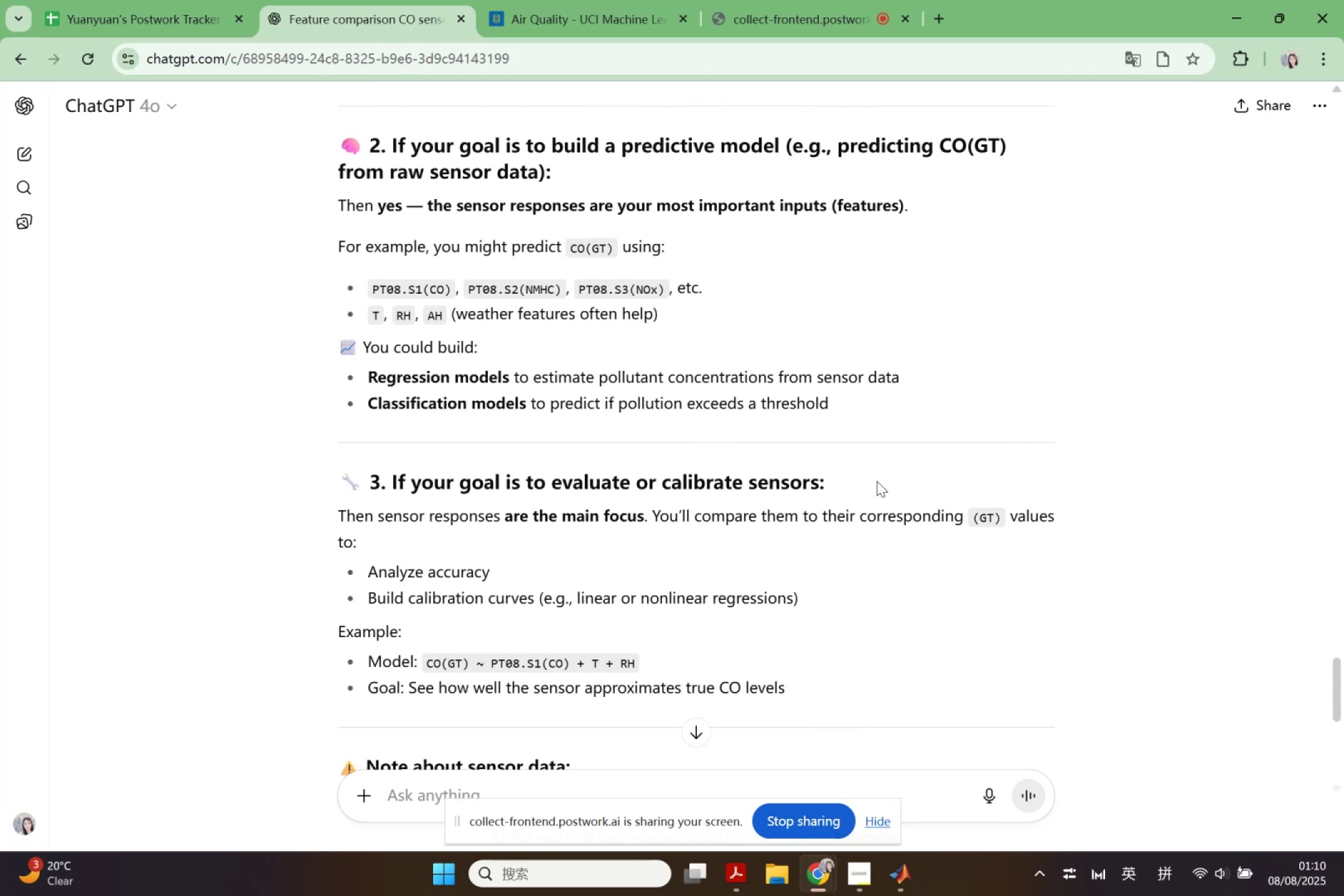 
scroll: coordinate [877, 479], scroll_direction: down, amount: 1.0
 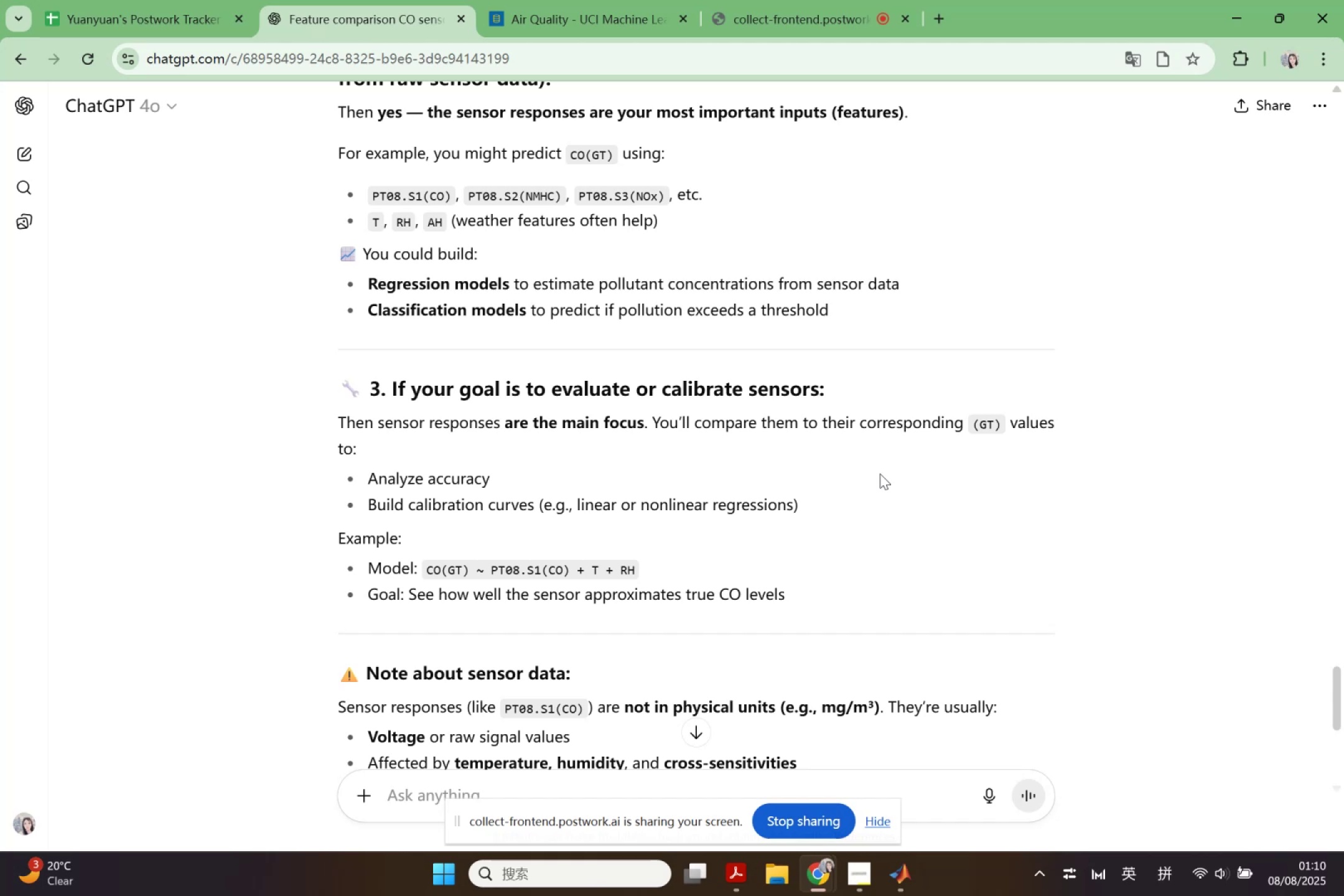 
wait(5.53)
 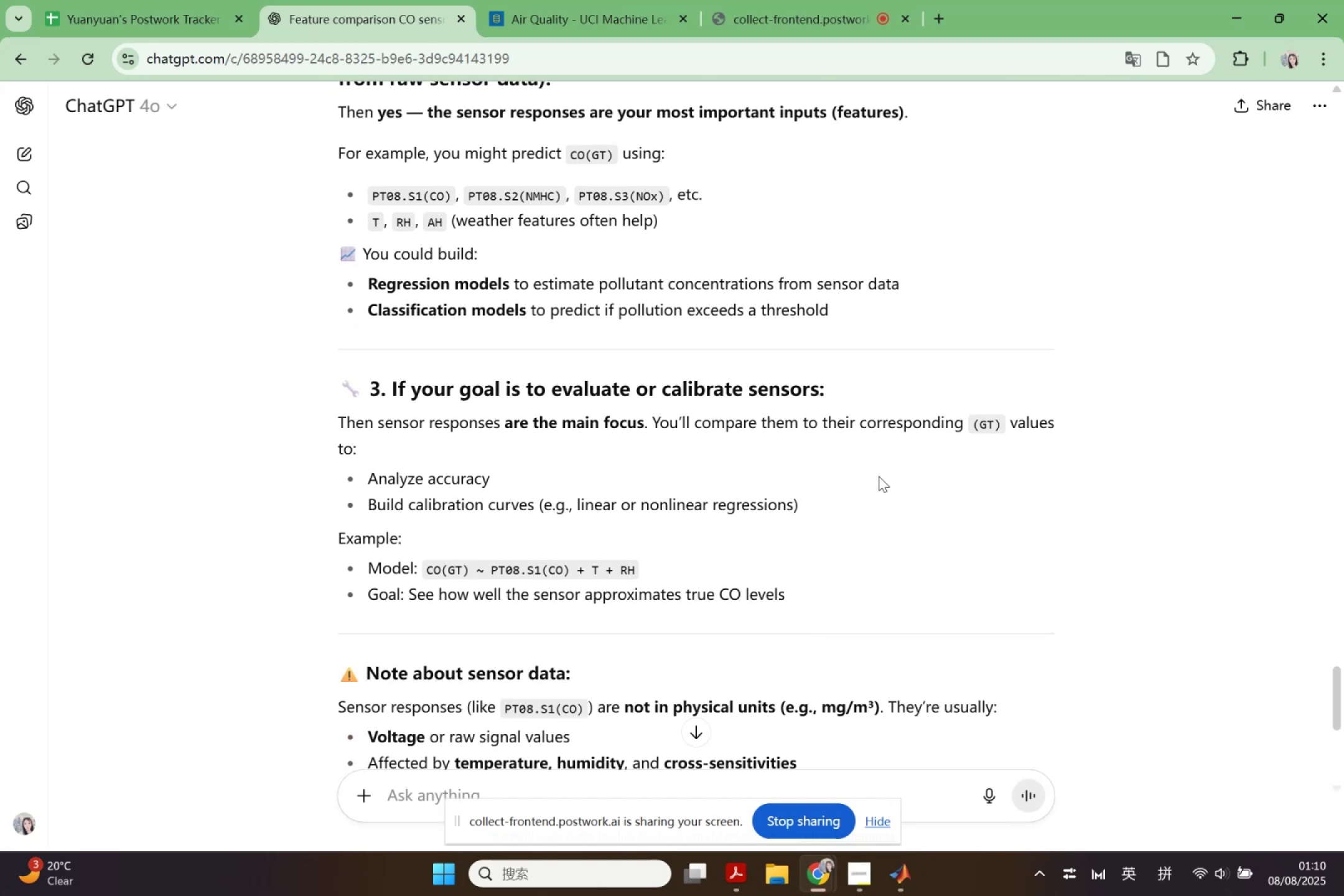 
scroll: coordinate [880, 476], scroll_direction: down, amount: 2.0
 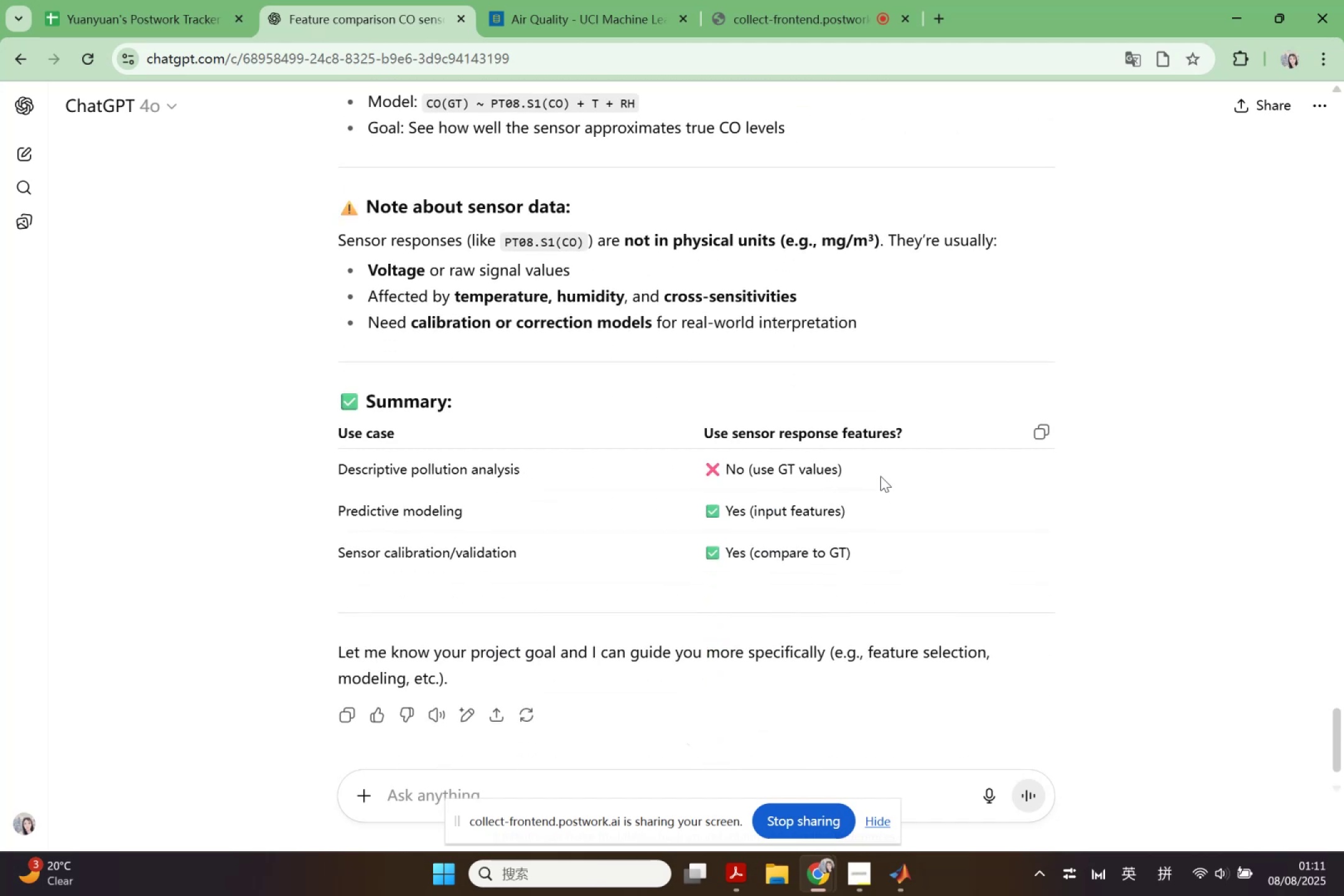 
wait(6.17)
 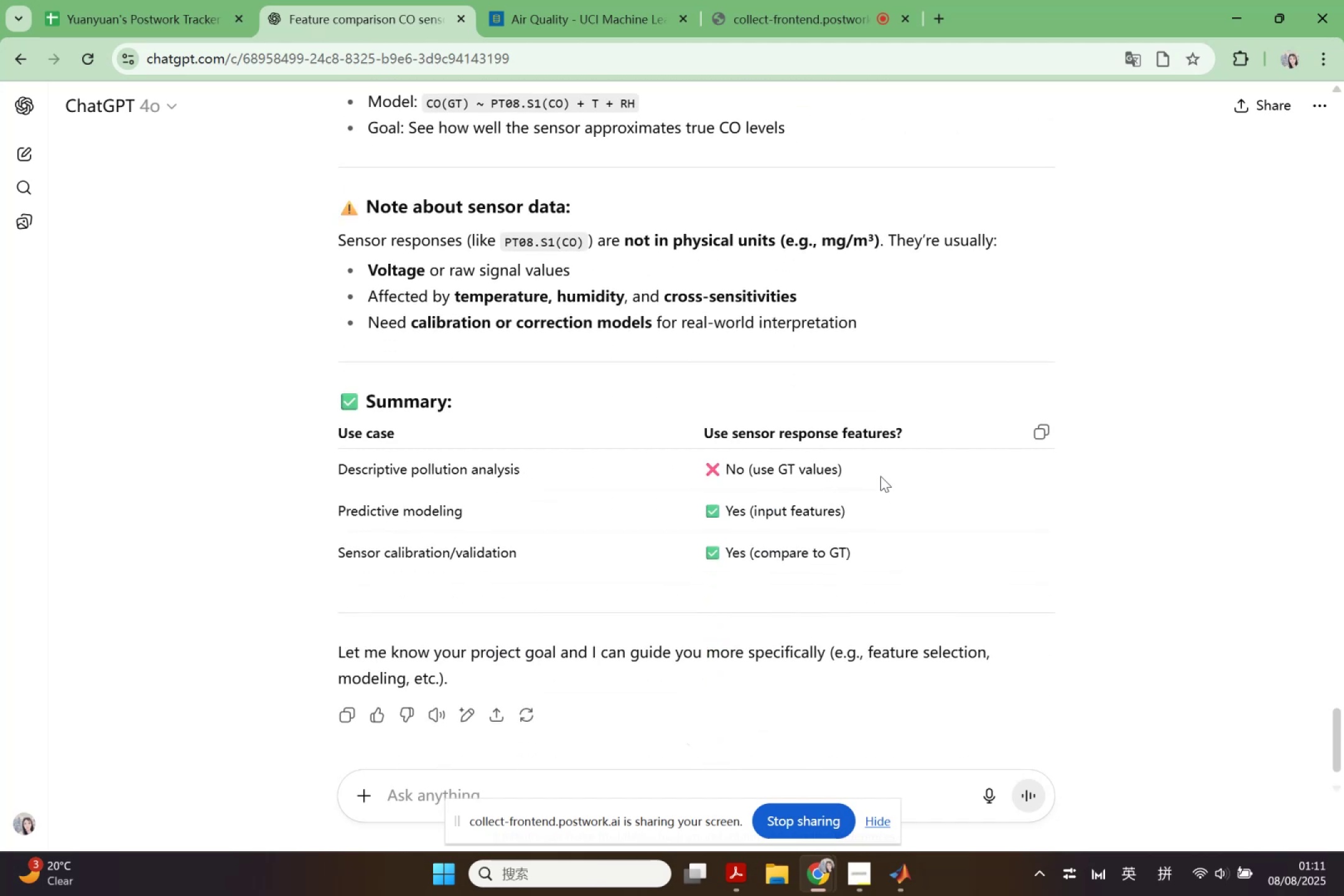 
scroll: coordinate [880, 476], scroll_direction: up, amount: 14.0
 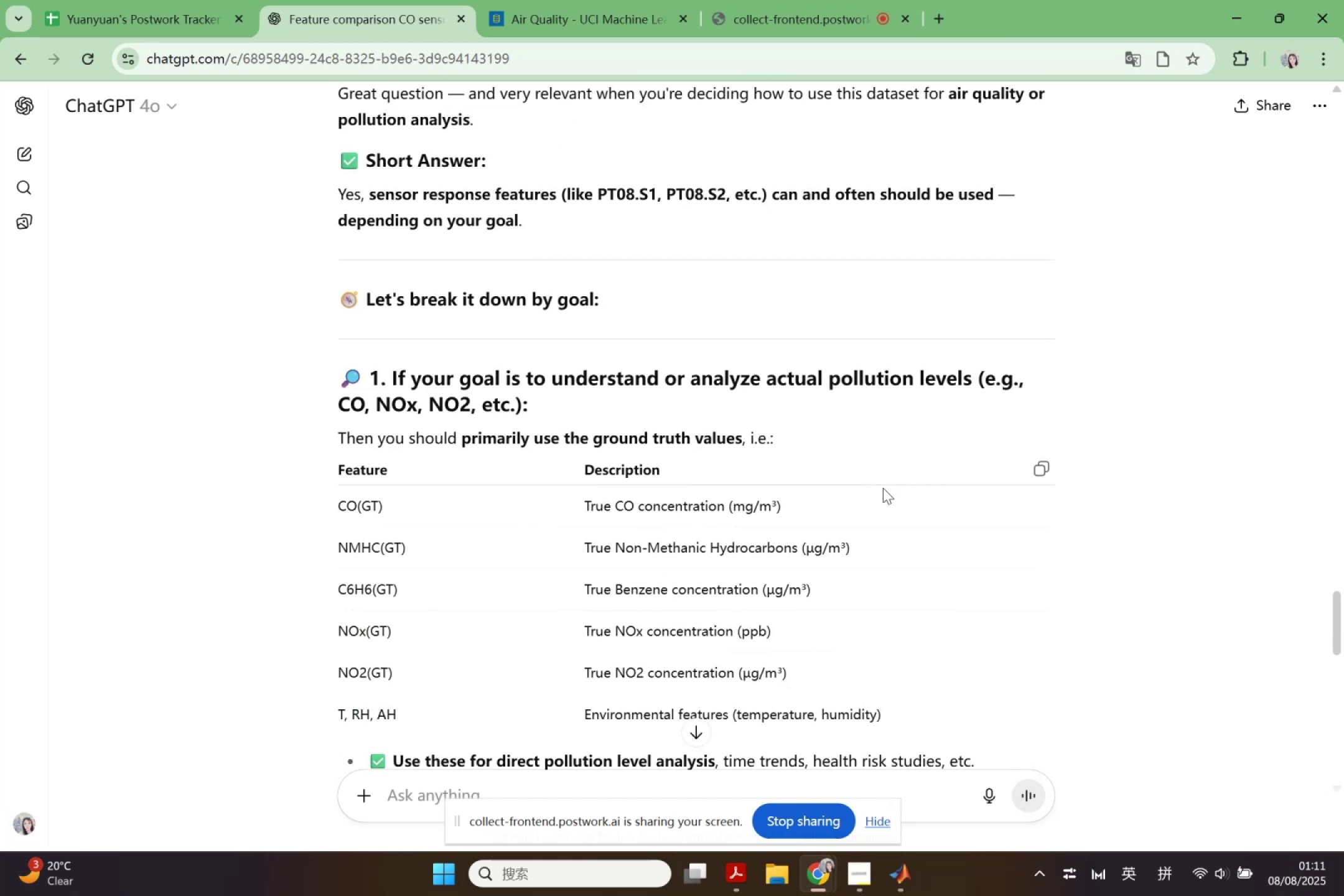 
wait(13.47)
 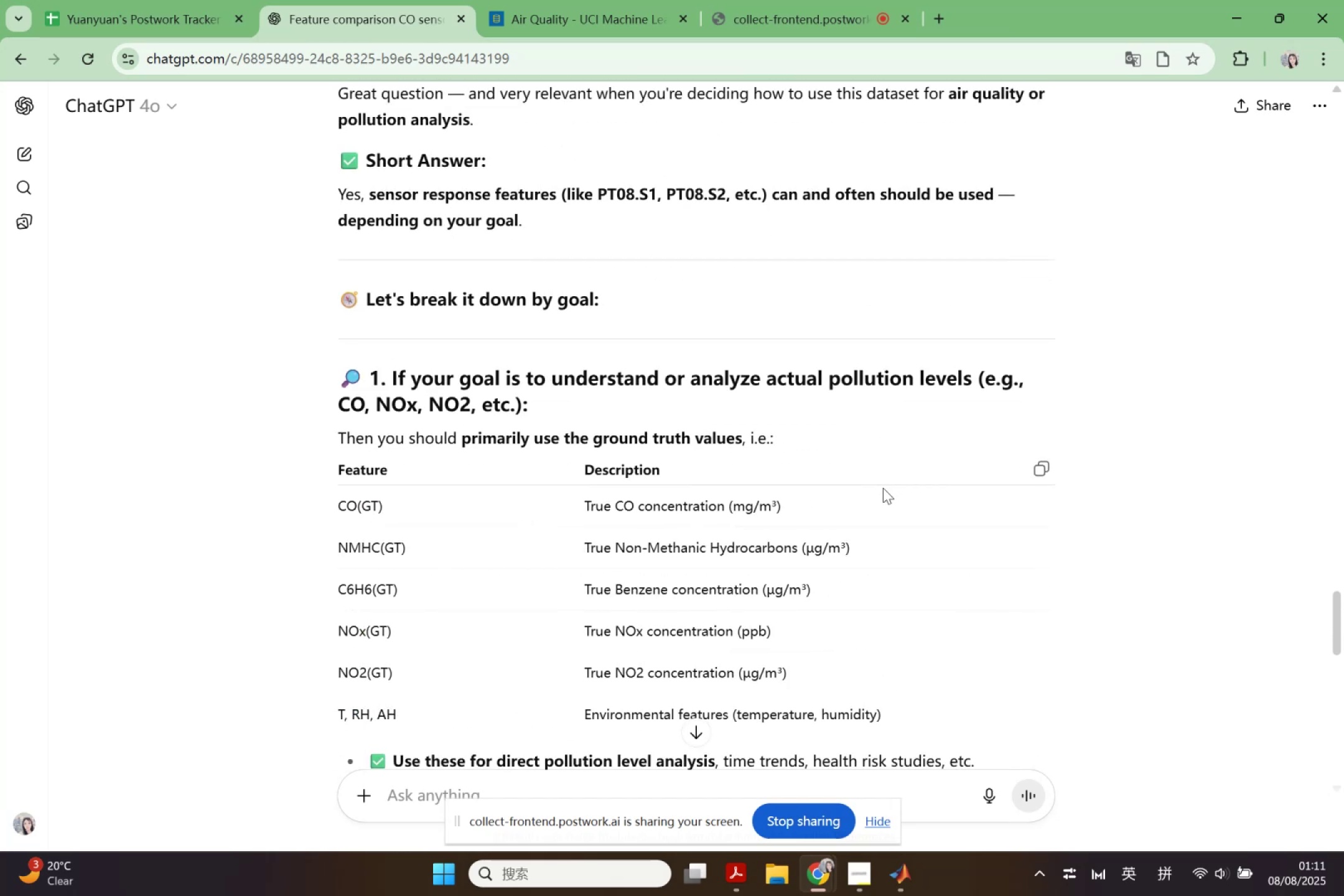 
left_click([905, 873])
 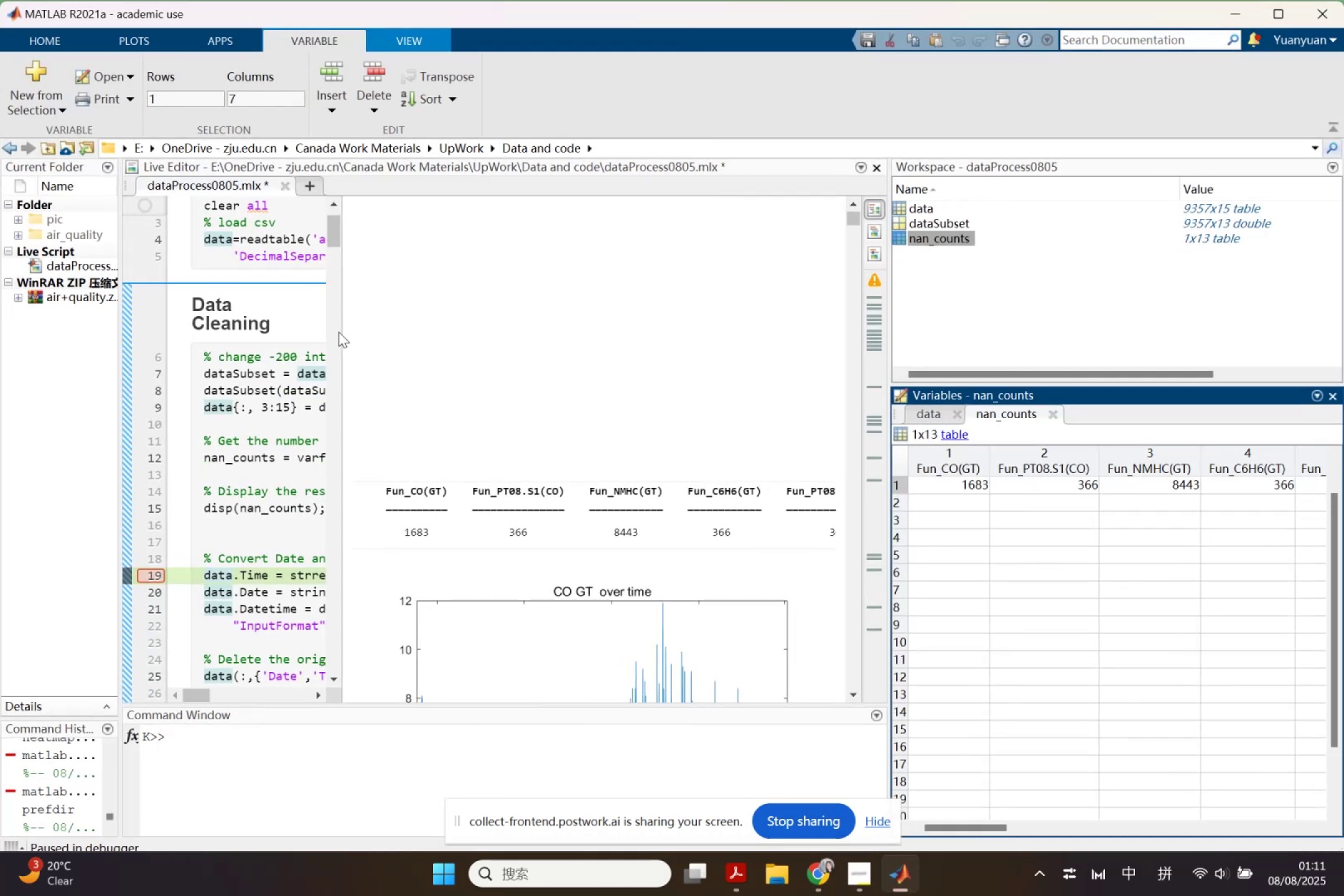 
left_click_drag(start_coordinate=[345, 332], to_coordinate=[718, 345])
 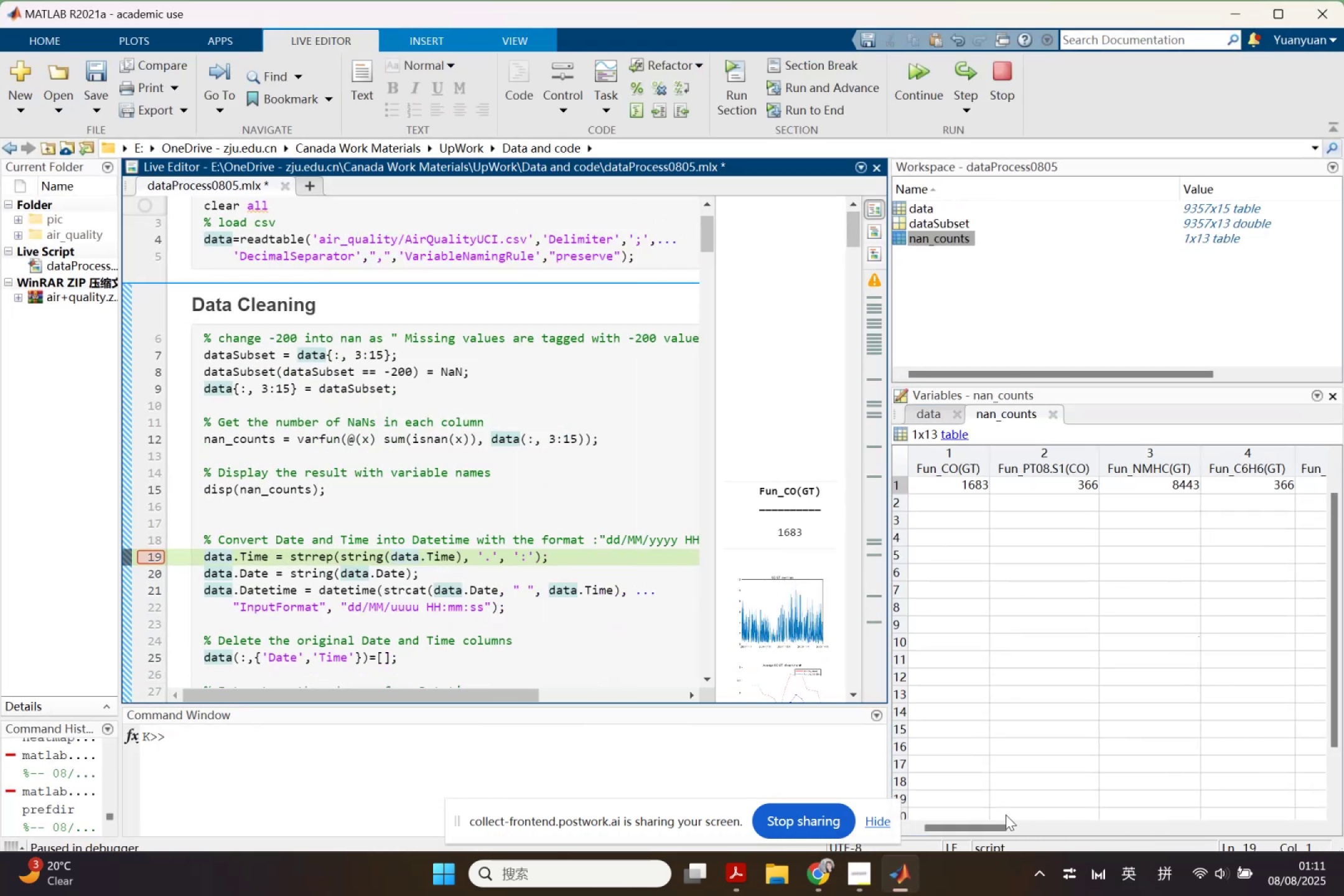 
left_click_drag(start_coordinate=[981, 825], to_coordinate=[874, 800])
 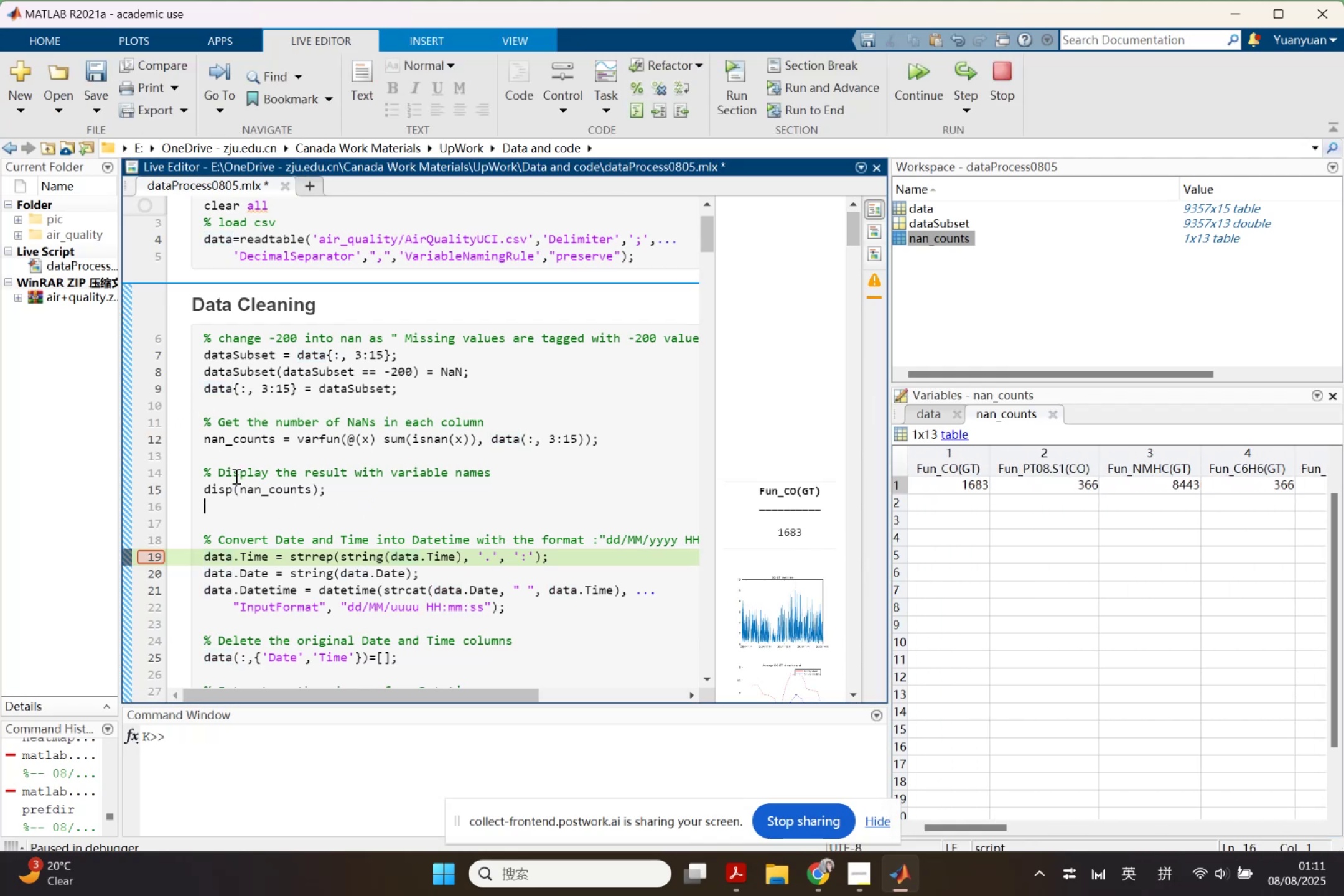 
wait(5.26)
 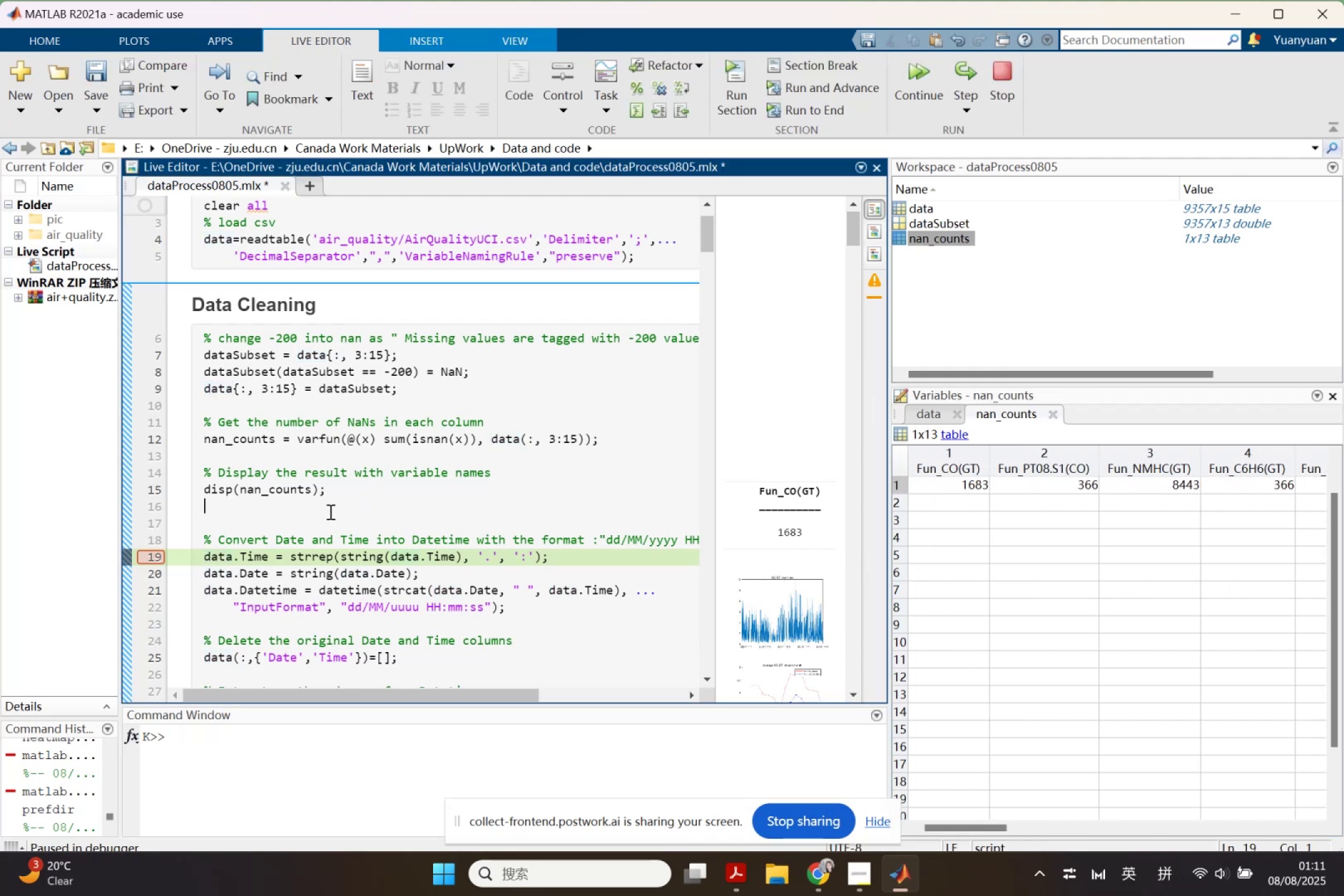 
scroll: coordinate [287, 567], scroll_direction: down, amount: 1.0
 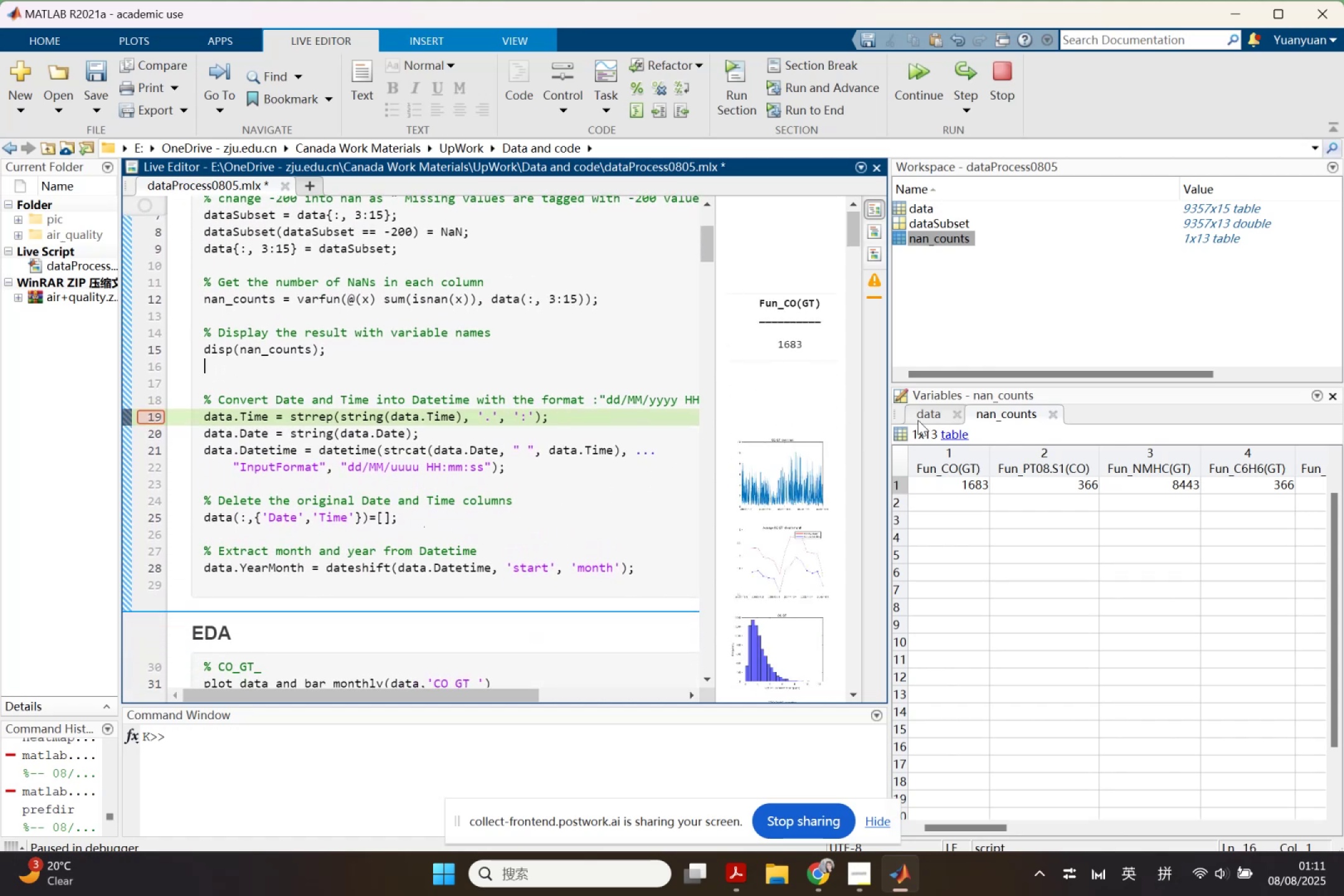 
left_click([151, 419])
 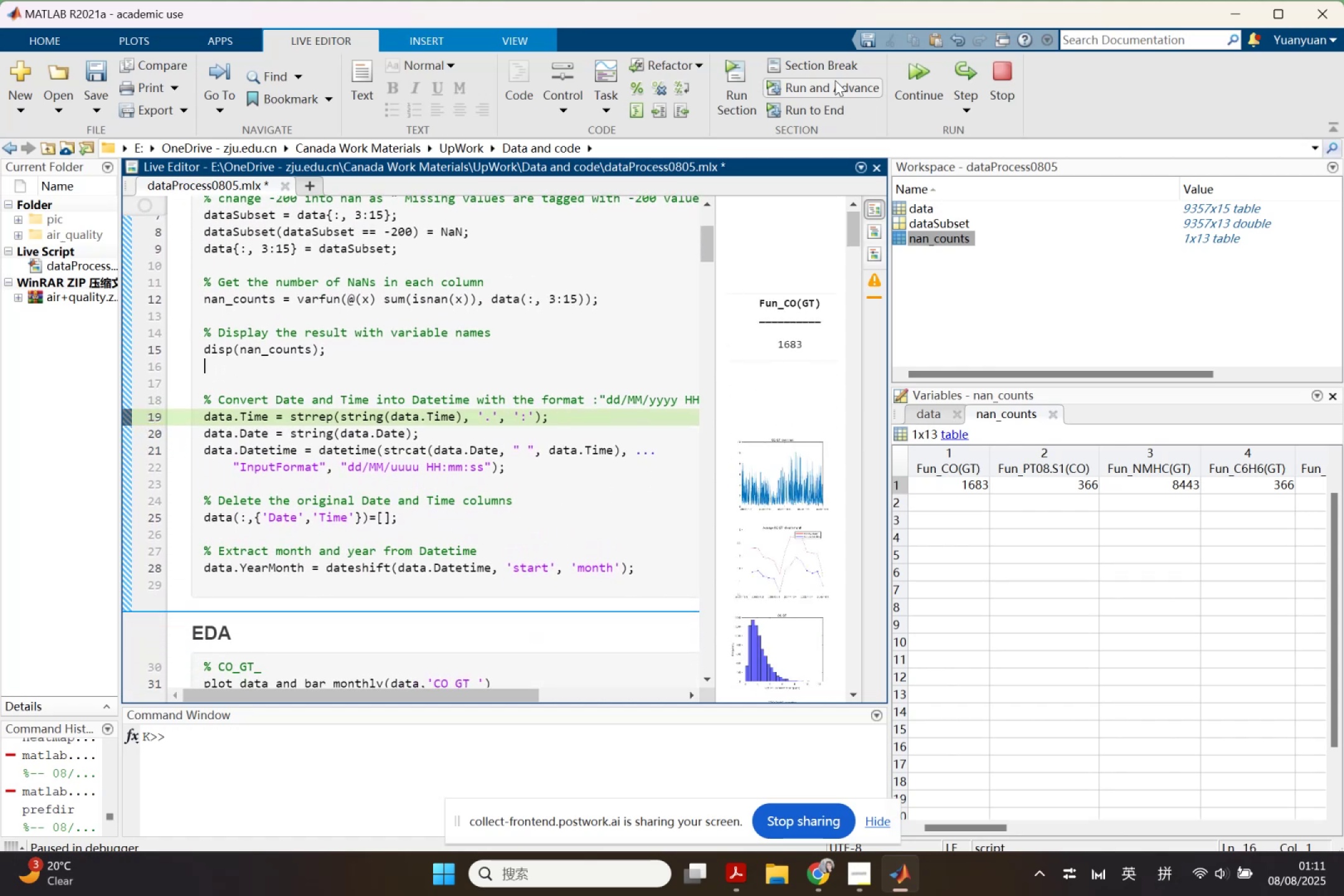 
left_click_drag(start_coordinate=[926, 73], to_coordinate=[929, 73])
 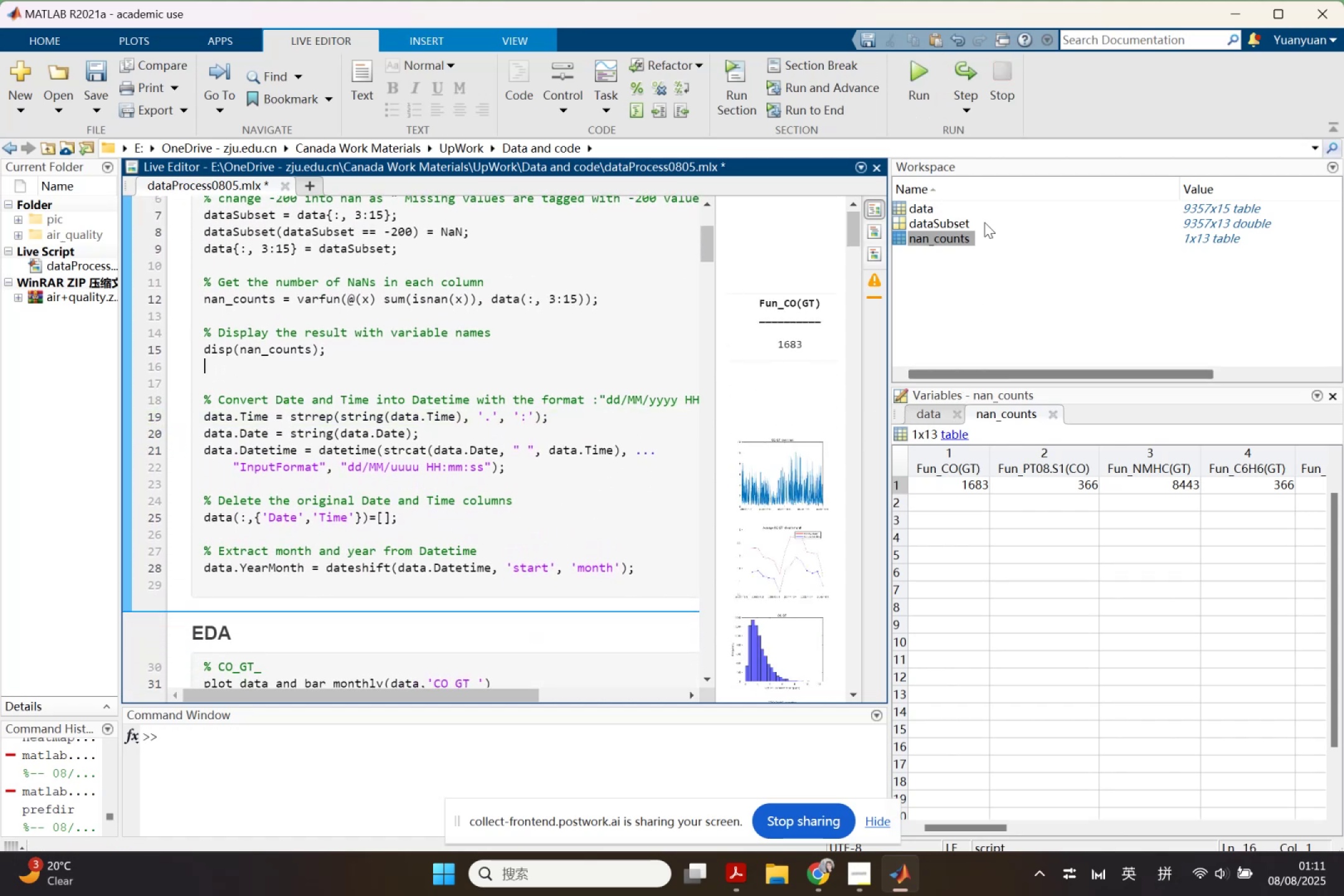 
left_click([935, 212])
 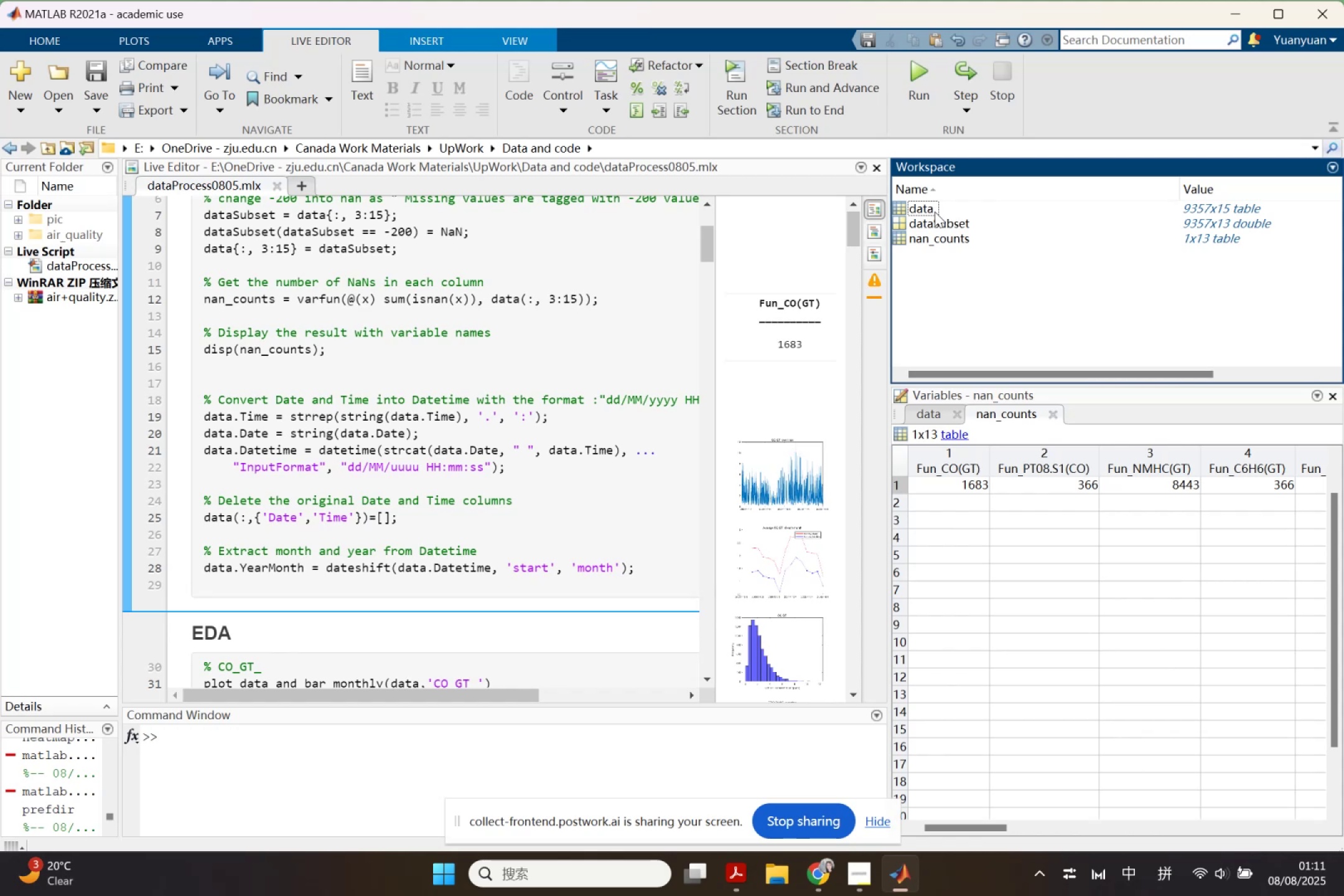 
double_click([935, 212])
 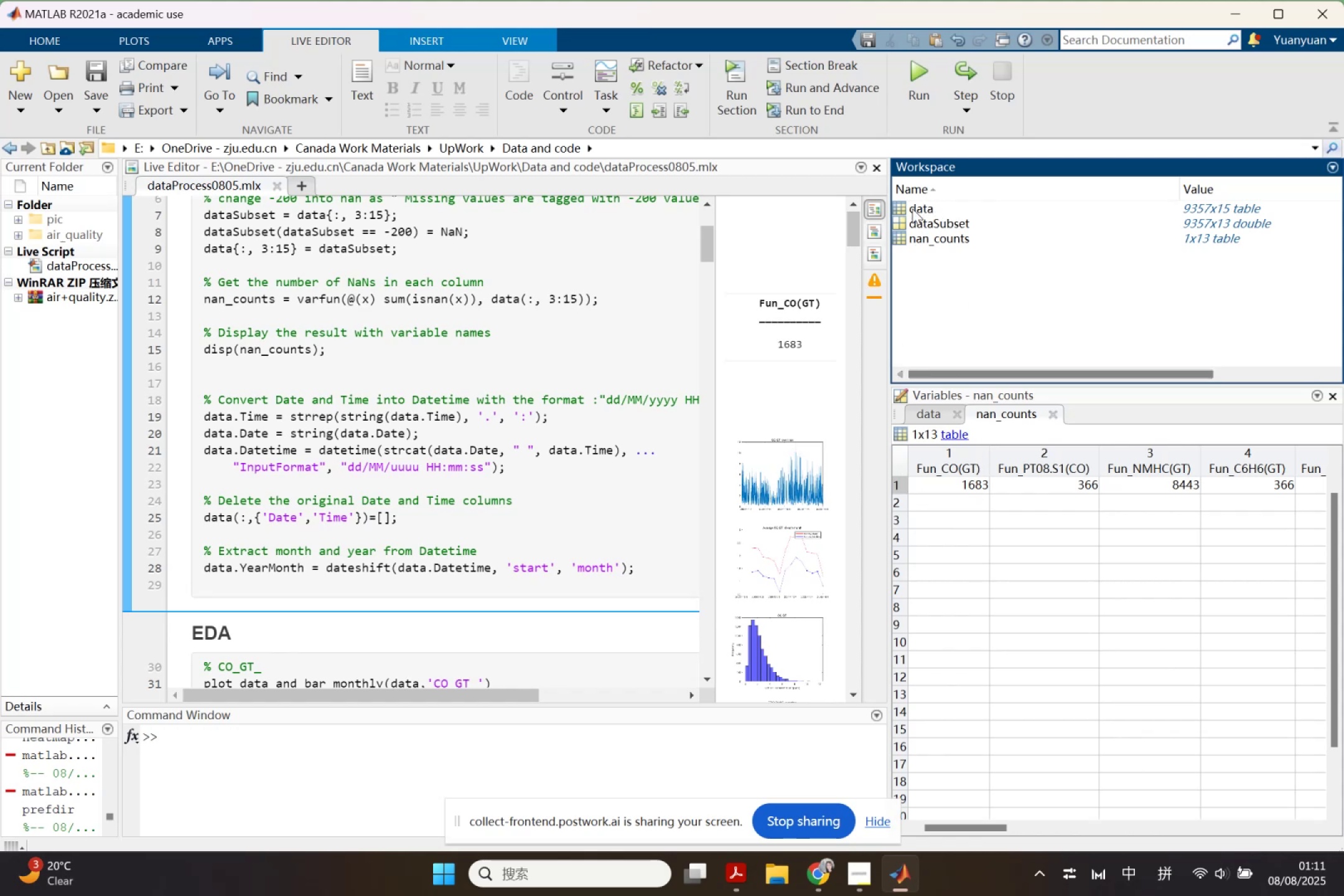 
double_click([912, 208])
 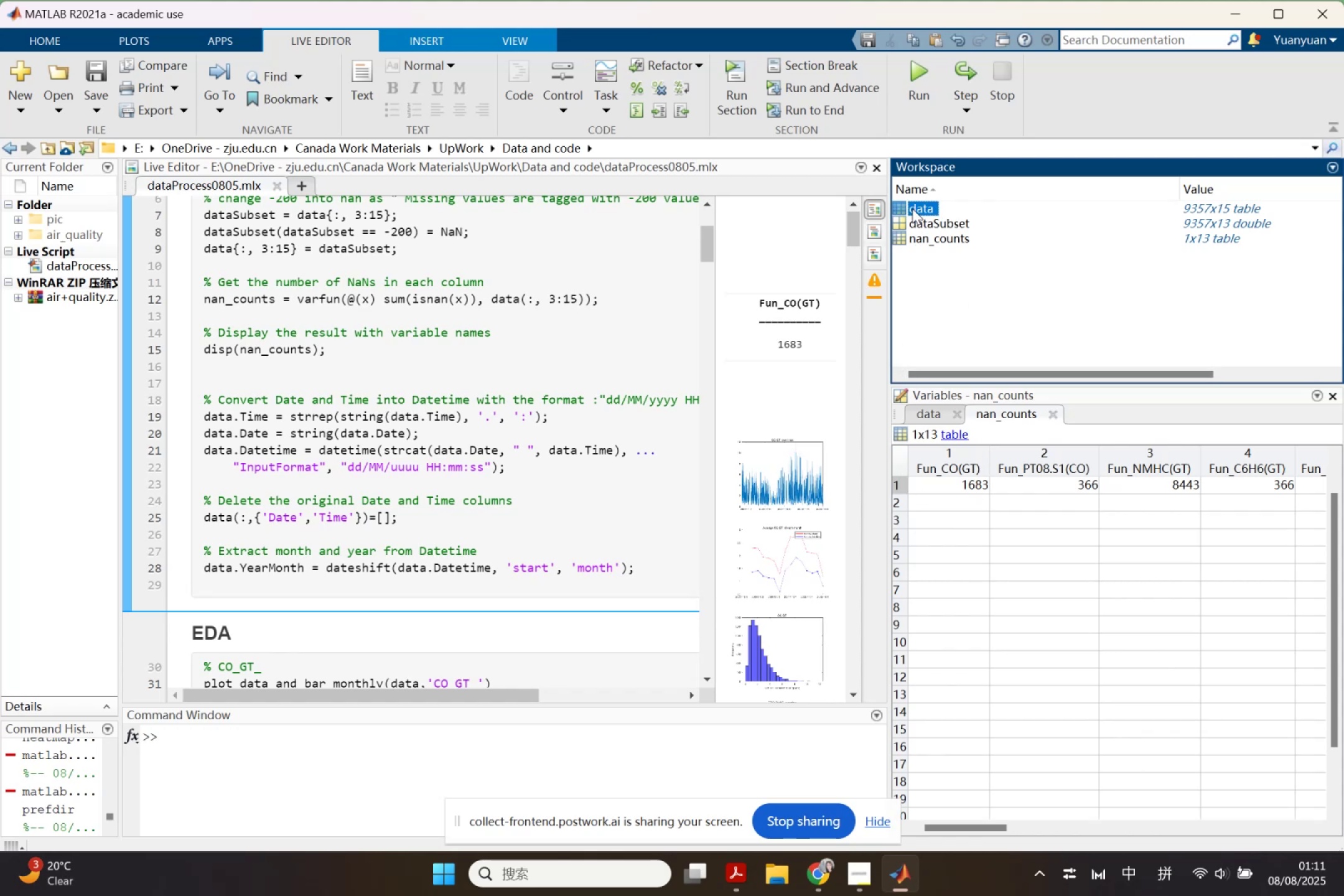 
triple_click([912, 208])
 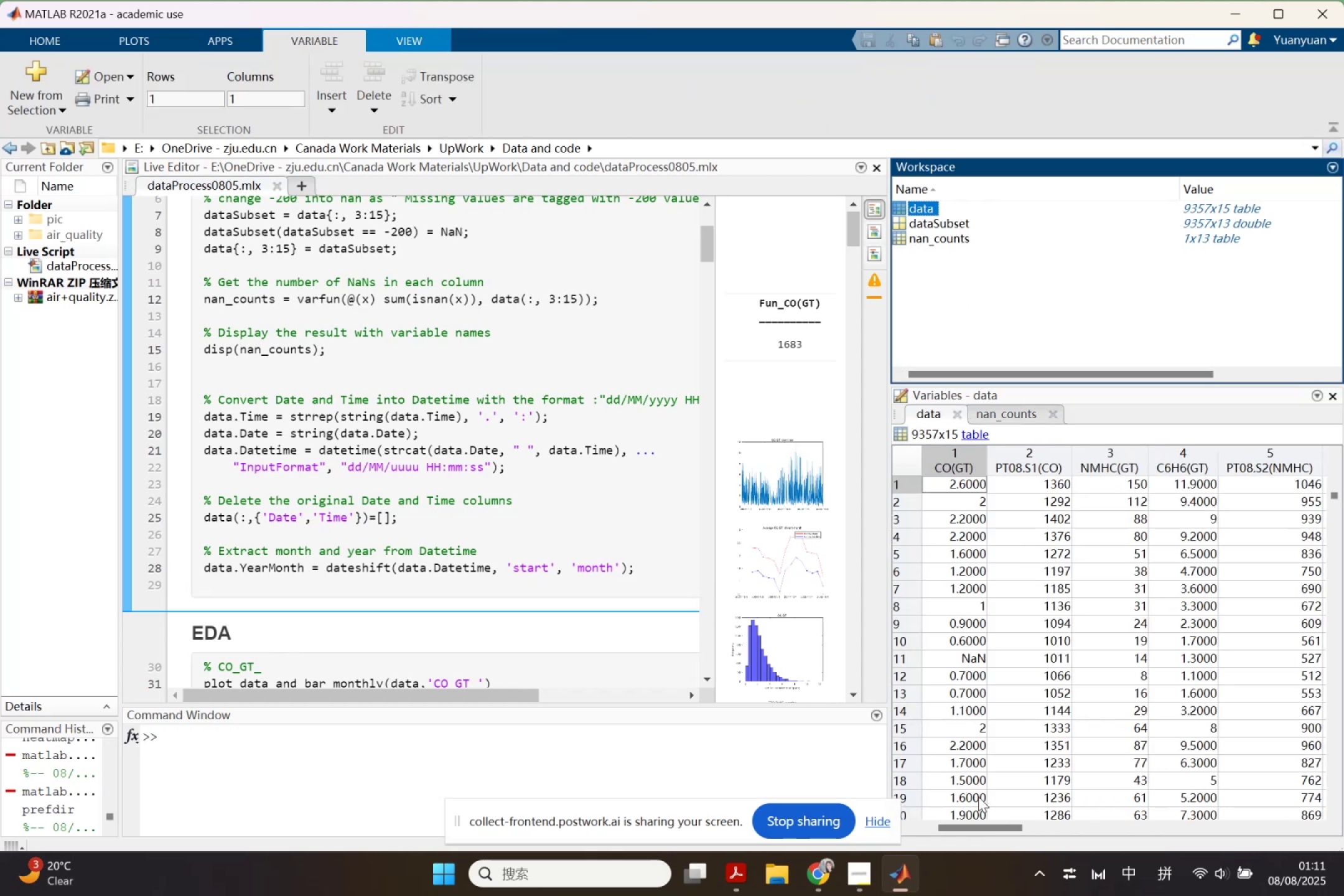 
left_click_drag(start_coordinate=[981, 826], to_coordinate=[1152, 842])
 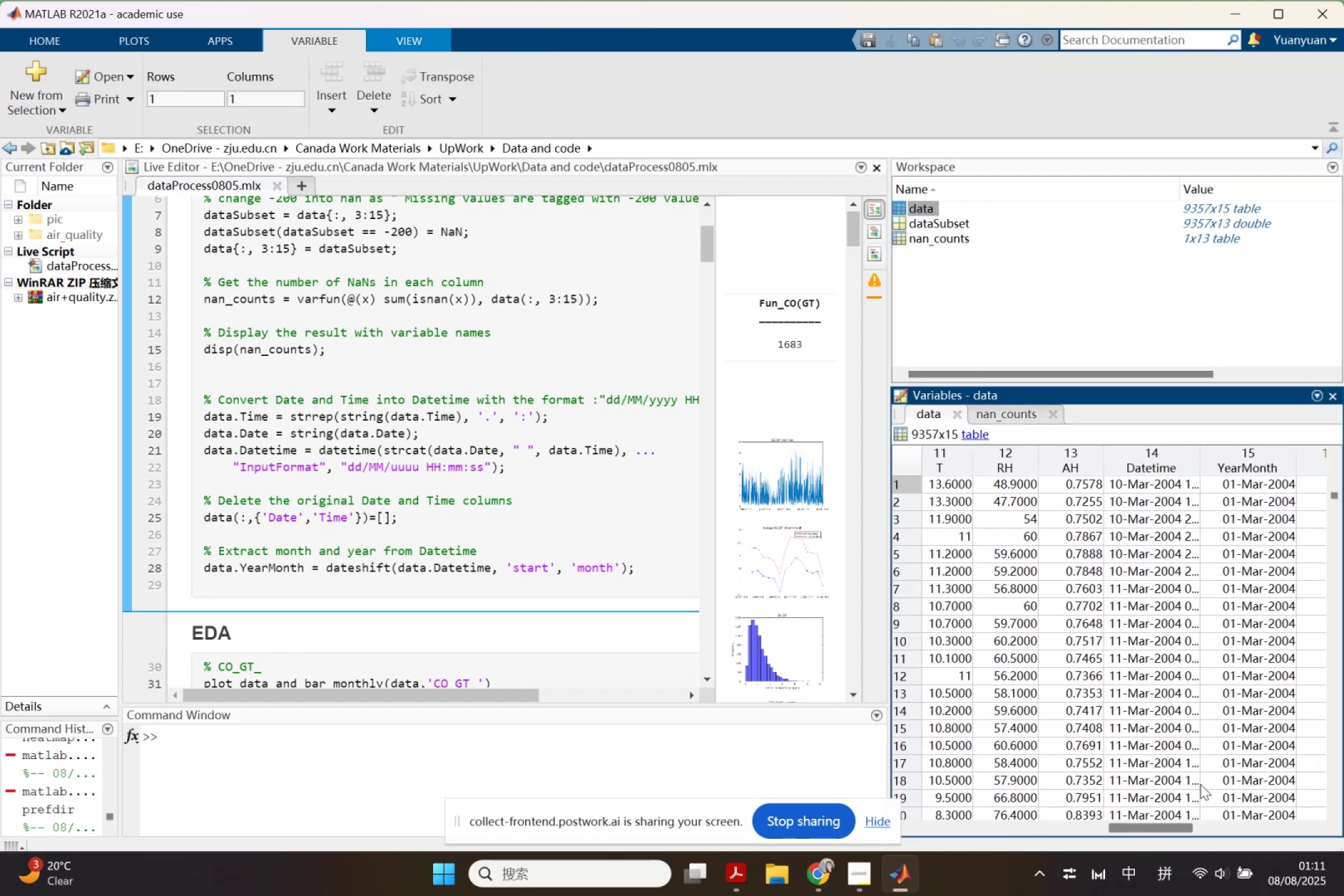 
scroll: coordinate [1253, 763], scroll_direction: down, amount: 10.0
 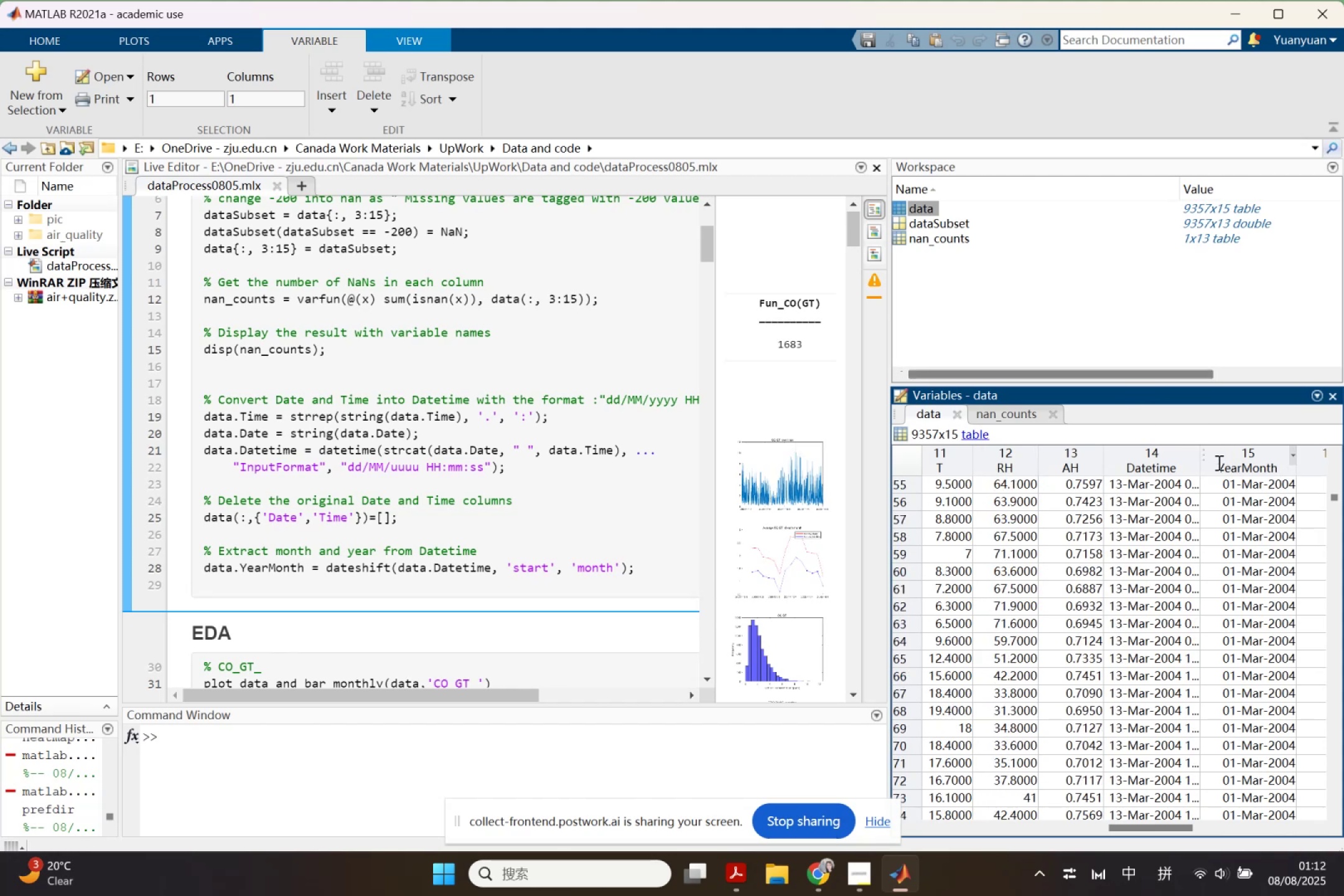 
left_click_drag(start_coordinate=[1200, 462], to_coordinate=[1239, 460])
 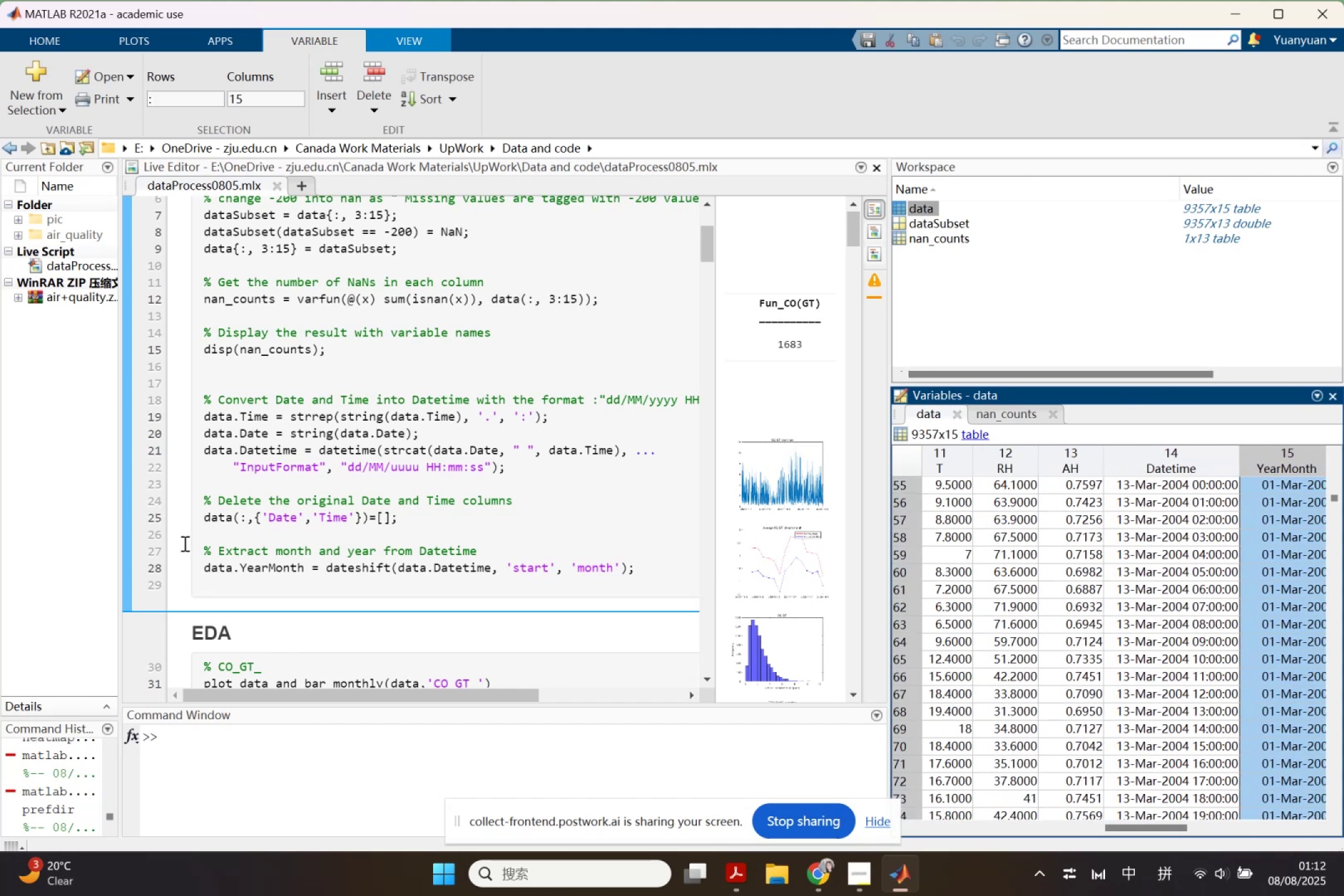 
scroll: coordinate [274, 551], scroll_direction: down, amount: 4.0
 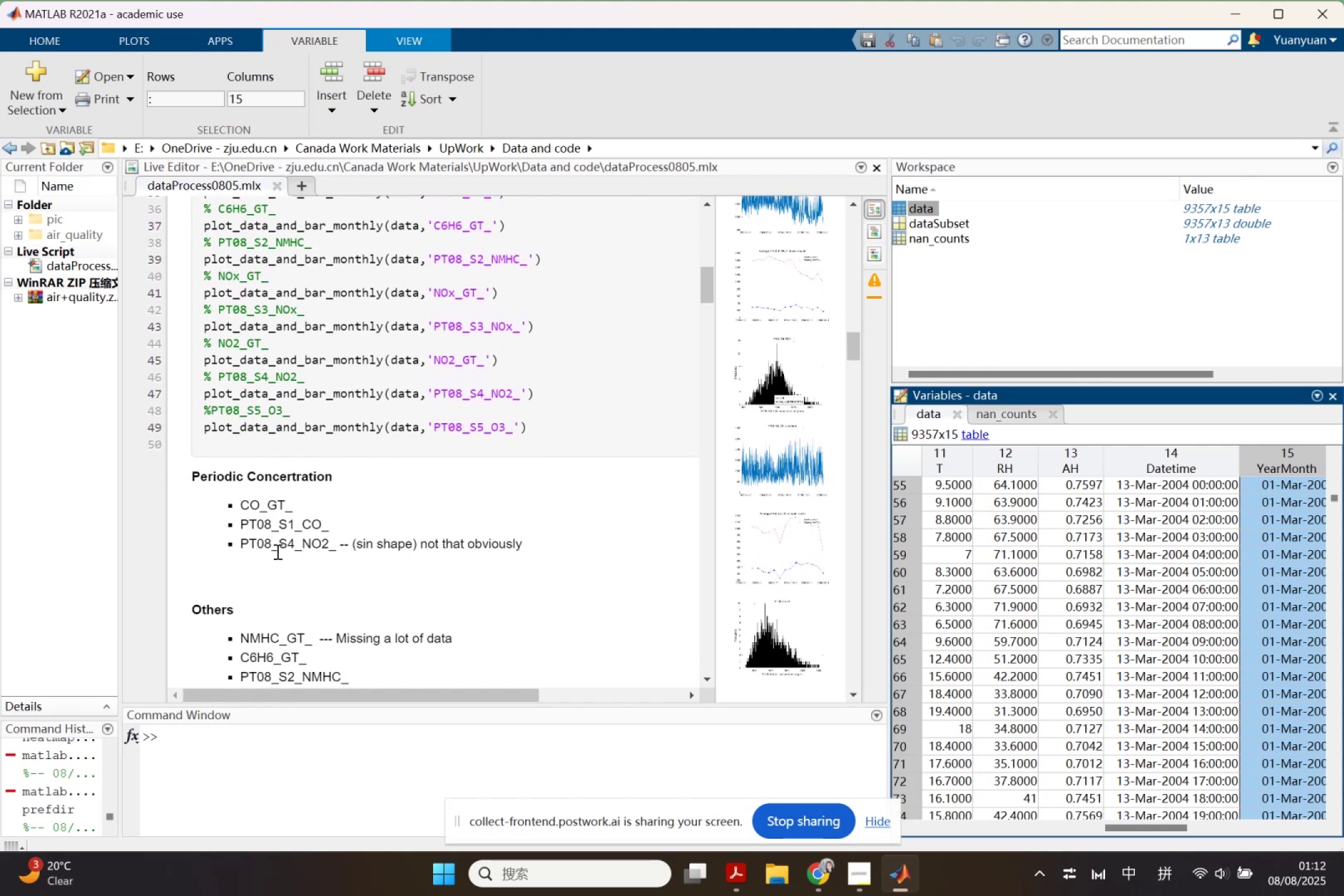 
scroll: coordinate [276, 551], scroll_direction: up, amount: 1.0
 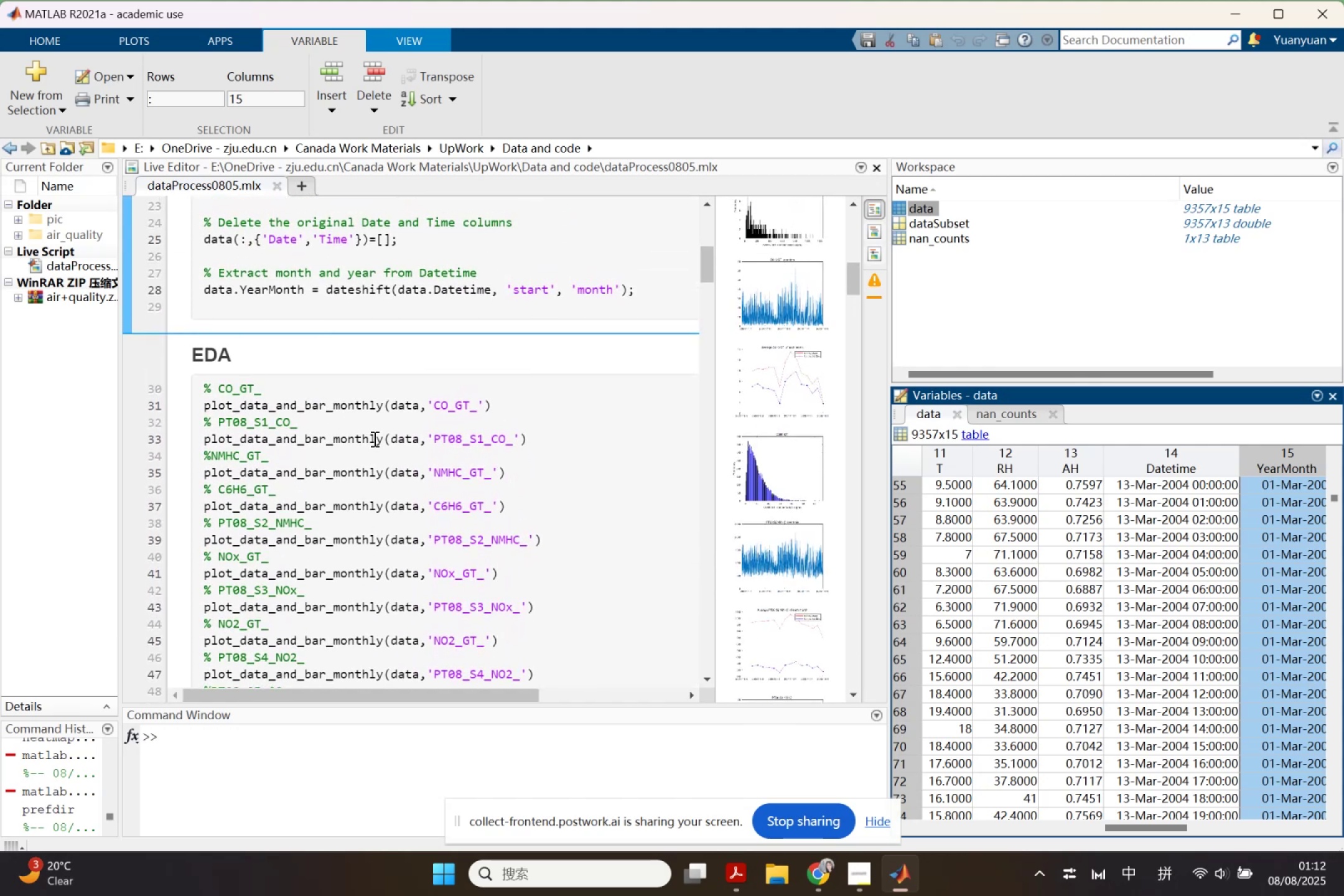 
wait(5.26)
 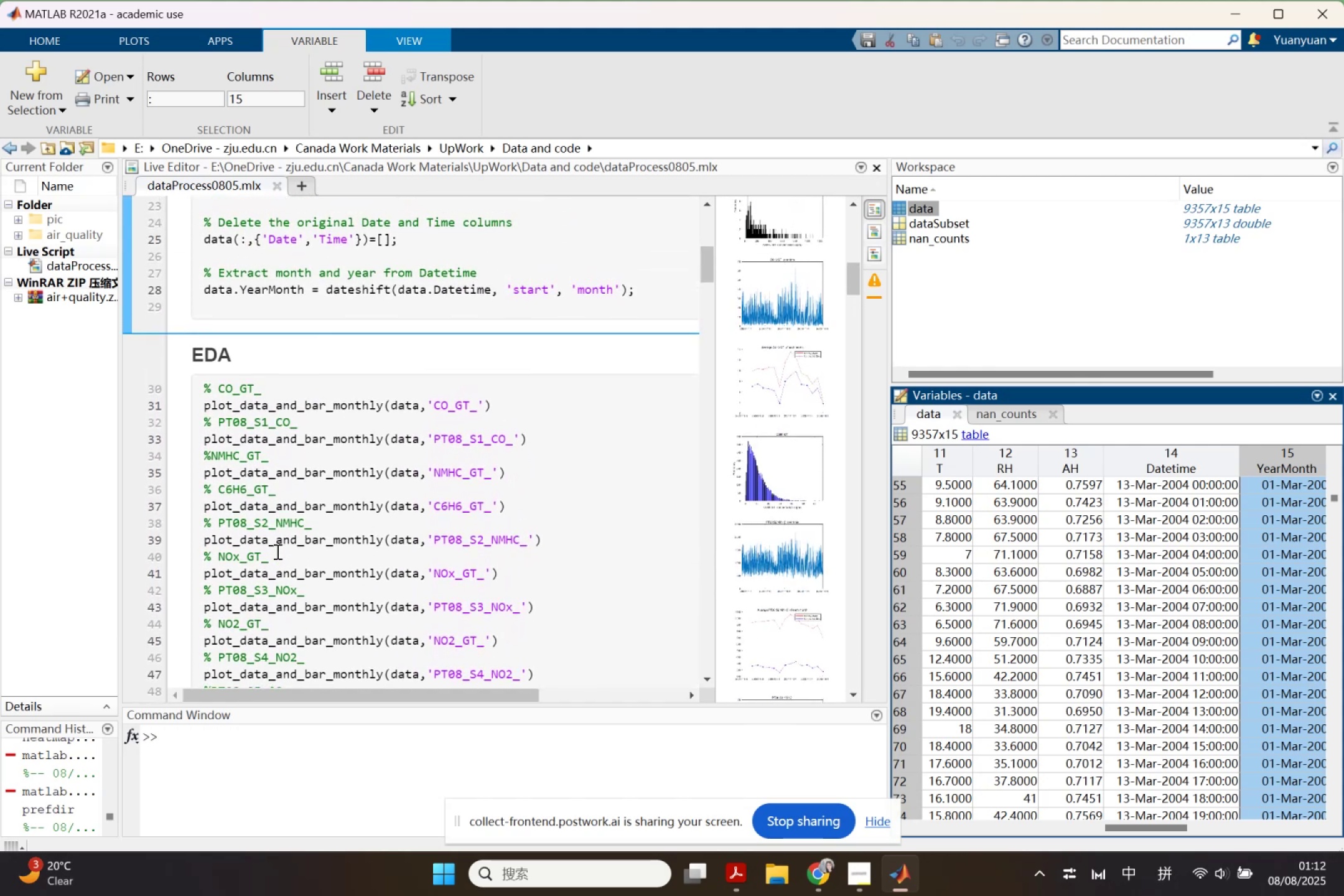 
scroll: coordinate [373, 439], scroll_direction: down, amount: 1.0
 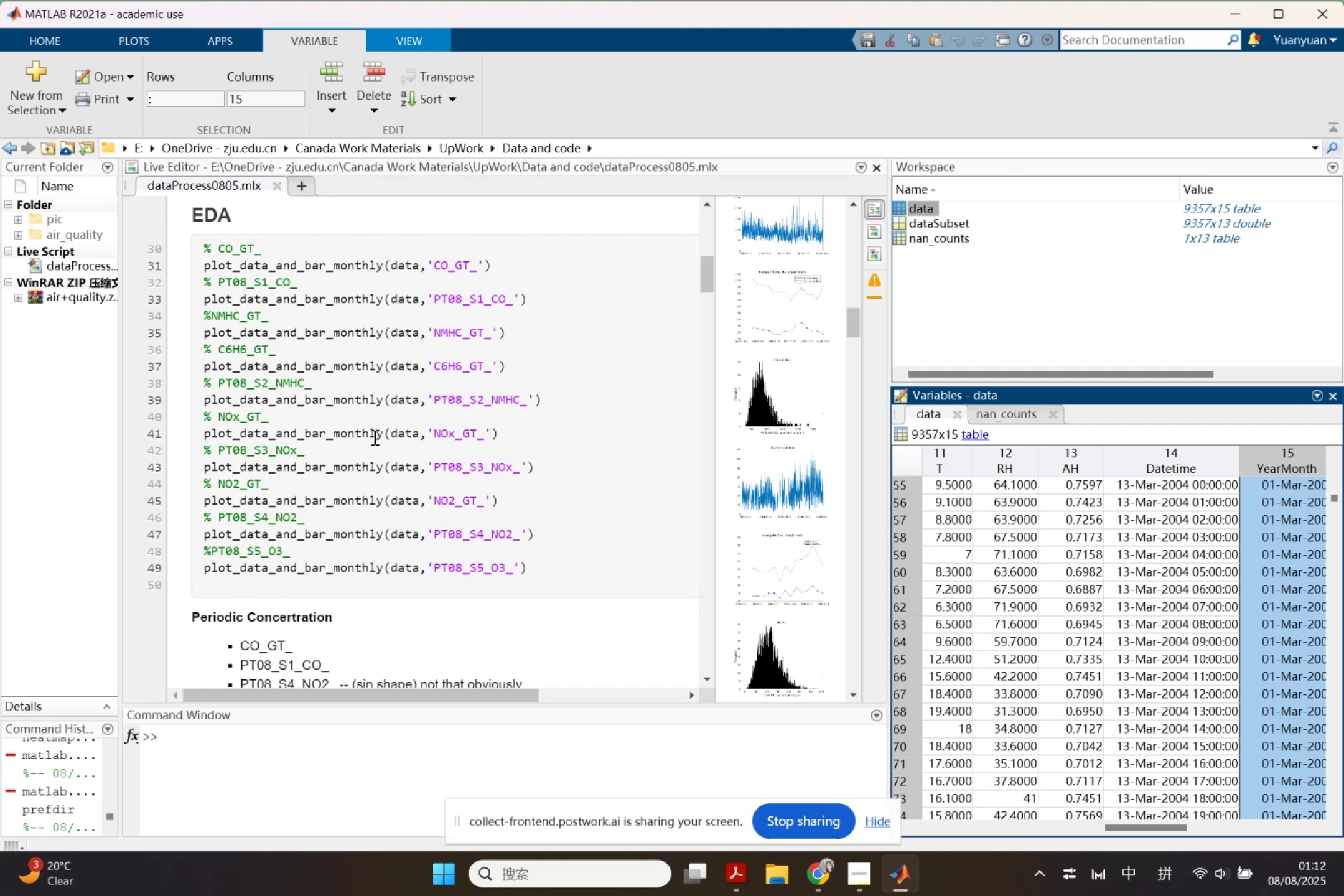 
wait(11.45)
 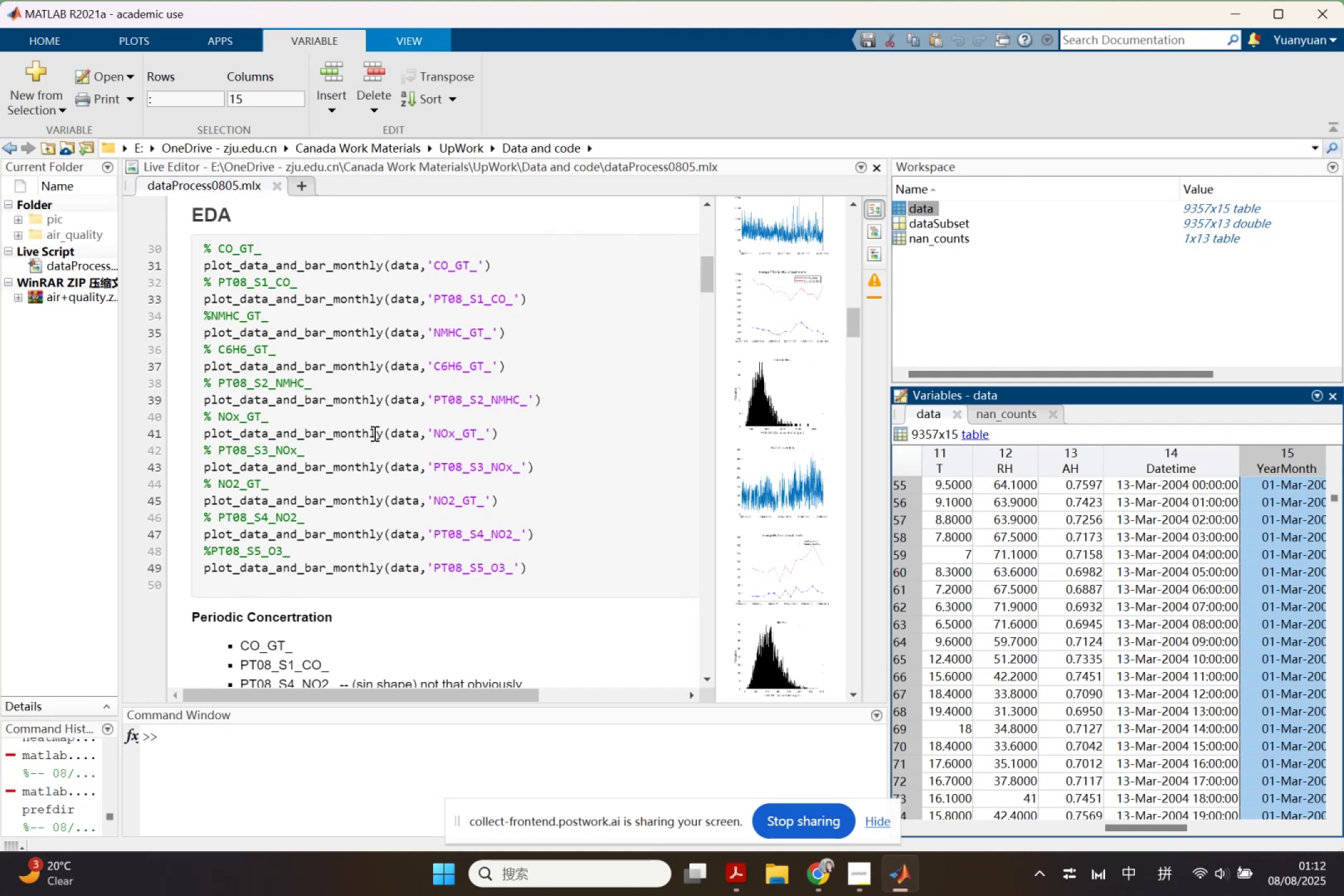 
key(Control+F)
 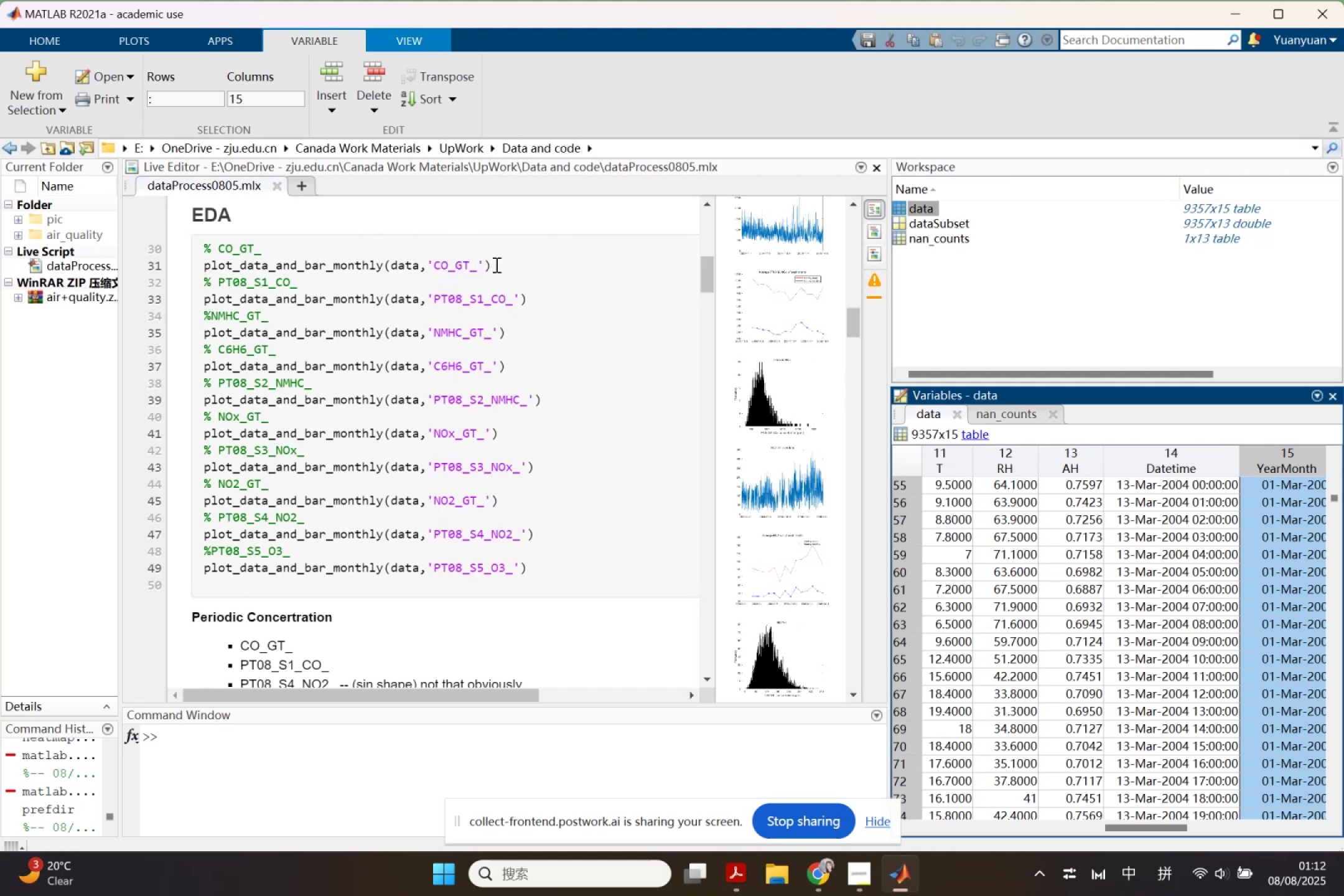 
left_click_drag(start_coordinate=[467, 268], to_coordinate=[462, 268])
 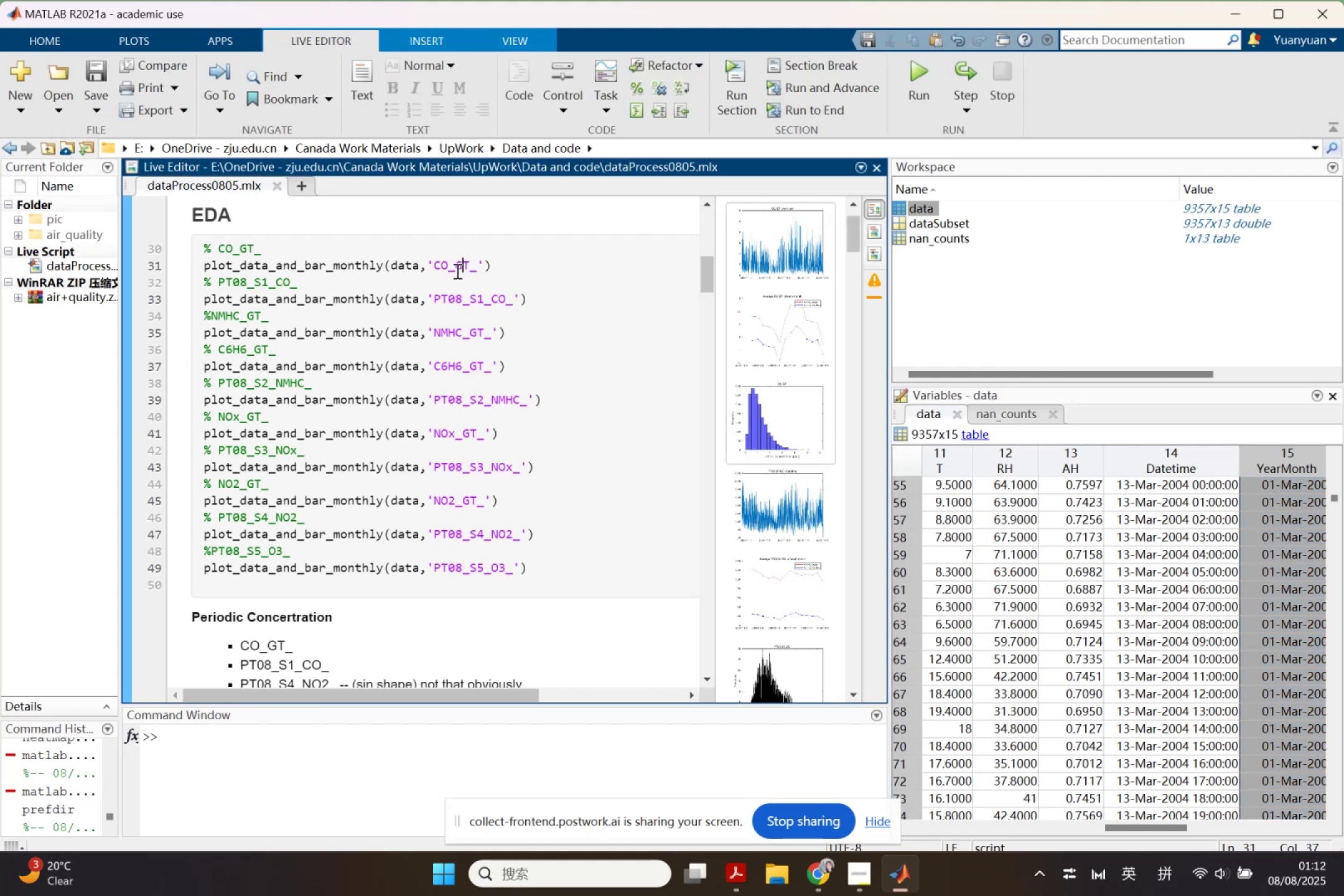 
key(Control+F)
 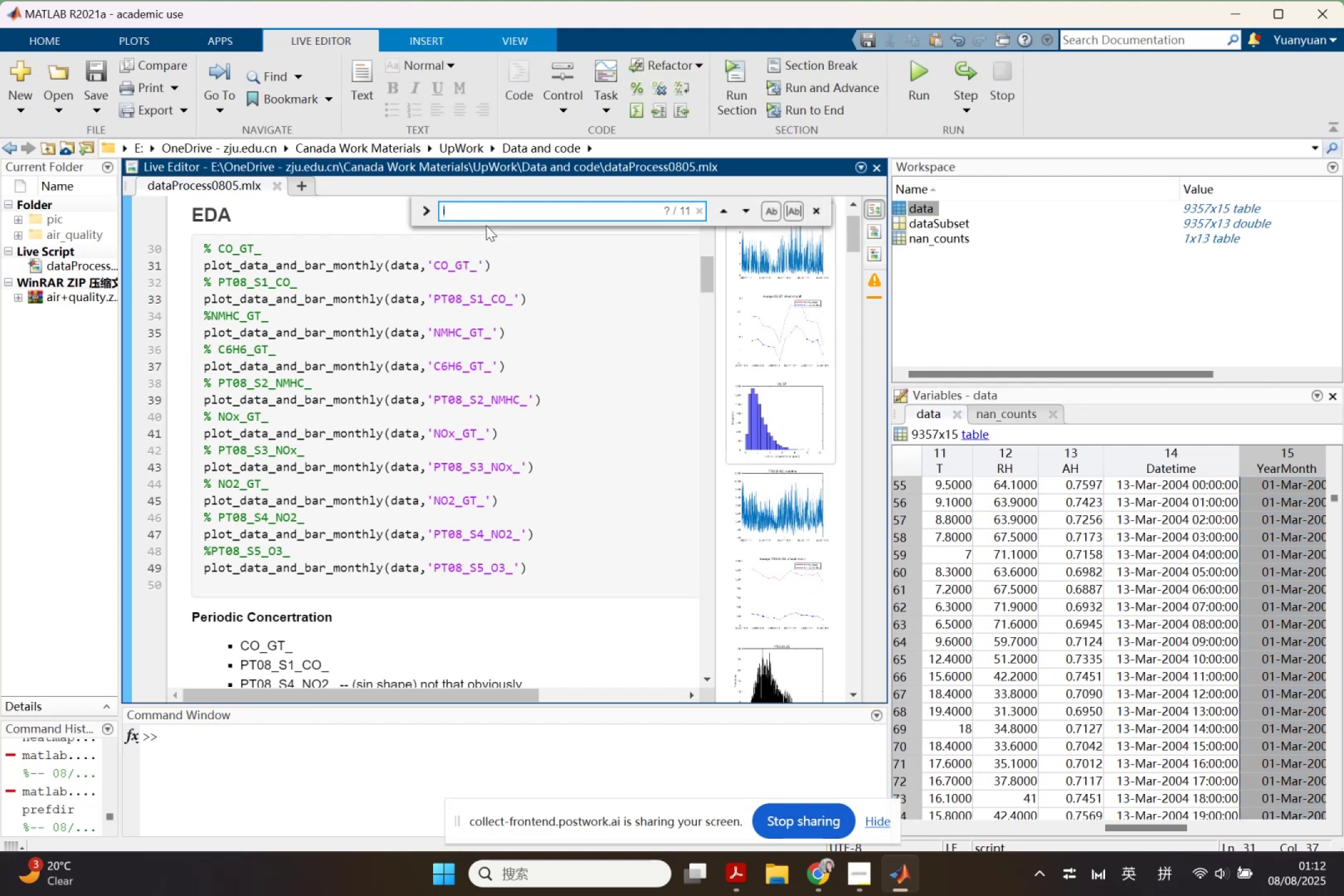 
left_click_drag(start_coordinate=[454, 266], to_coordinate=[446, 269])
 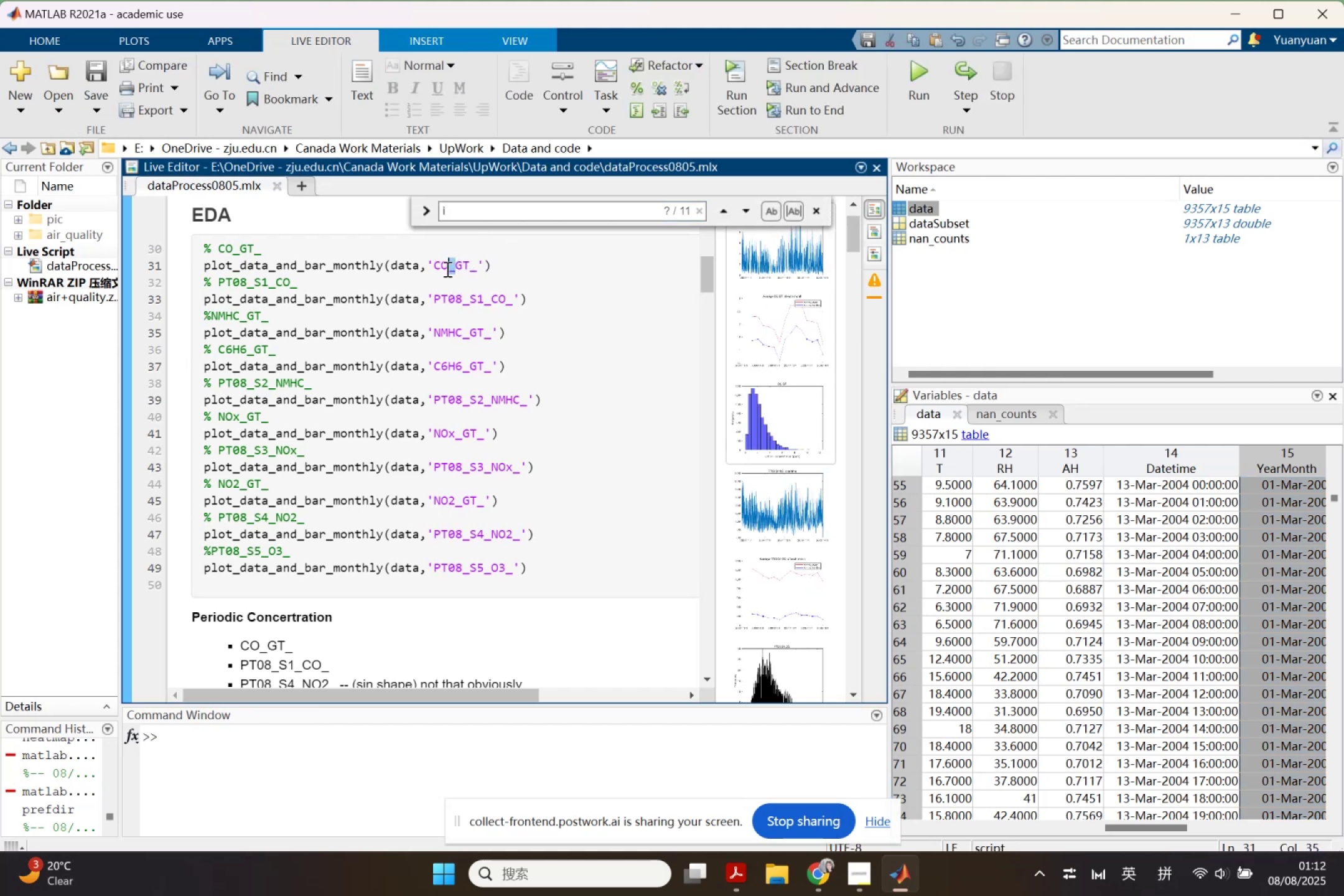 
key(Control+C)
 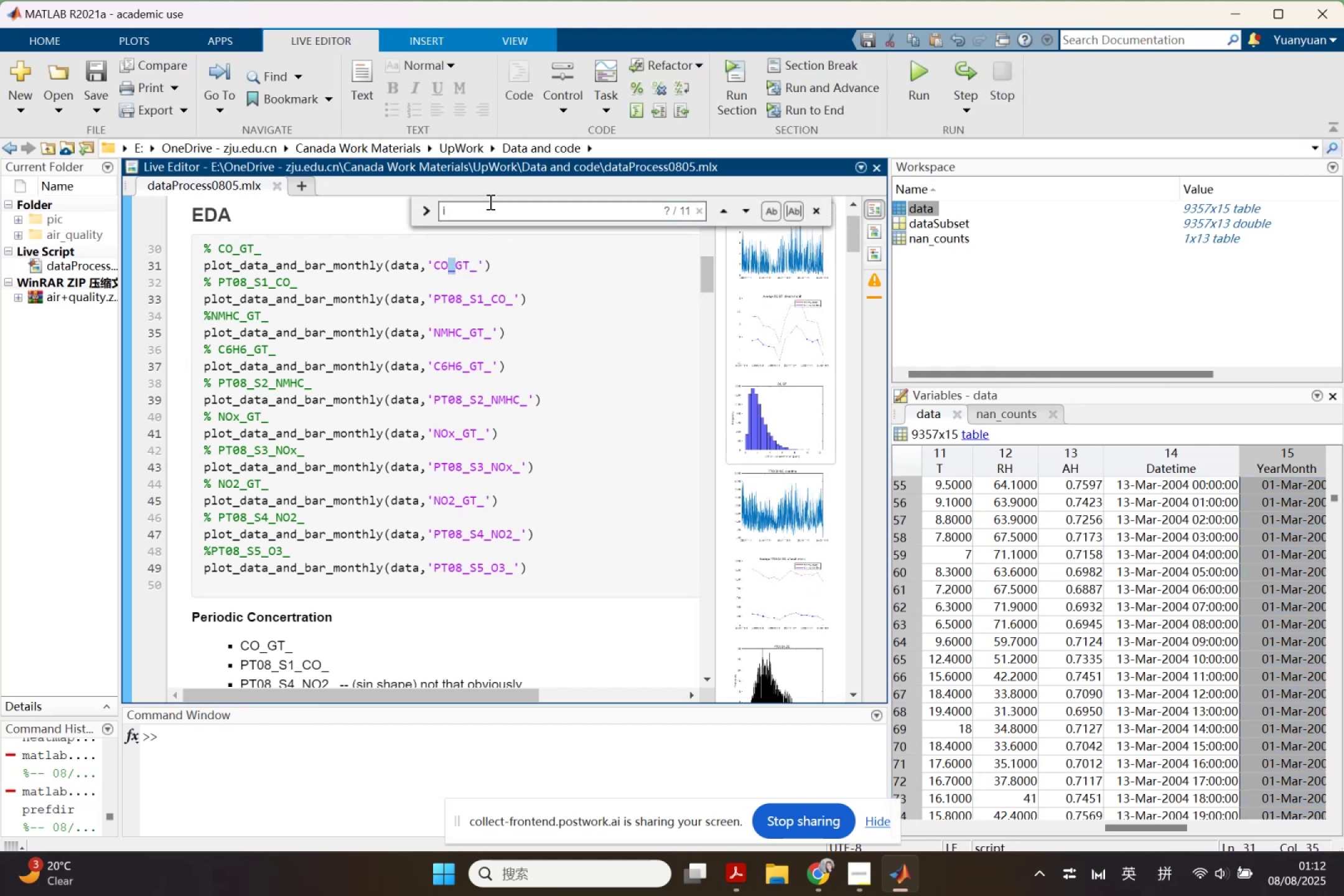 
left_click_drag(start_coordinate=[489, 202], to_coordinate=[436, 210])
 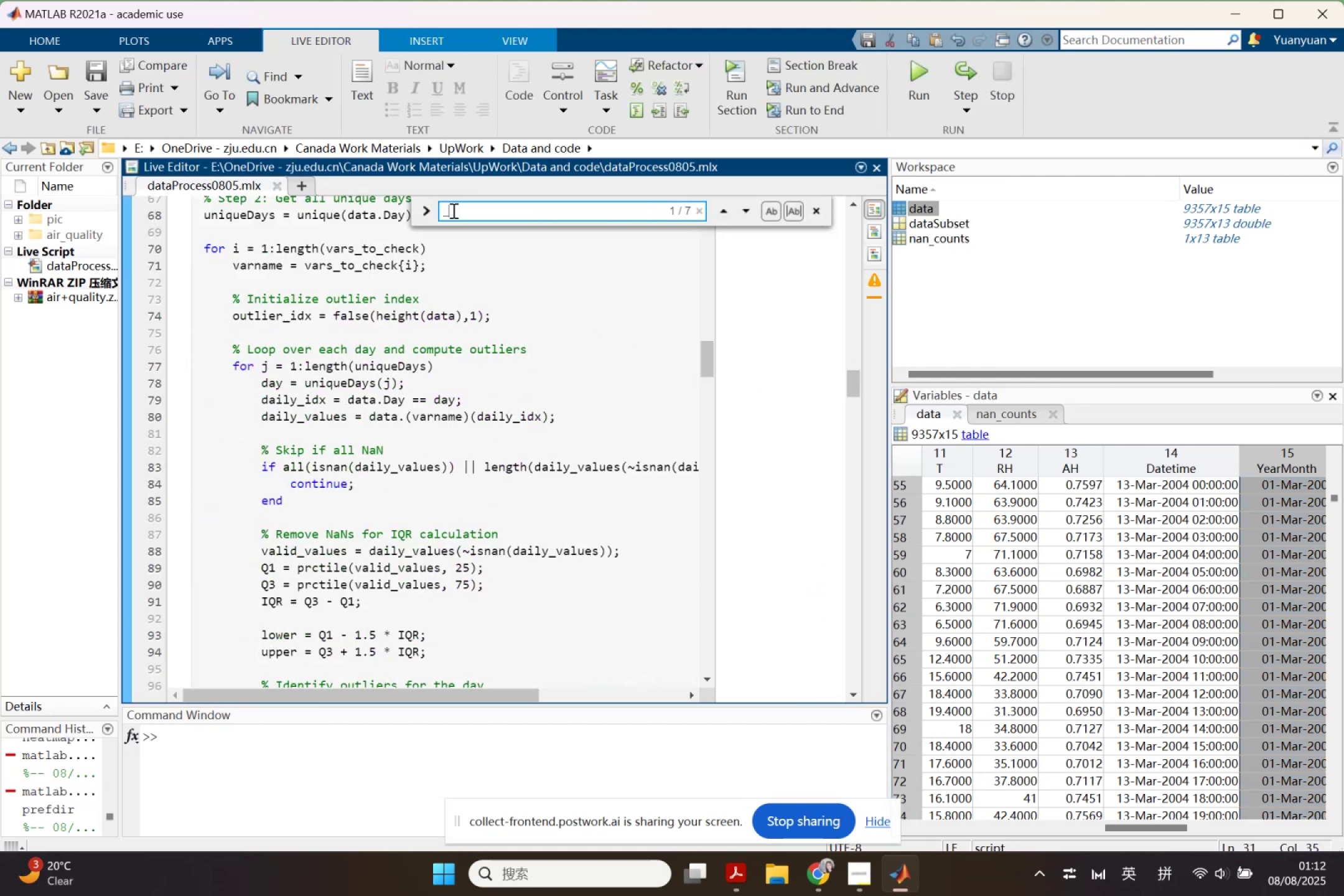 
key(Control+V)
 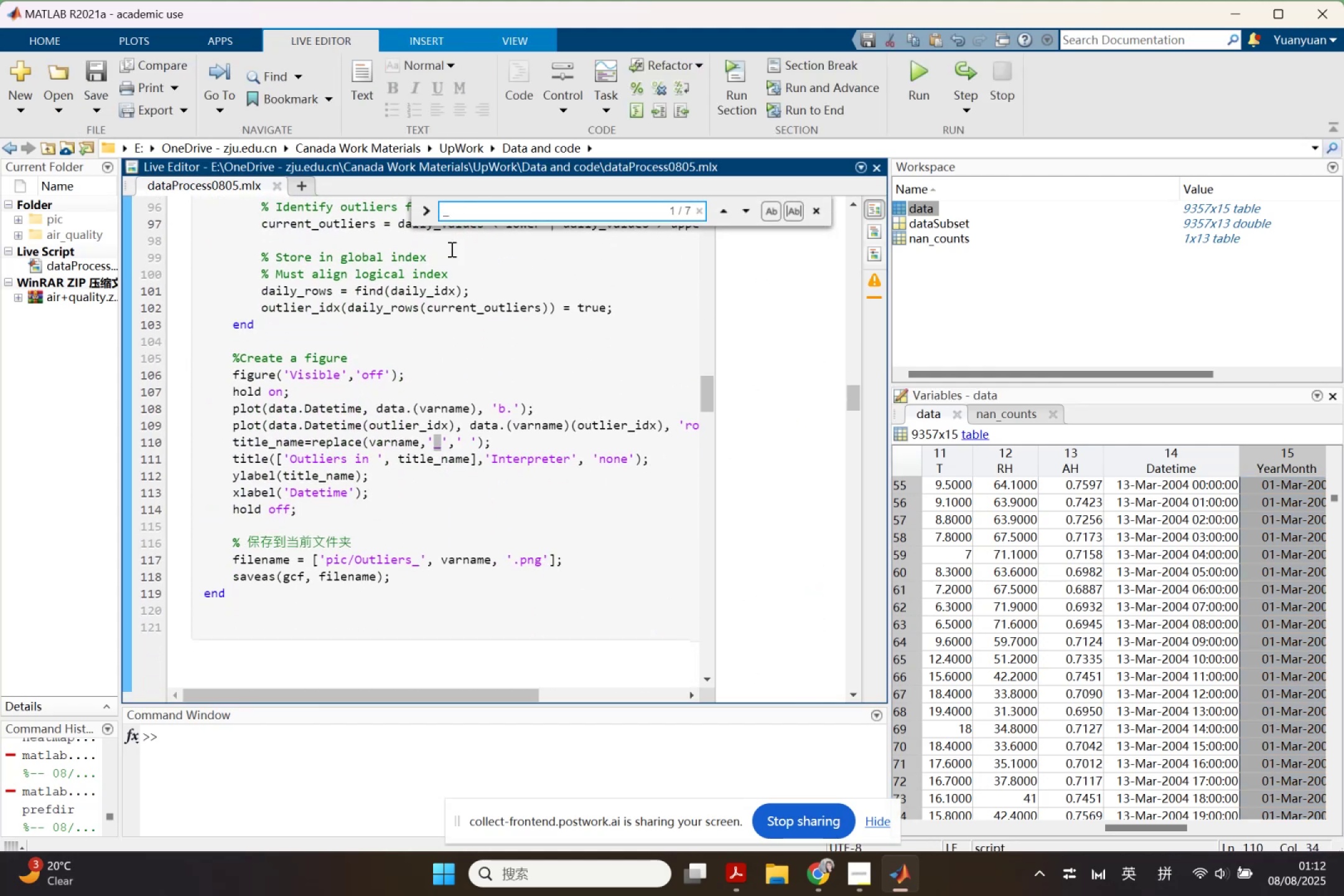 
scroll: coordinate [648, 471], scroll_direction: up, amount: 9.0
 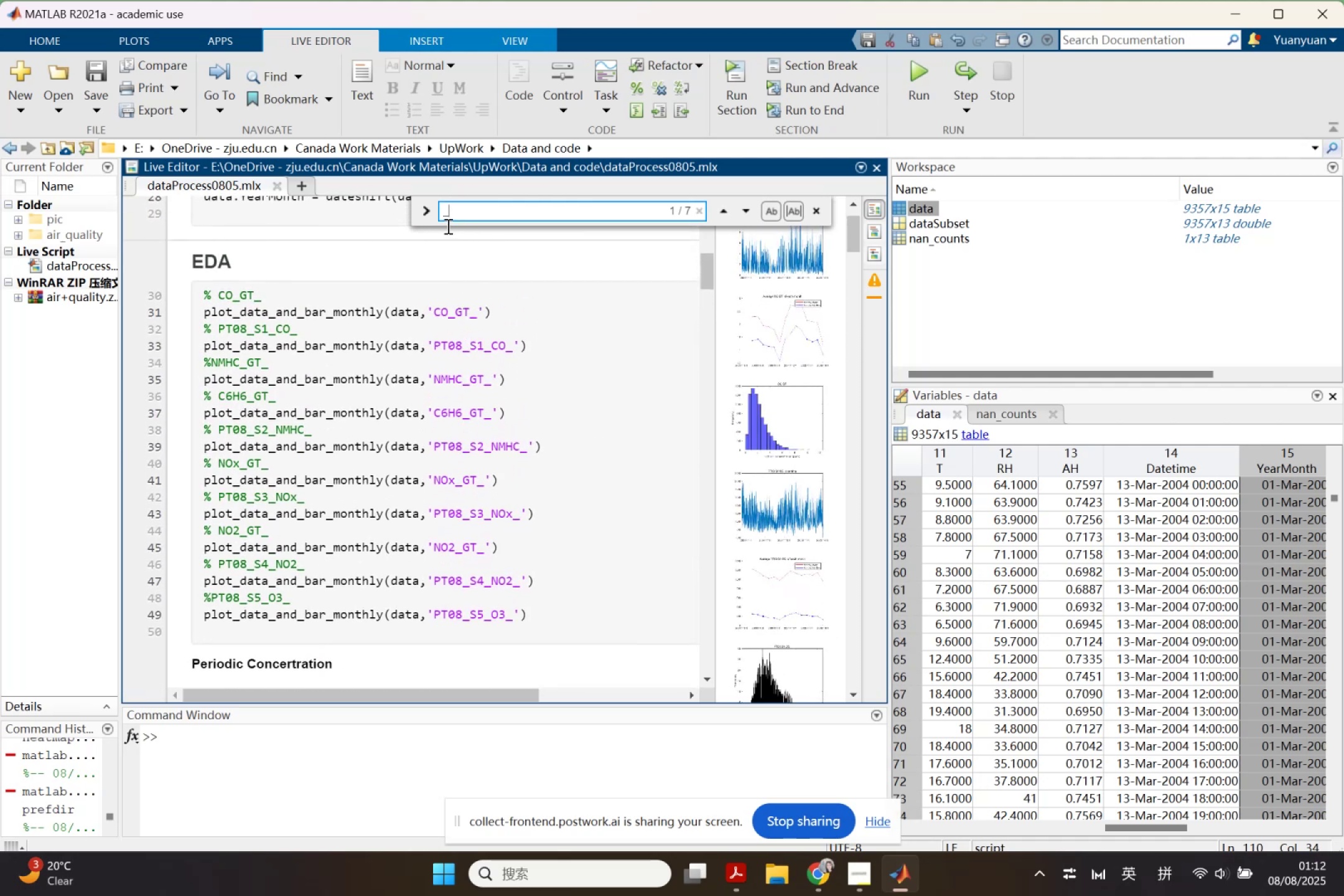 
left_click([421, 215])
 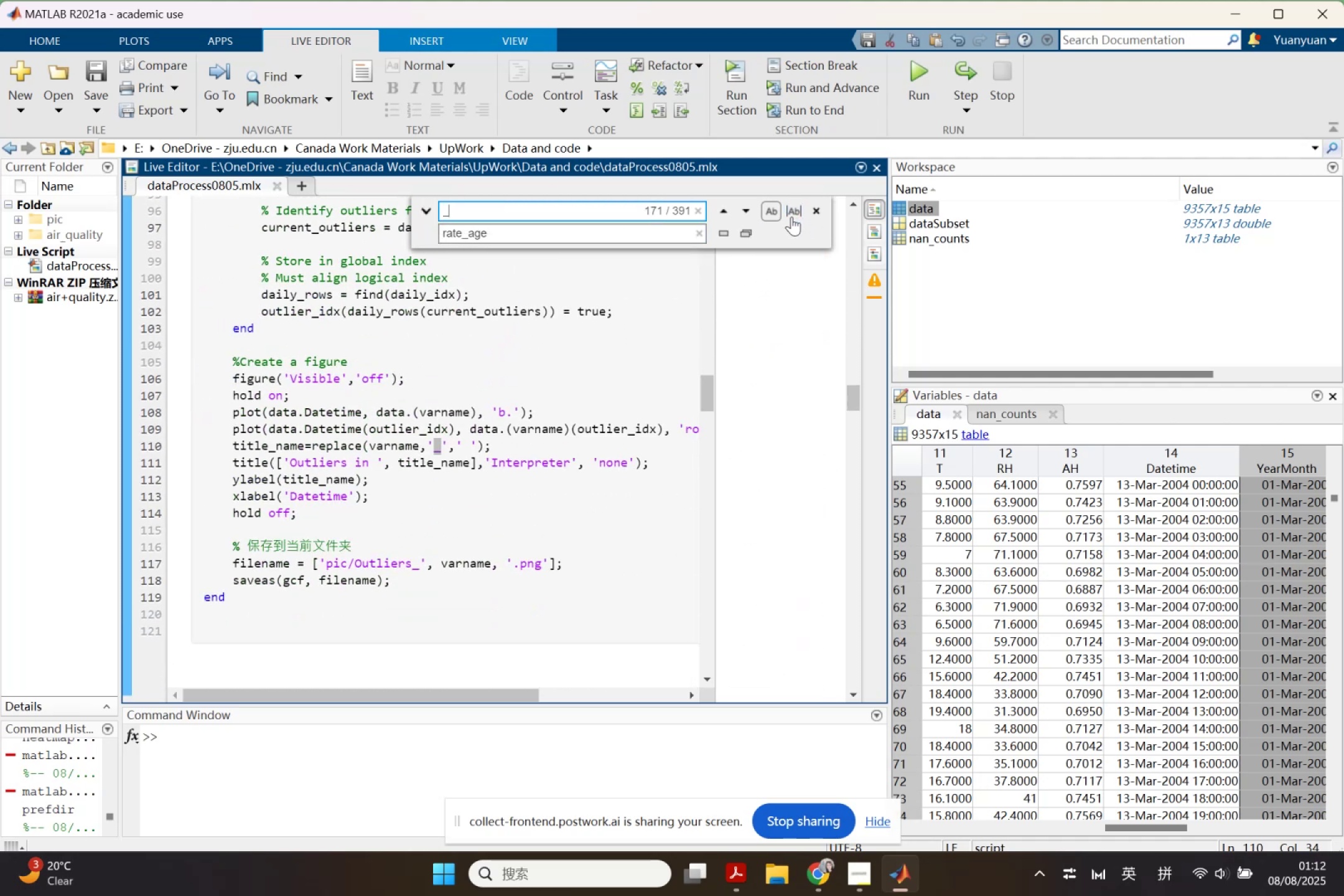 
mouse_move([763, 232])
 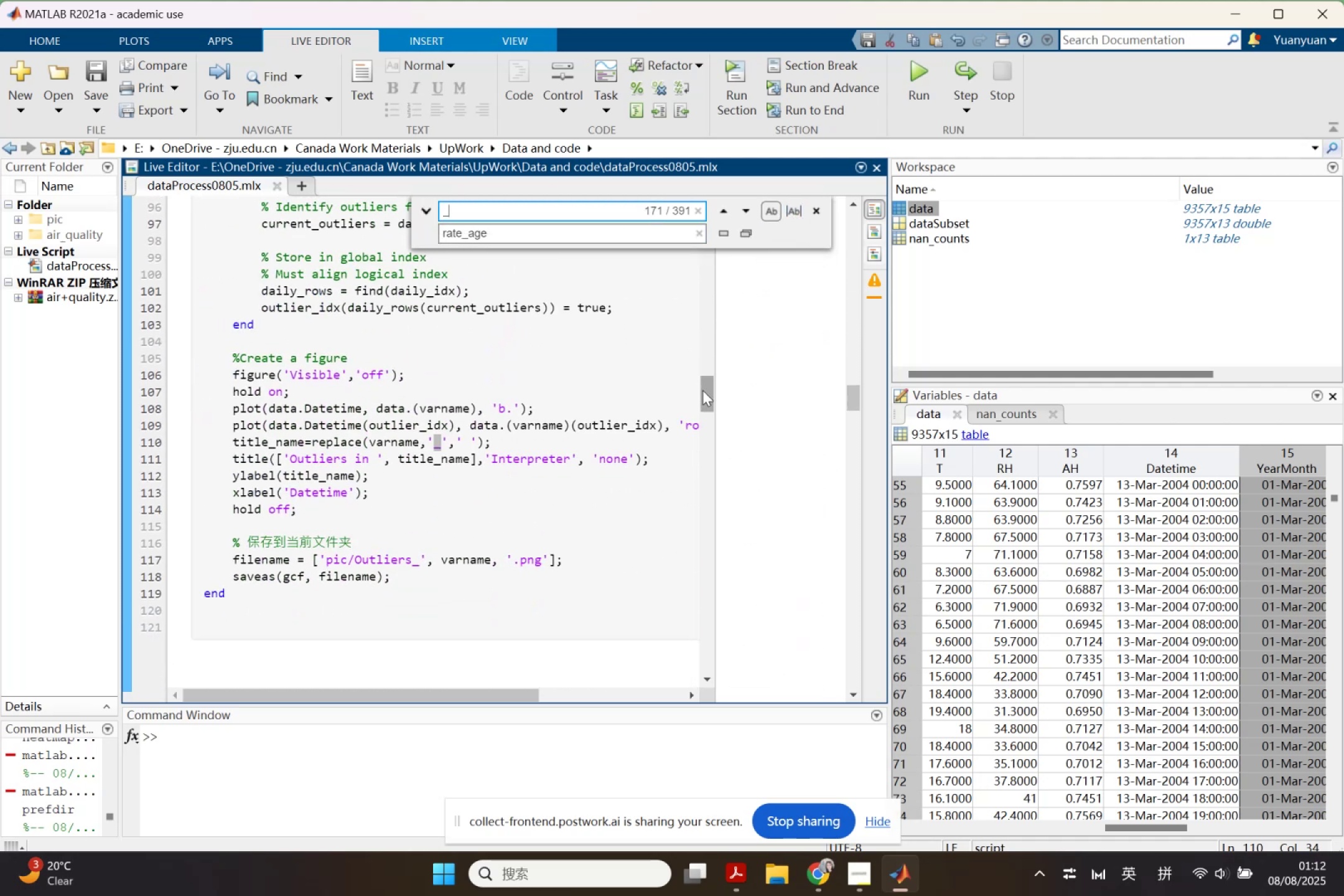 
left_click_drag(start_coordinate=[704, 394], to_coordinate=[709, 257])
 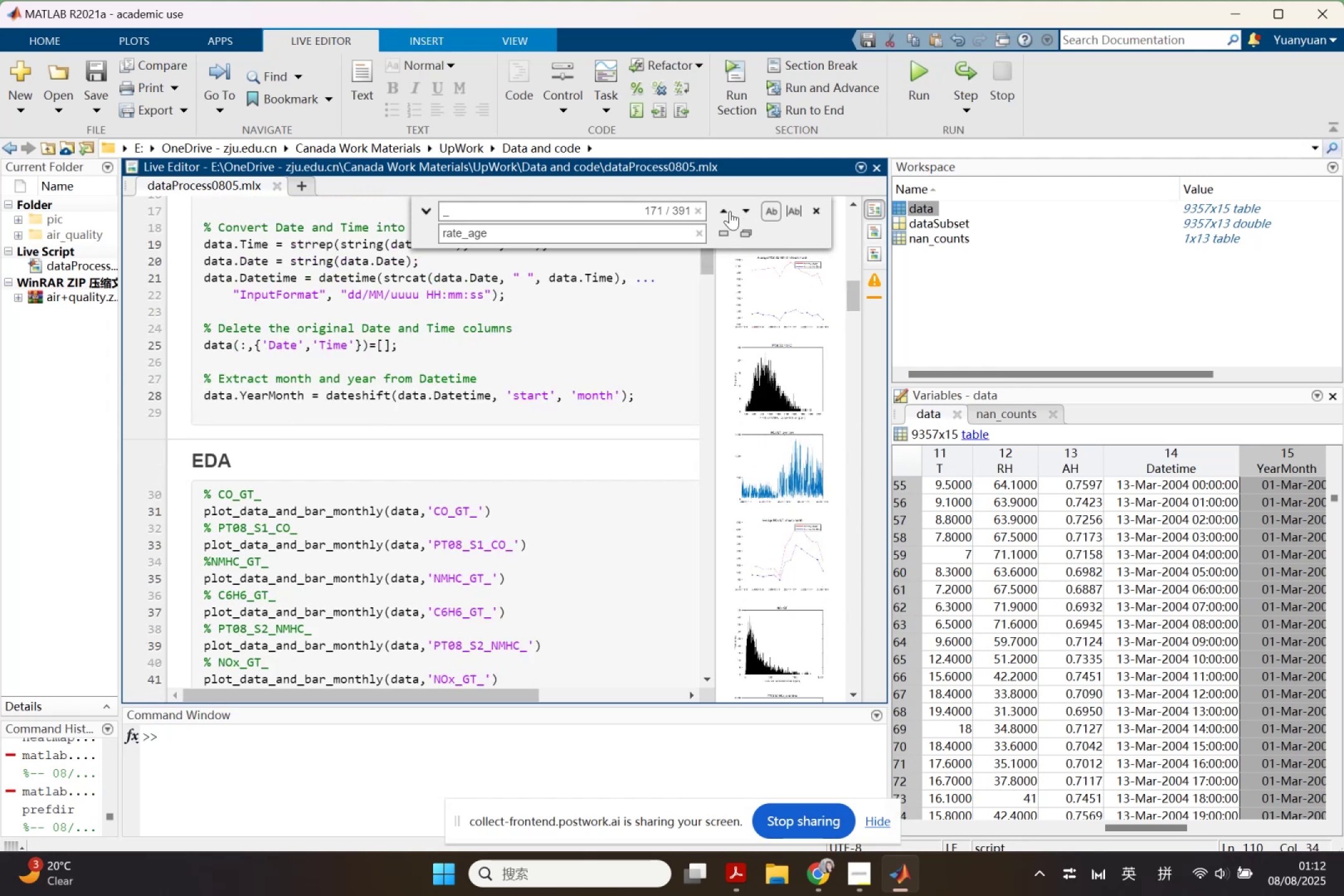 
left_click([726, 211])
 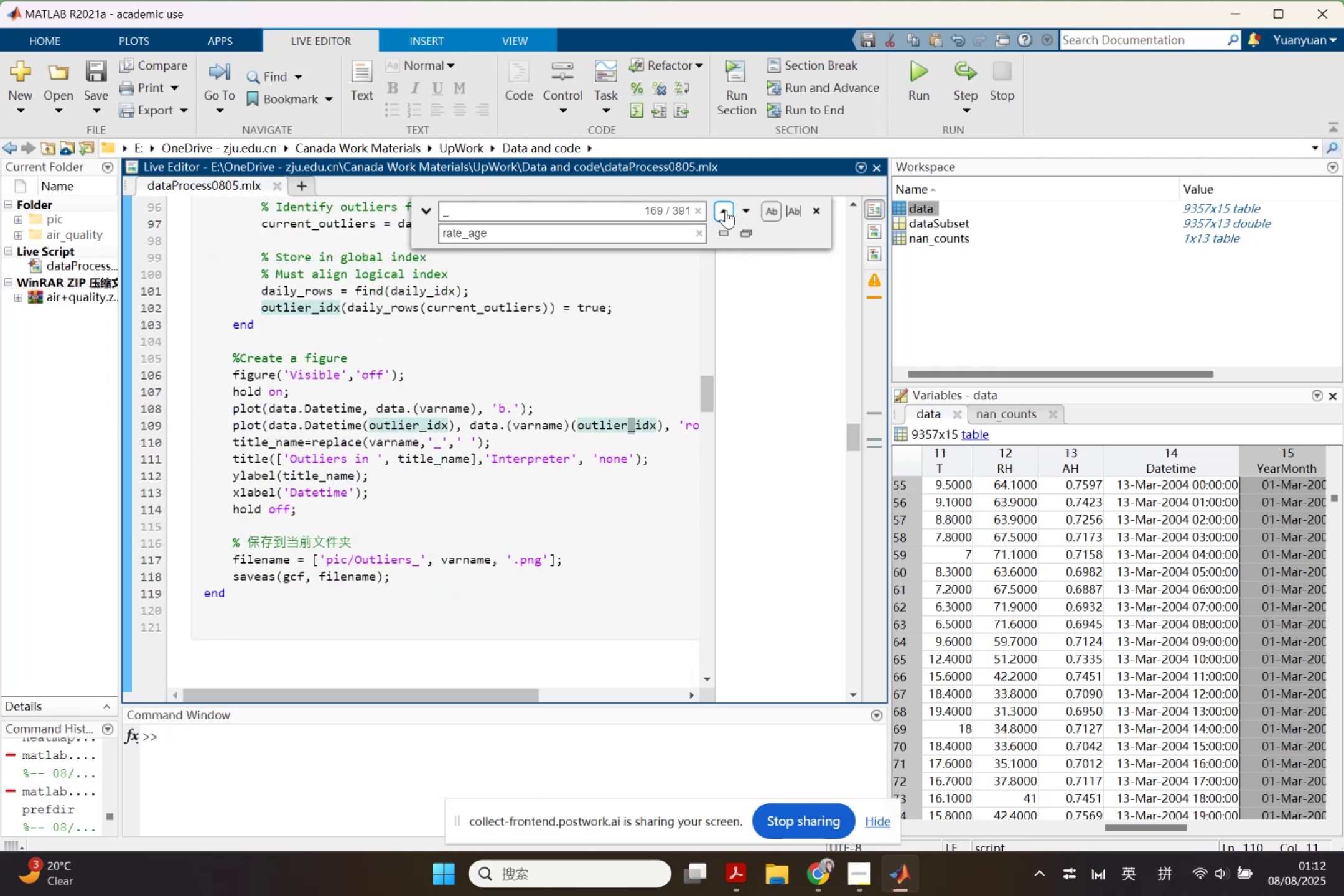 
triple_click([726, 210])
 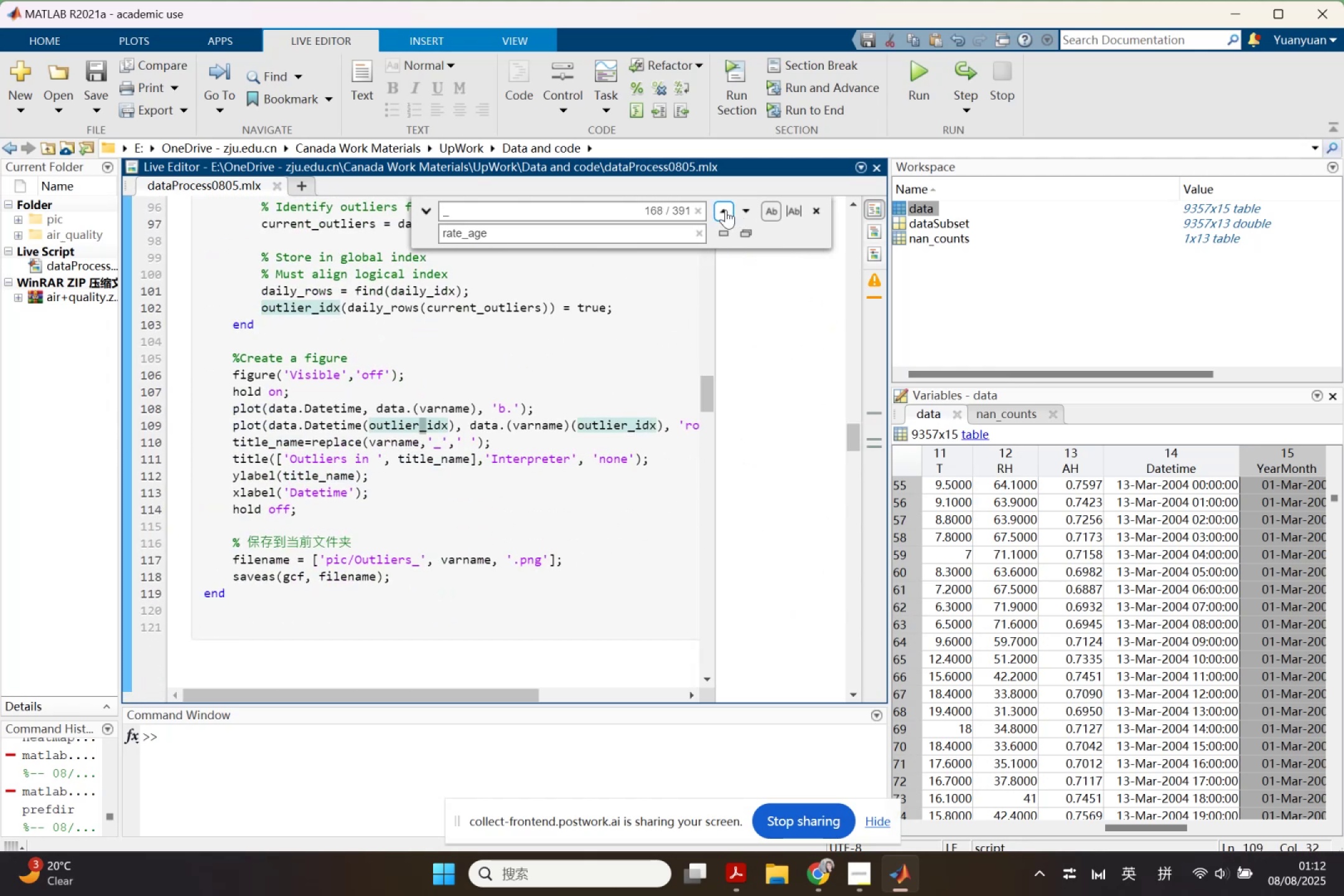 
double_click([726, 210])
 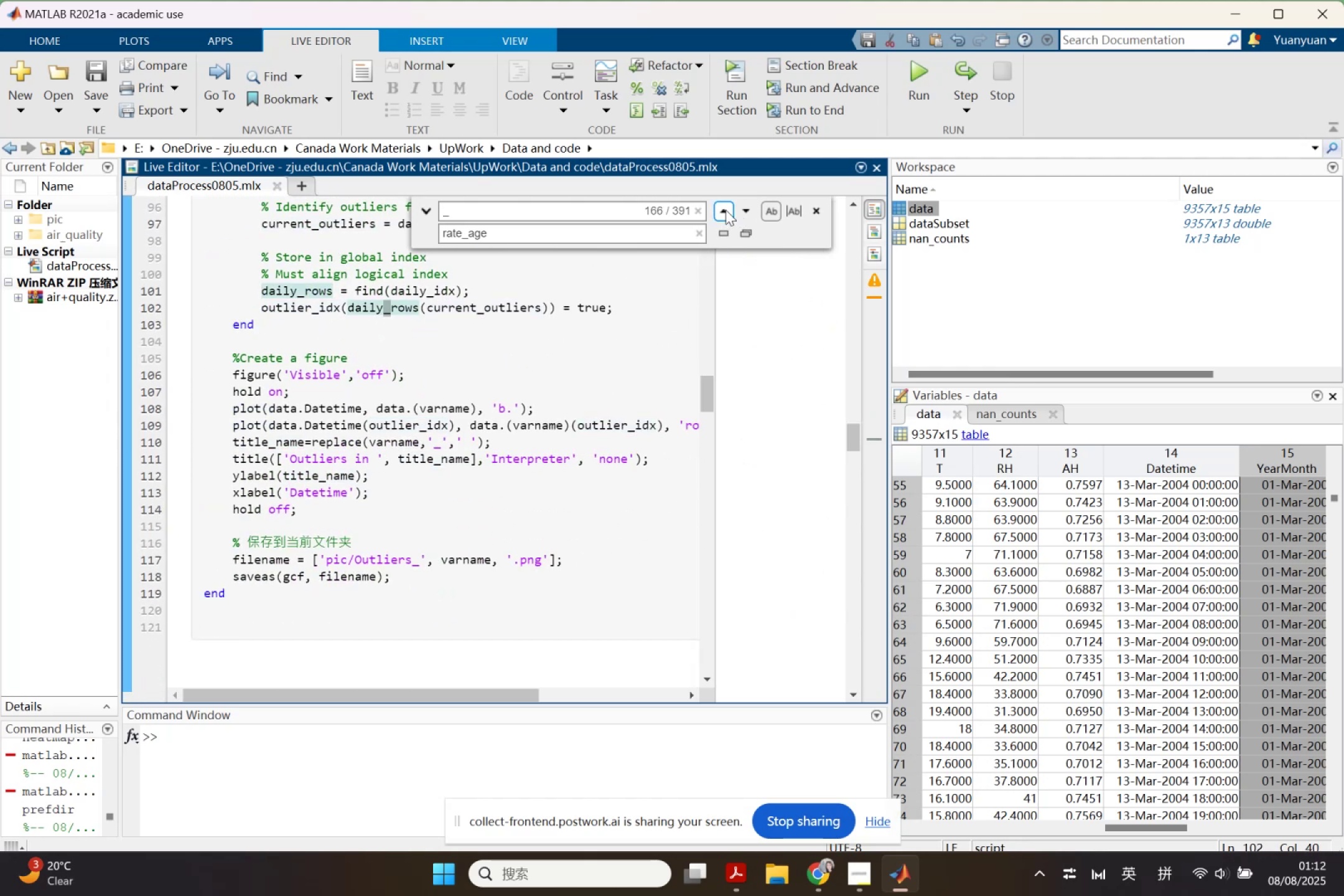 
triple_click([726, 210])
 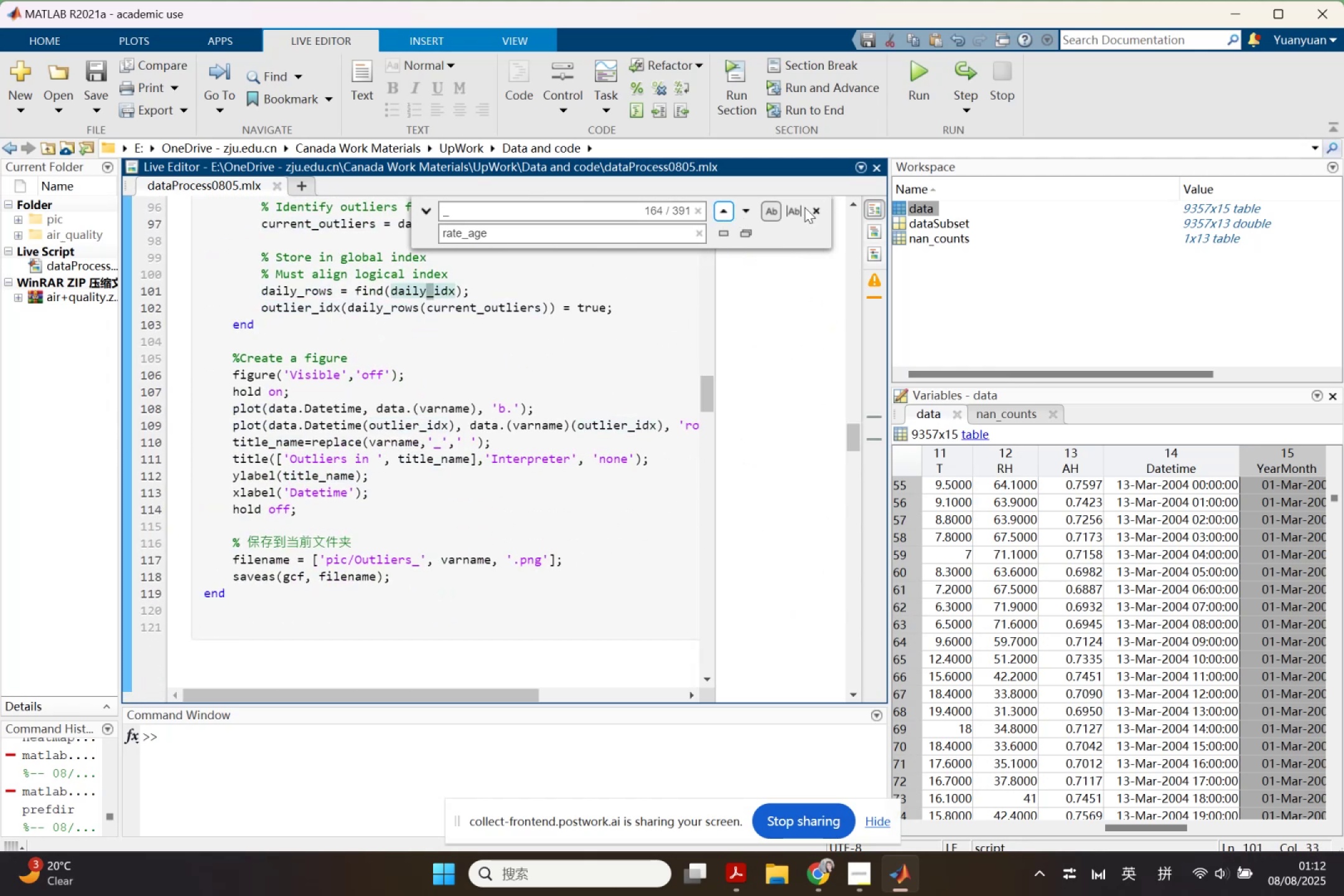 
left_click([819, 207])
 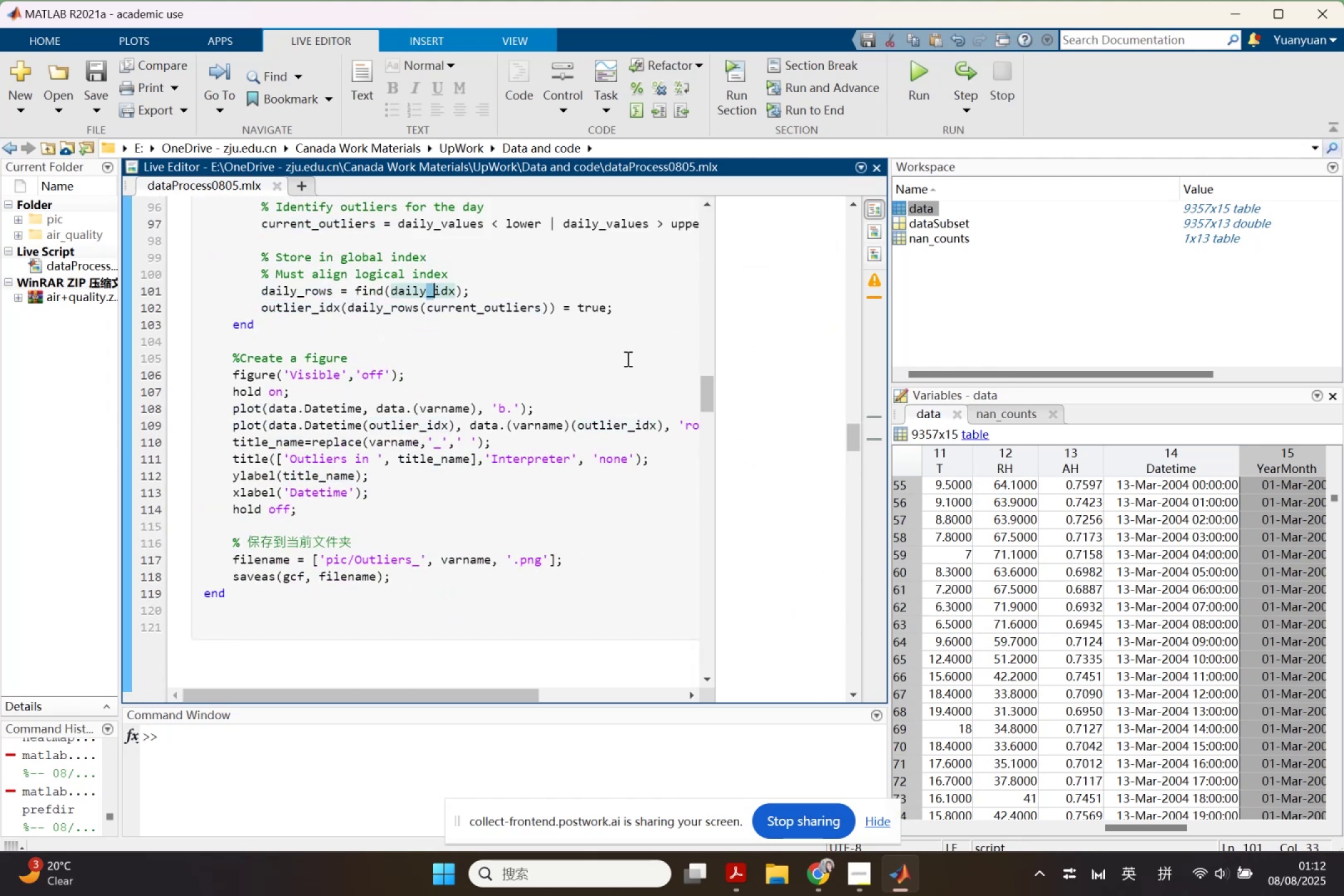 
scroll: coordinate [612, 376], scroll_direction: up, amount: 9.0
 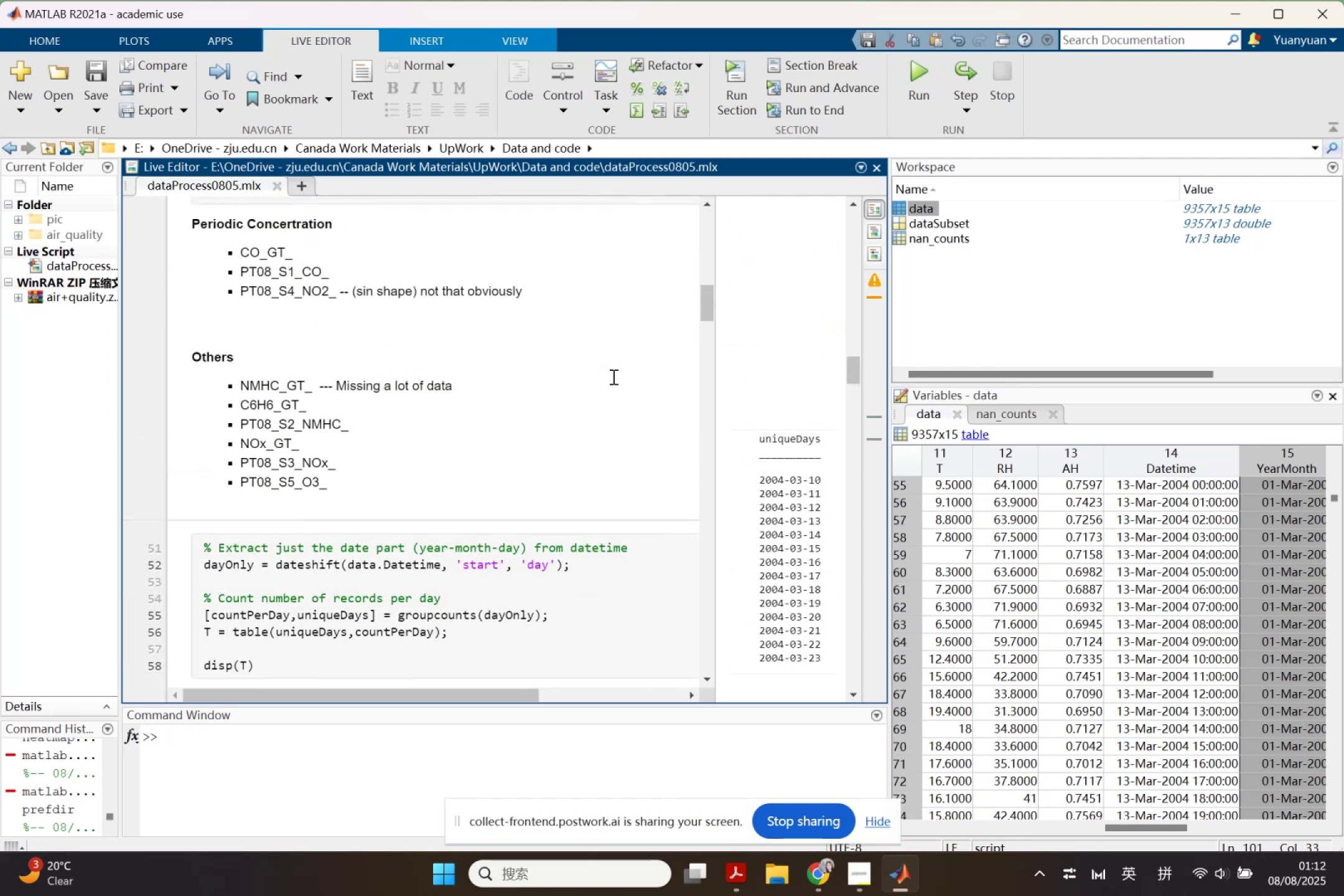 
scroll: coordinate [612, 376], scroll_direction: down, amount: 3.0
 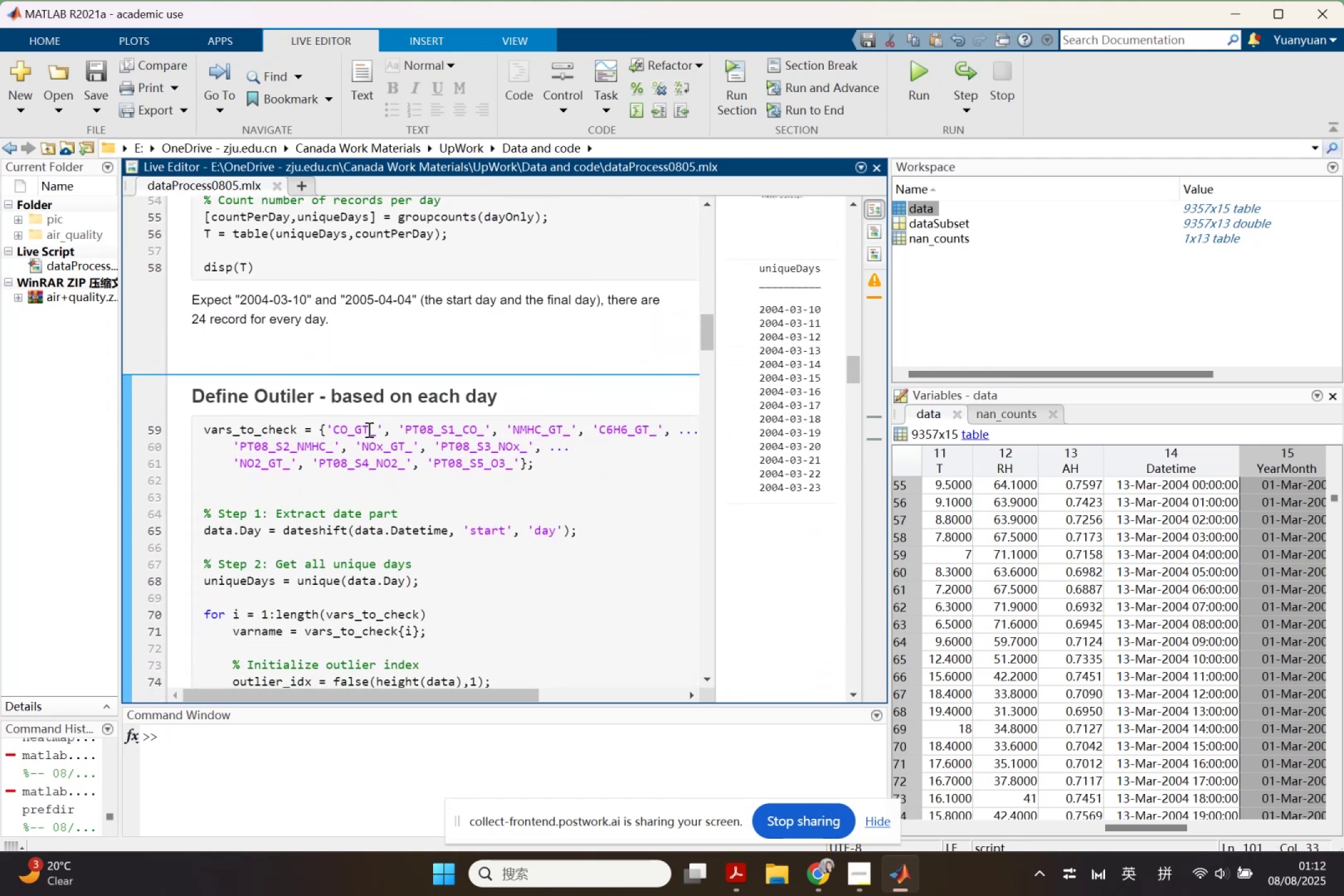 
left_click_drag(start_coordinate=[376, 429], to_coordinate=[334, 425])
 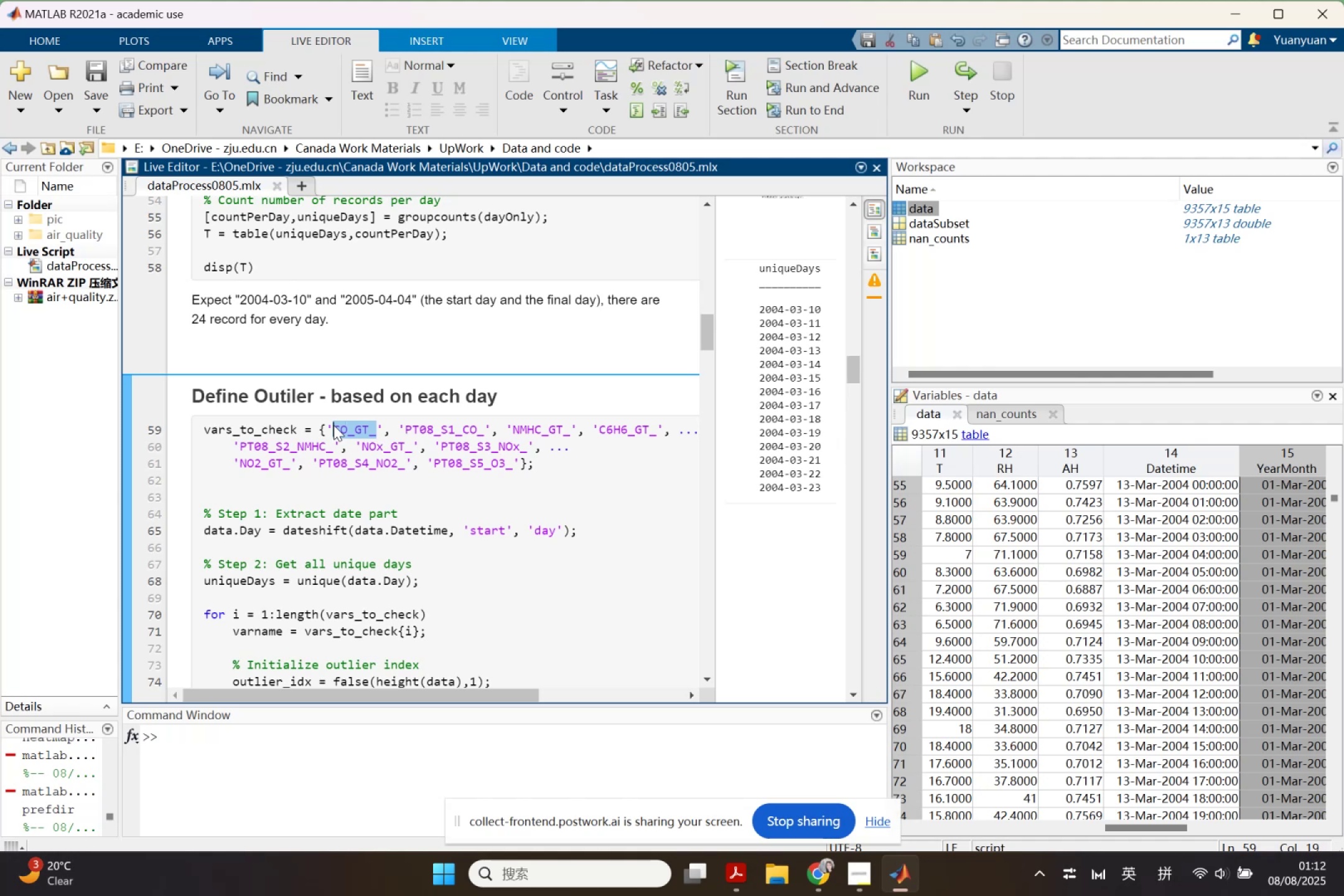 
key(Control+F)
 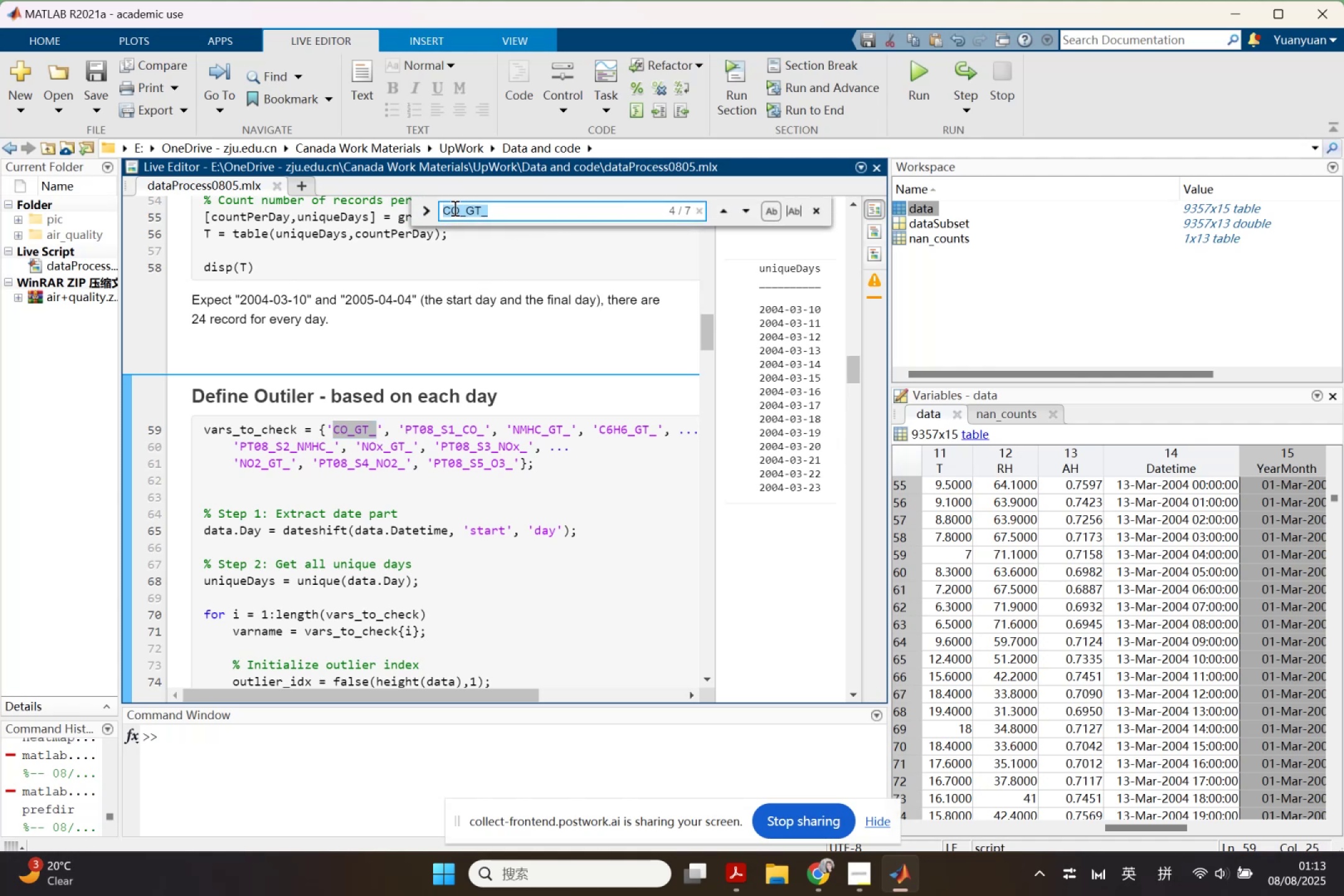 
left_click([424, 213])
 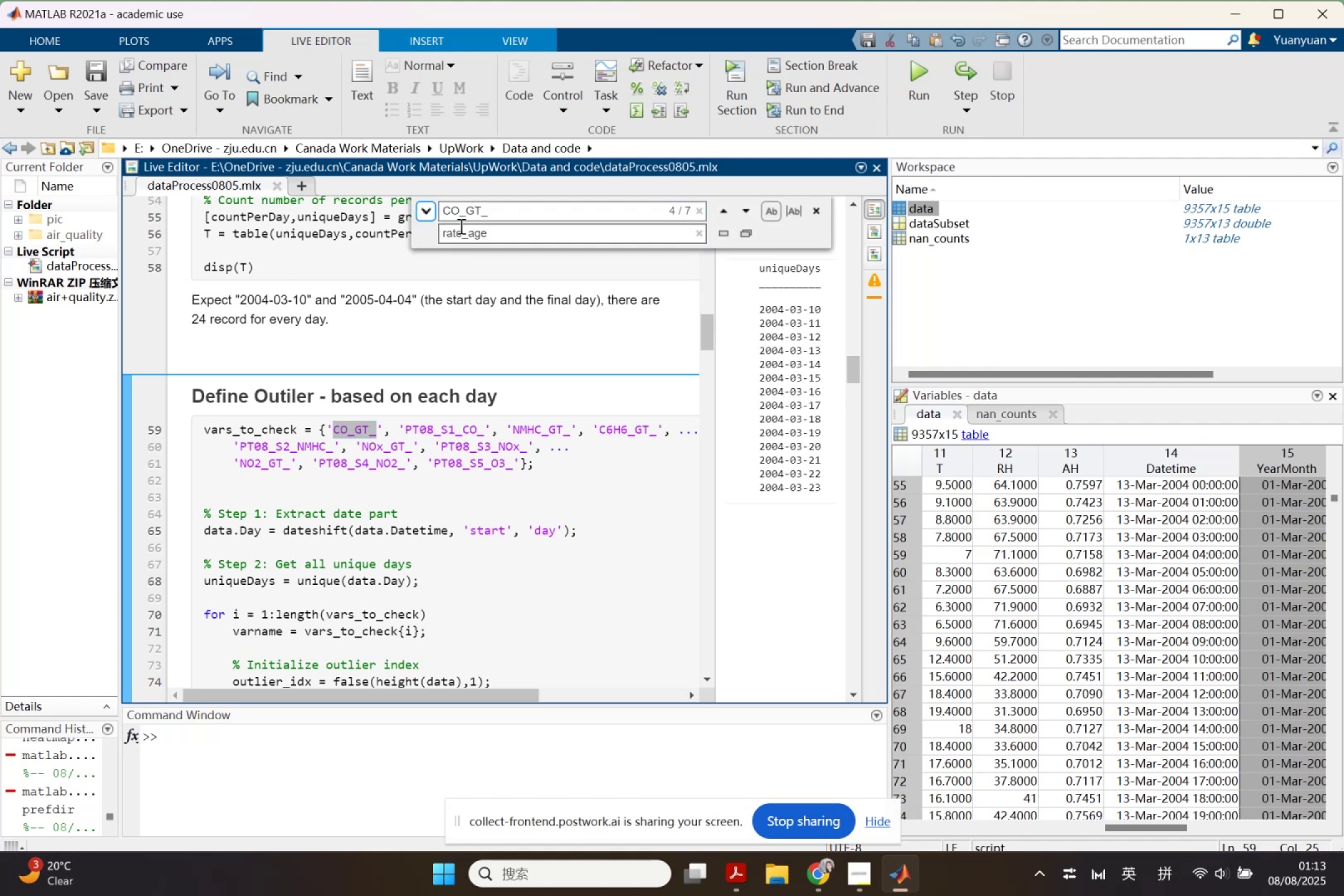 
left_click_drag(start_coordinate=[504, 228], to_coordinate=[441, 233])
 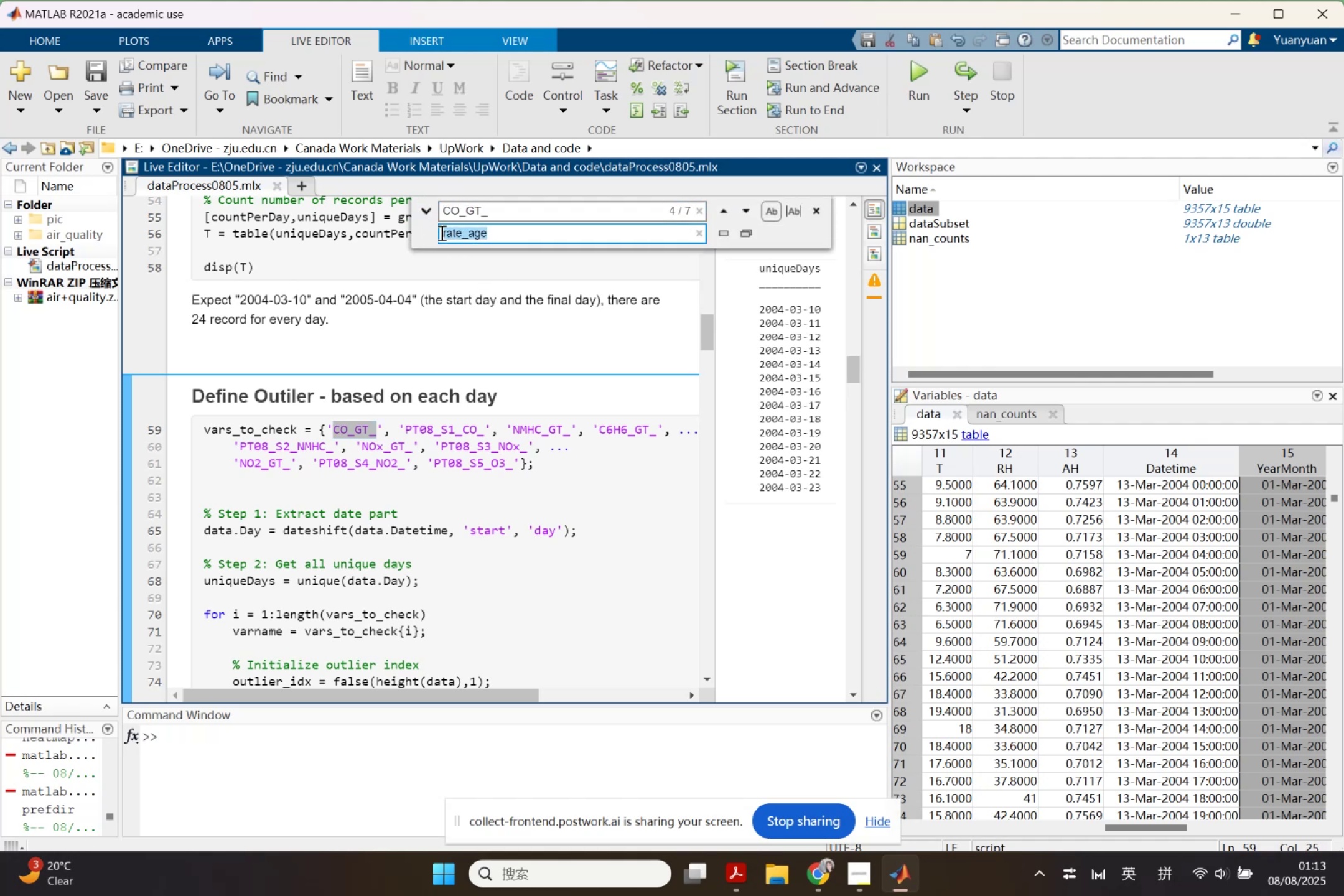 
type(CO())
 